 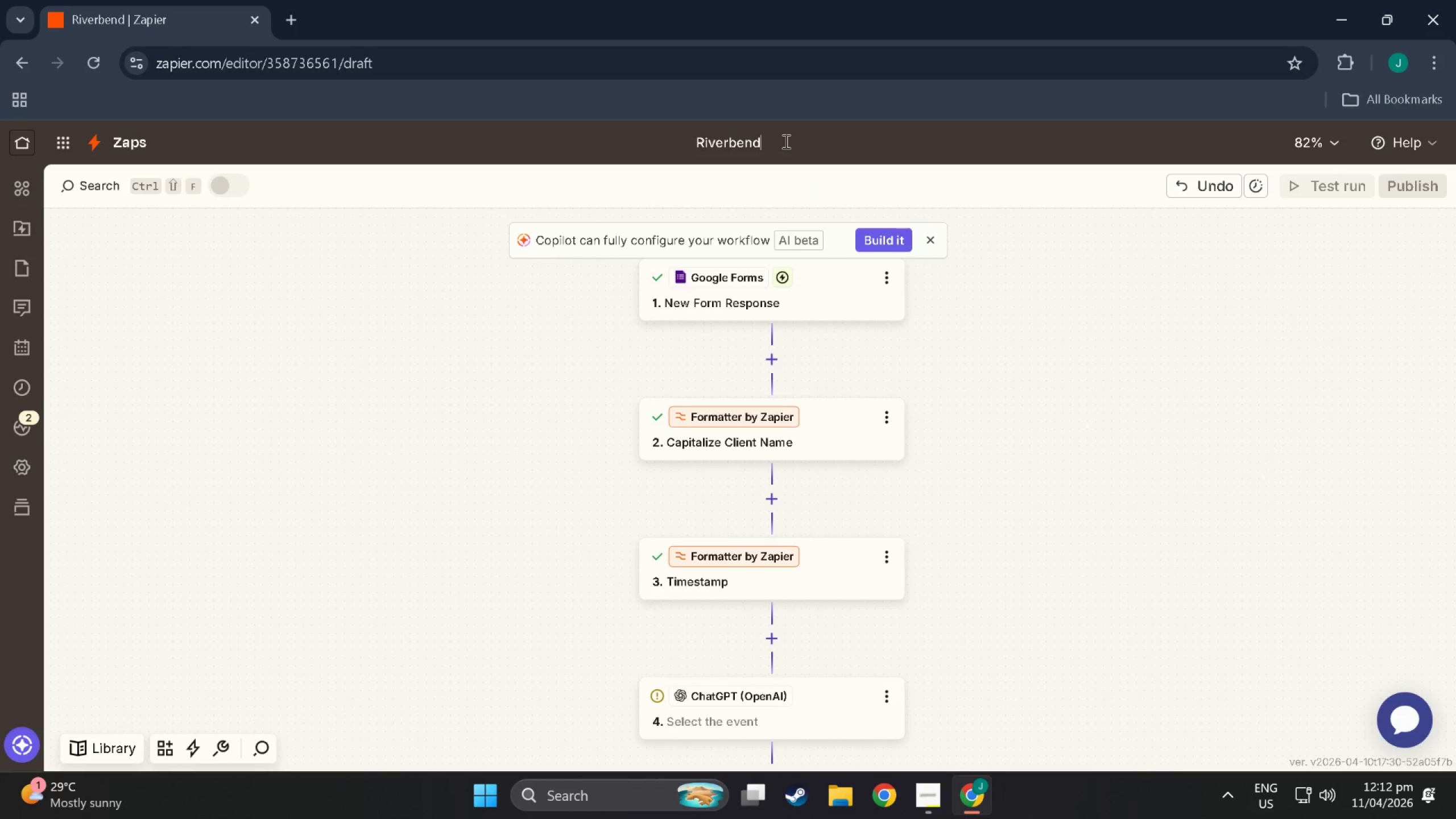 
type( Estate Planning)
 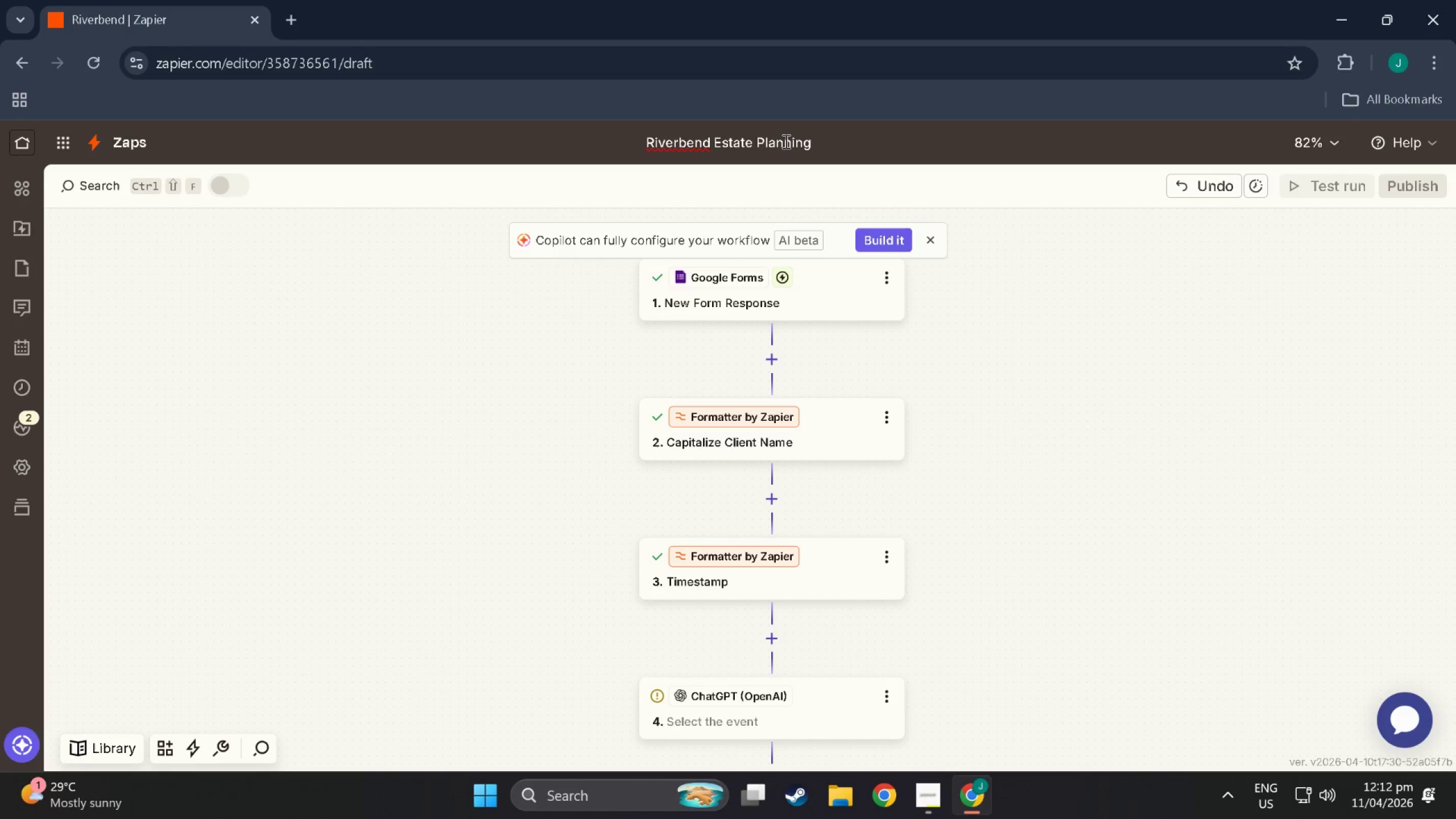 
left_click([1109, 526])
 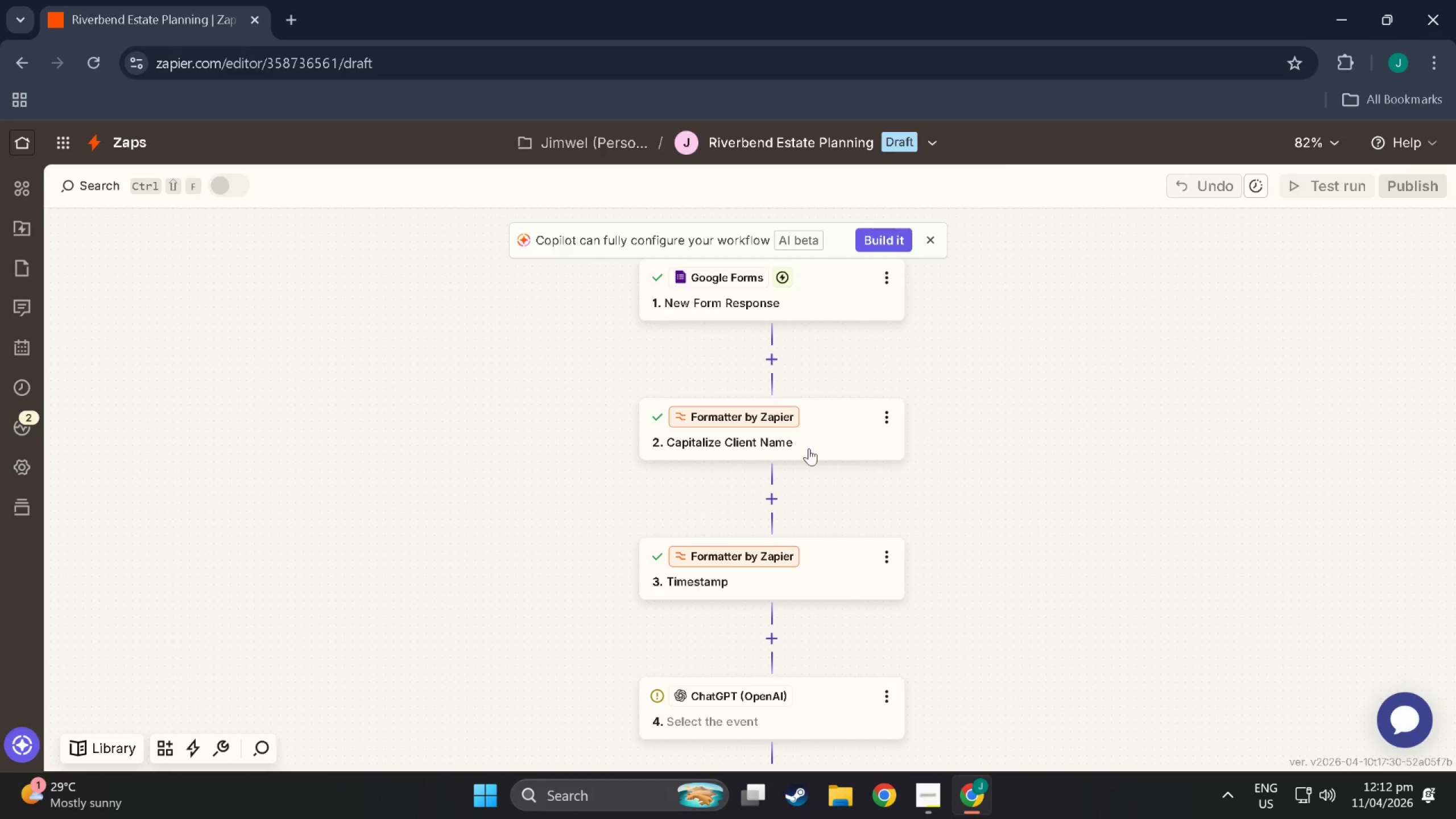 
scroll: coordinate [880, 527], scroll_direction: down, amount: 16.0
 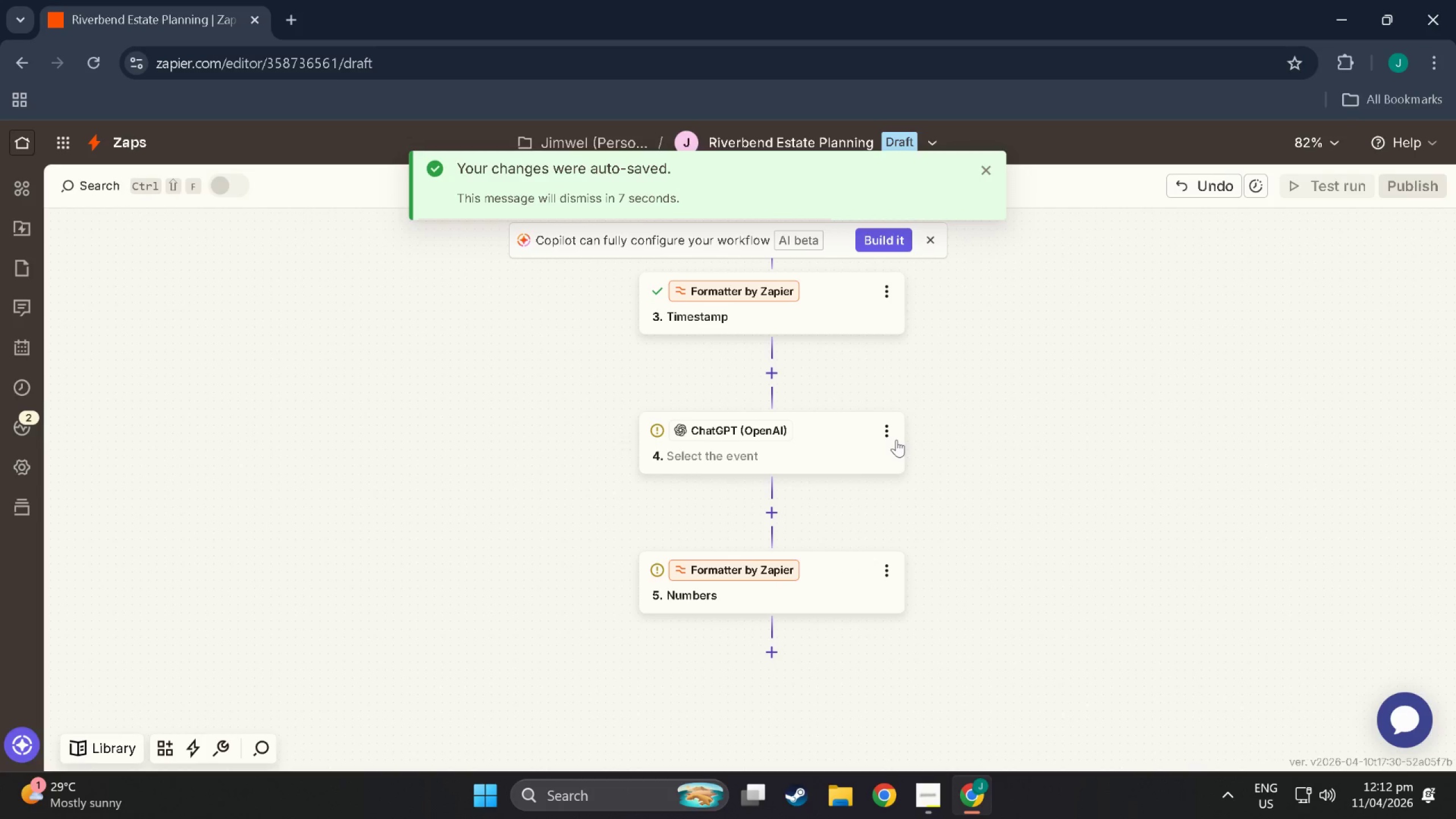 
left_click([892, 433])
 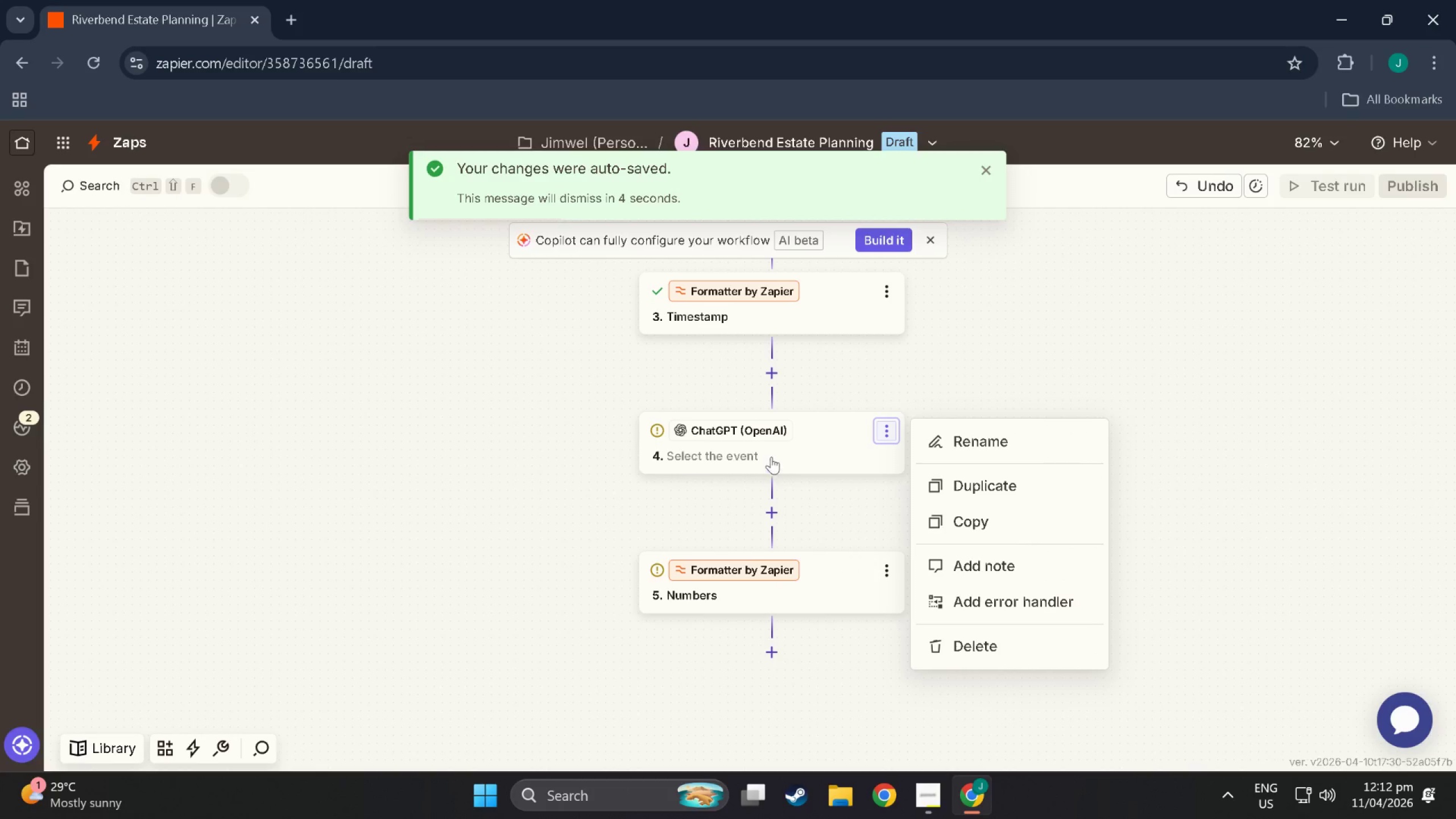 
left_click([299, 4])
 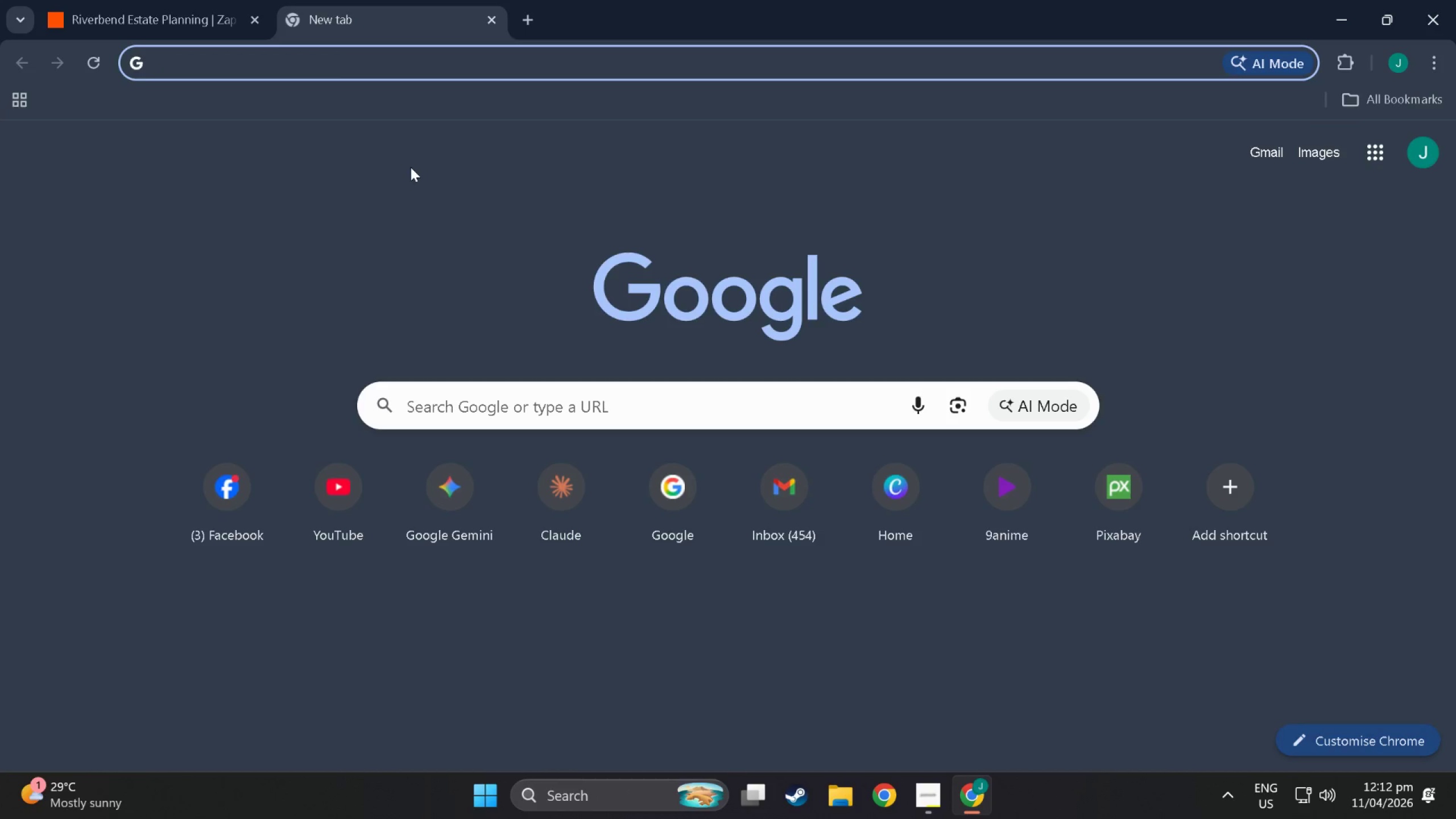 
type(chsa)
key(Backspace)
key(Backspace)
type(atgpt open ai api)
 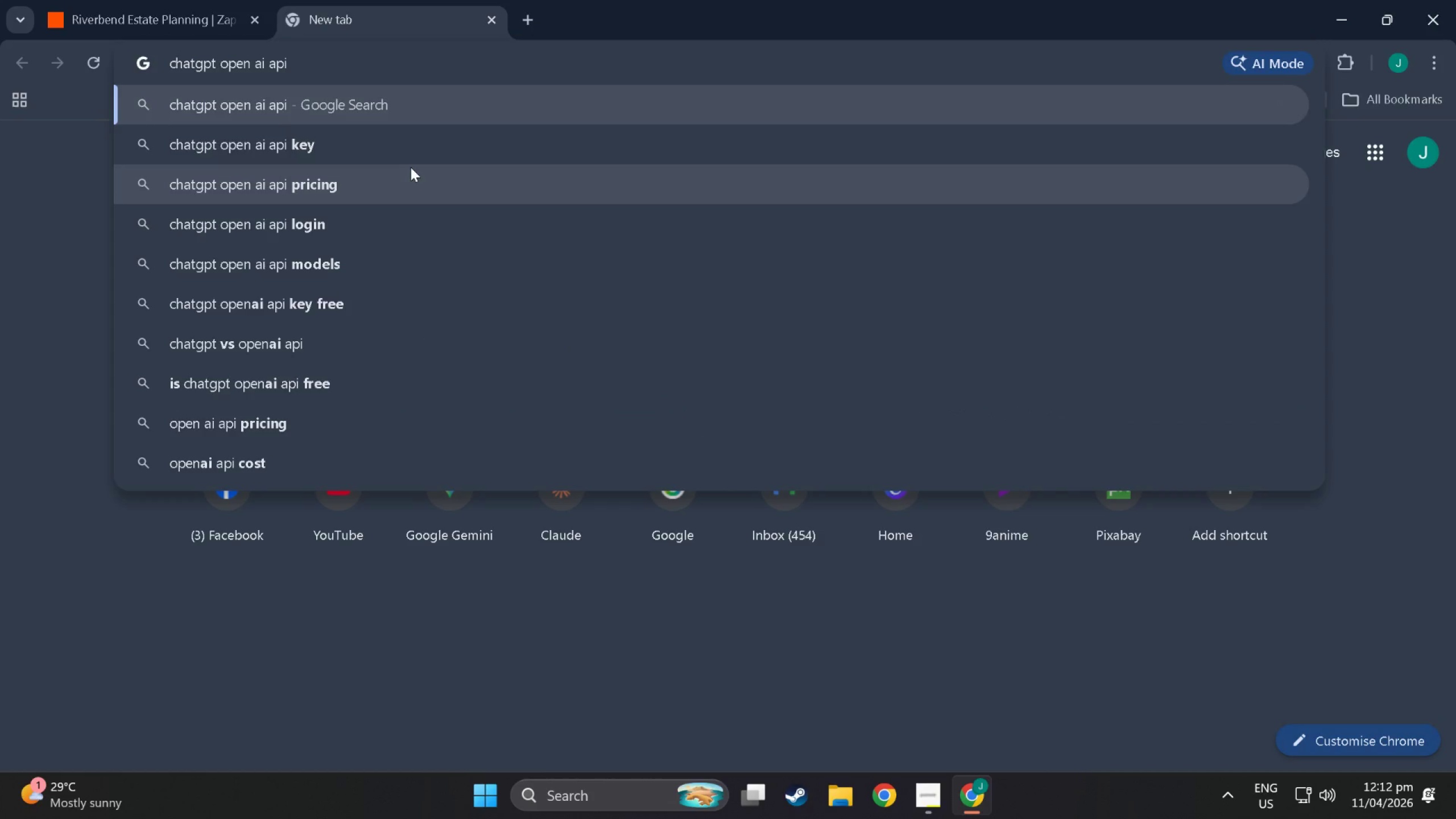 
key(ArrowUp)
 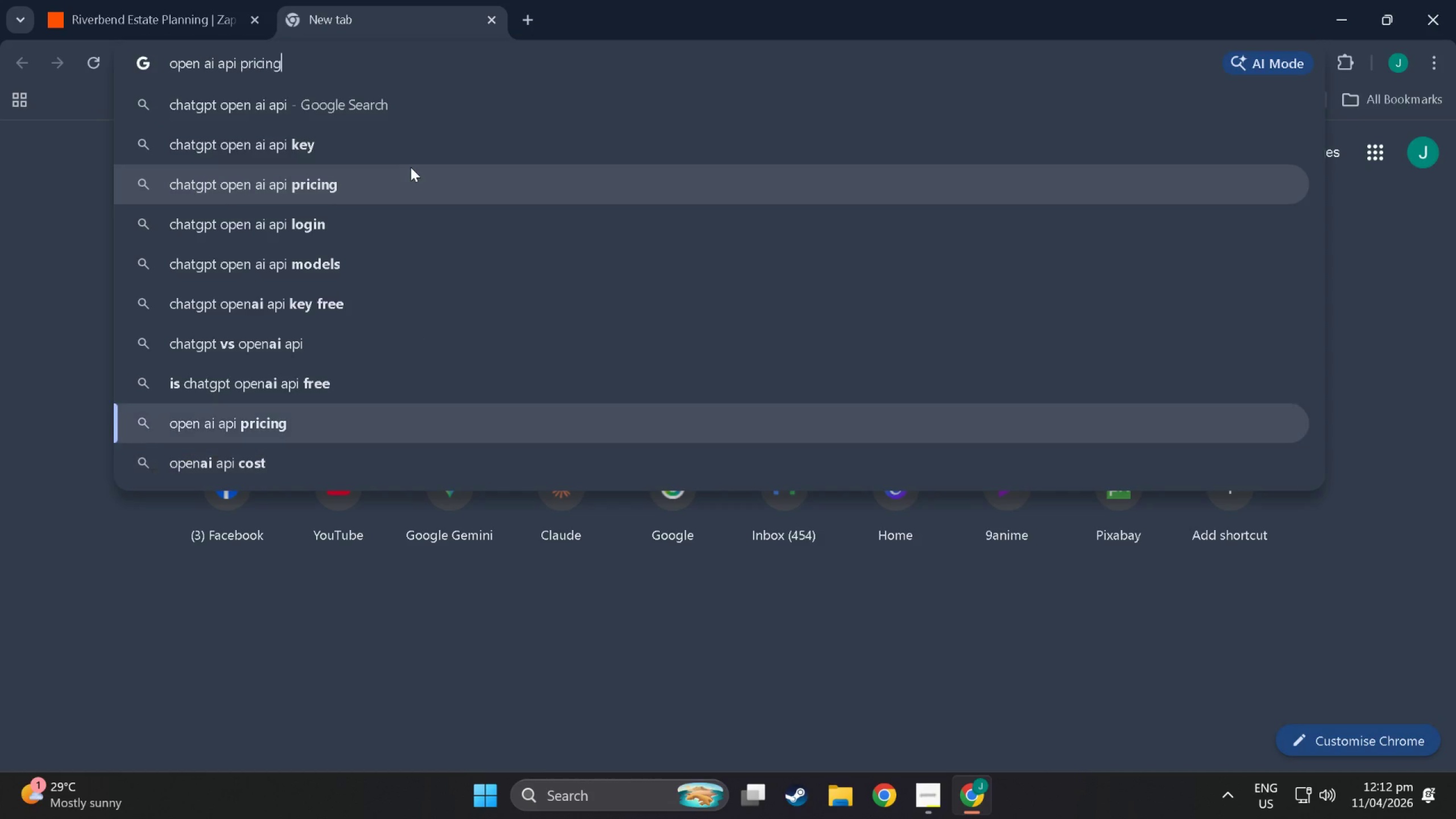 
key(ArrowUp)
 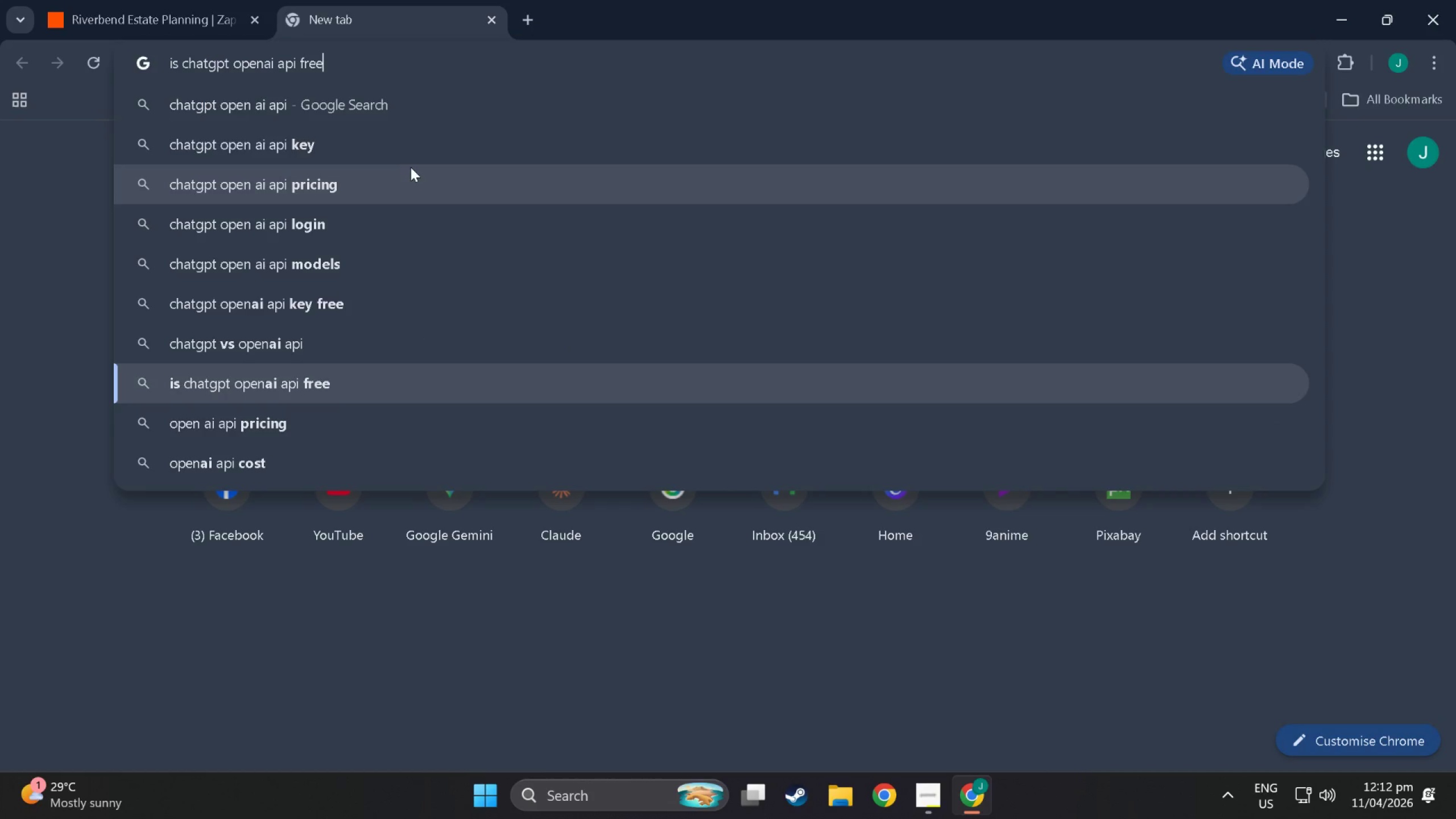 
hold_key(key=ArrowUp, duration=0.62)
 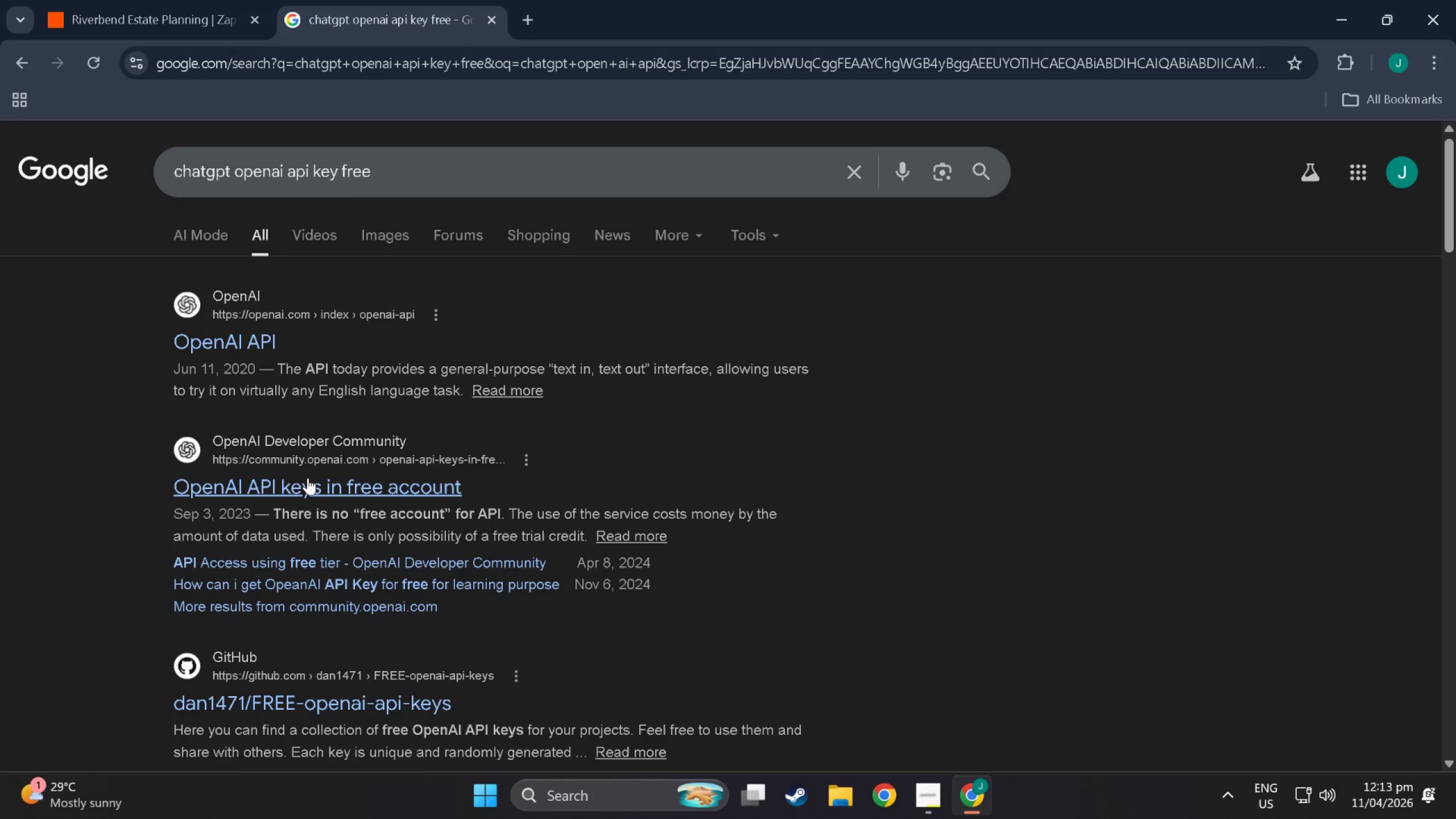 
wait(9.35)
 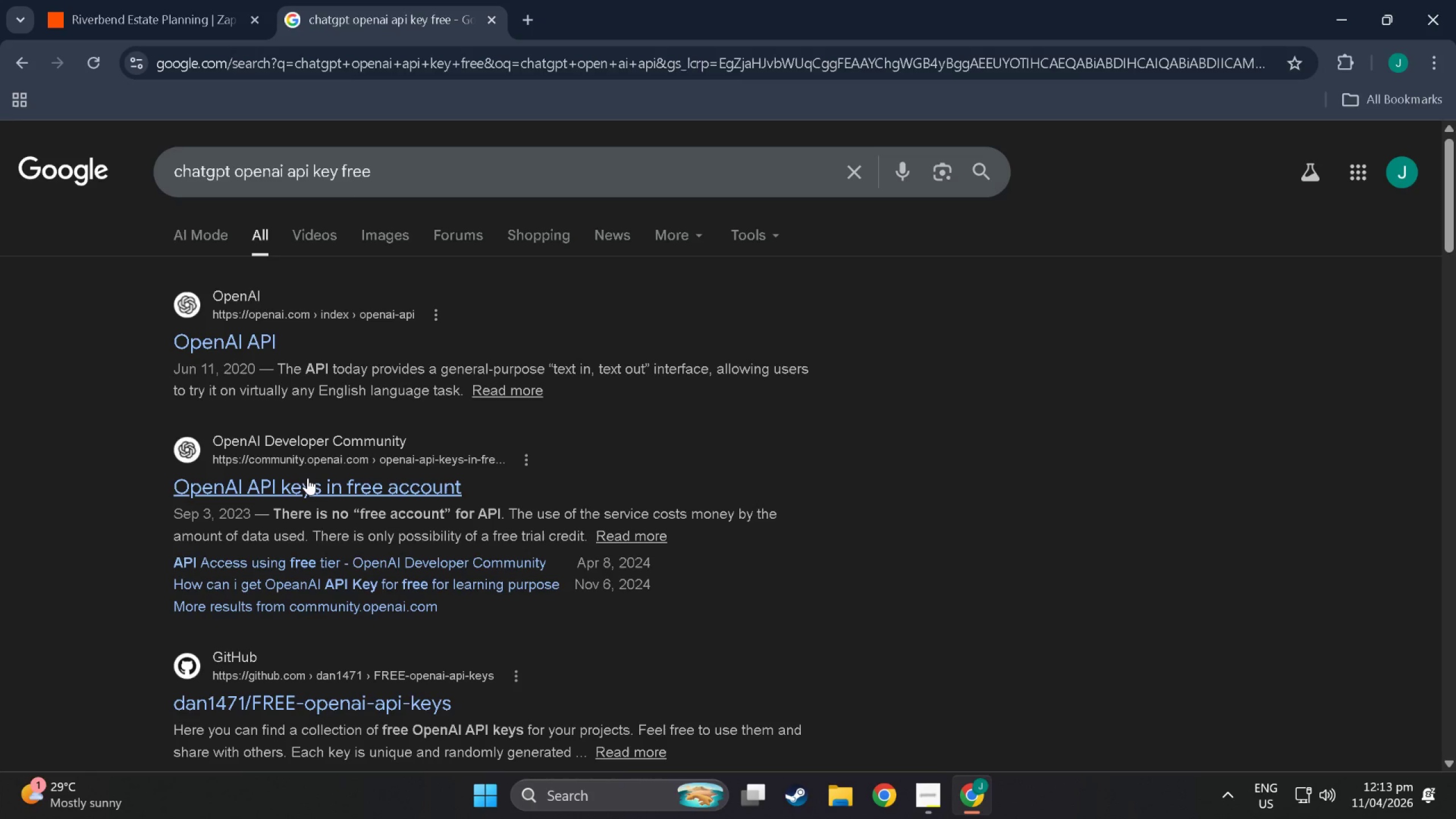 
scroll: coordinate [310, 448], scroll_direction: down, amount: 7.0
 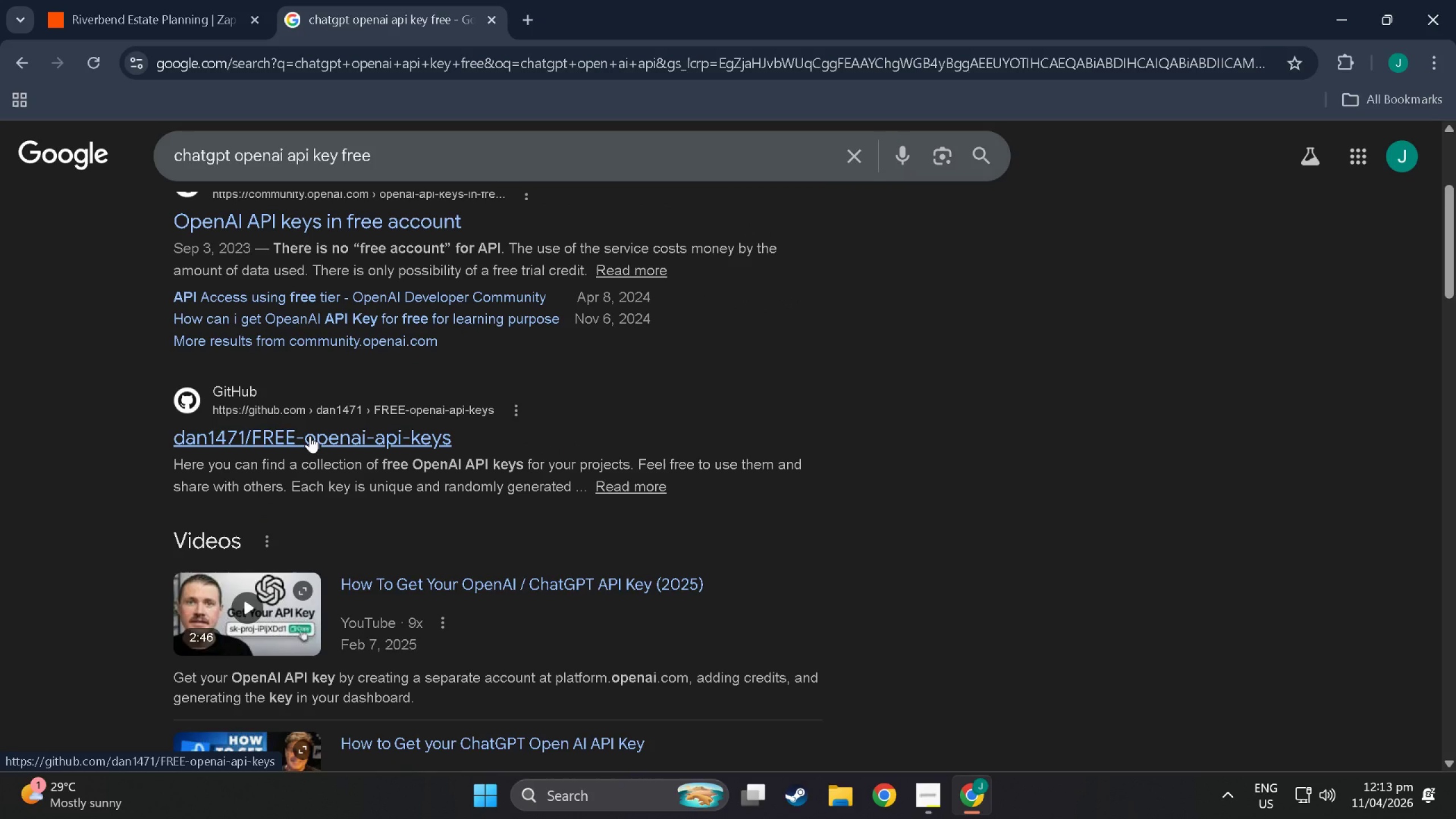 
wait(8.0)
 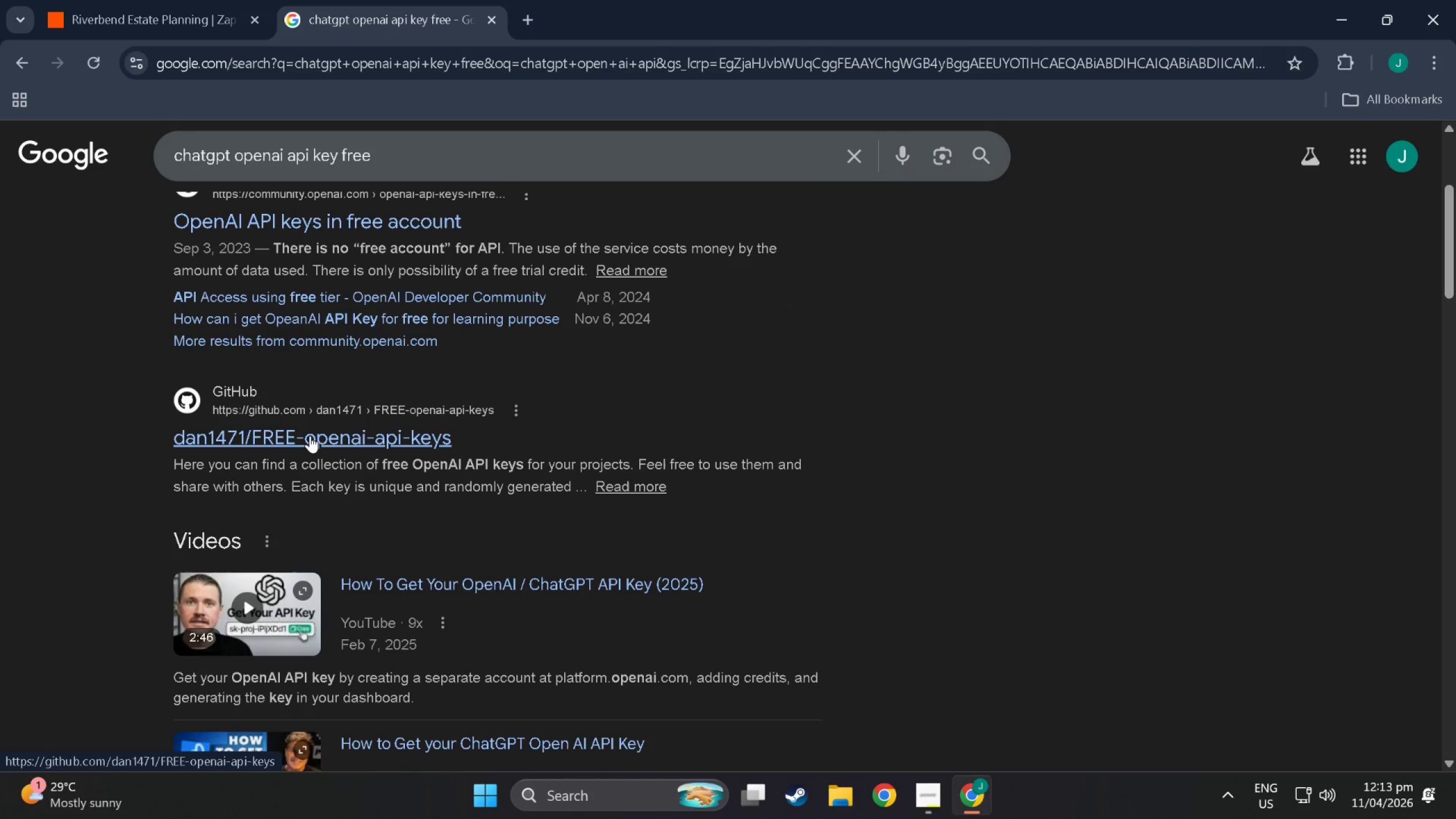 
left_click([657, 489])
 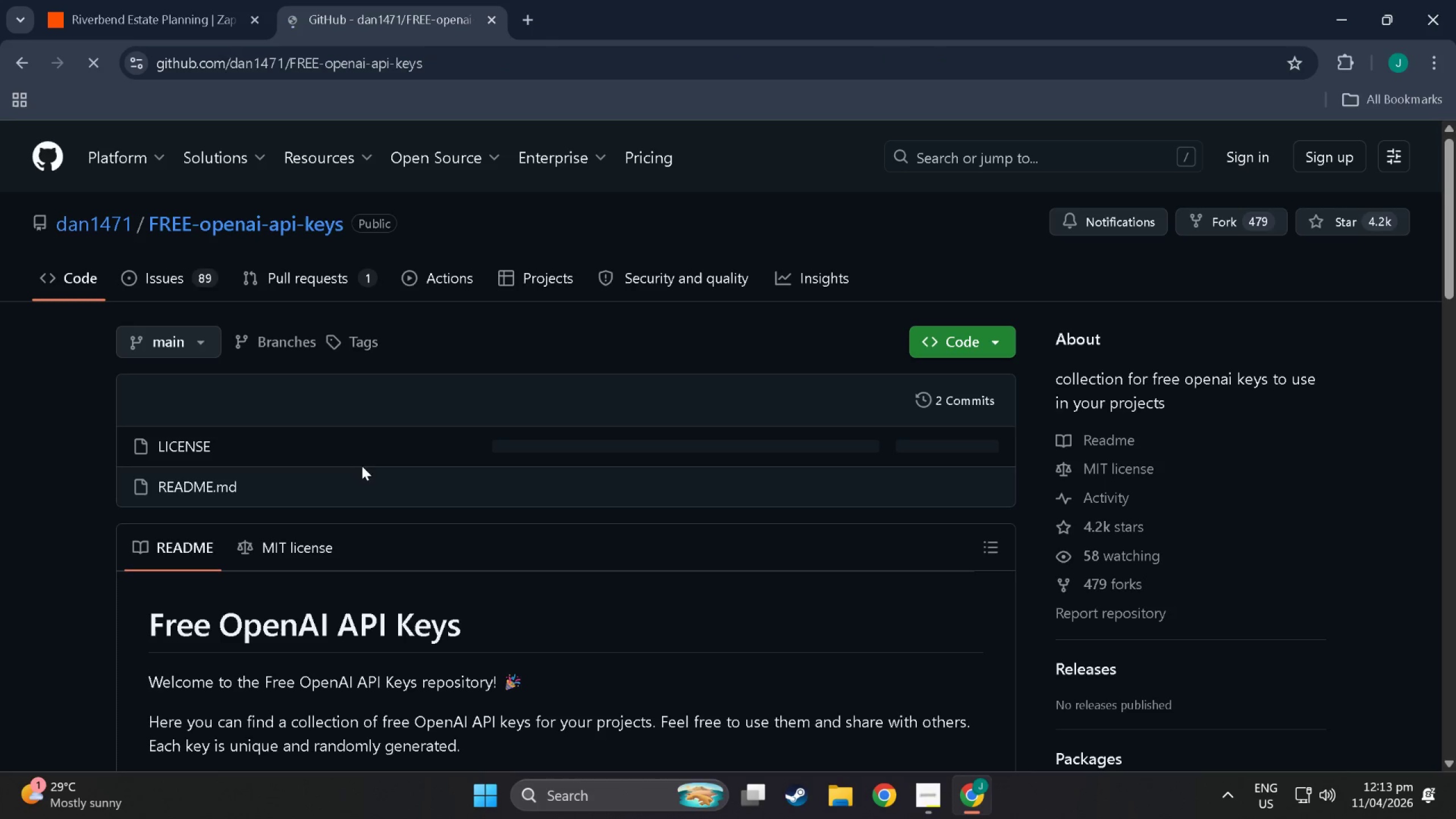 
scroll: coordinate [556, 496], scroll_direction: down, amount: 52.0
 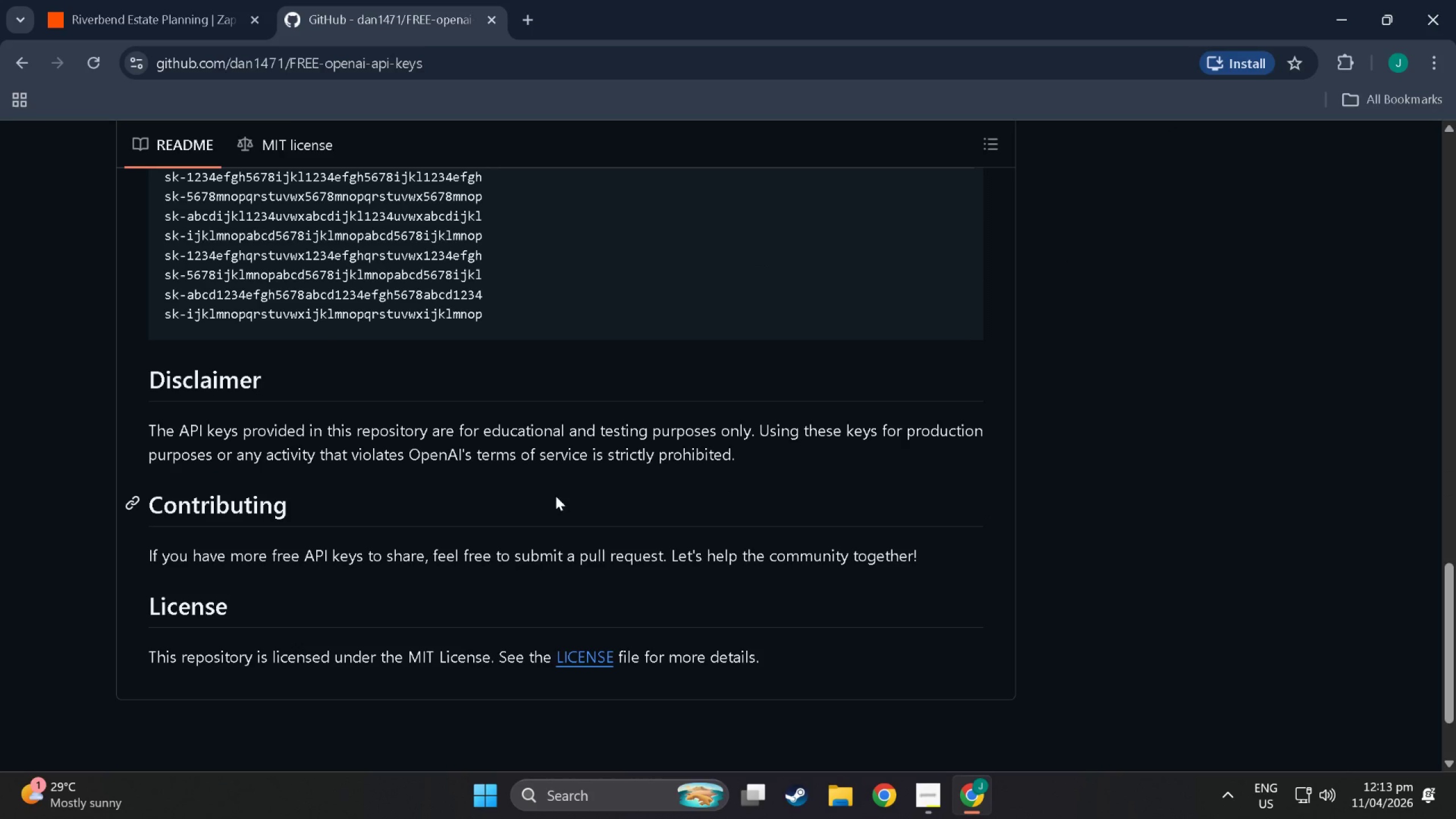 
scroll: coordinate [351, 532], scroll_direction: down, amount: 2.0
 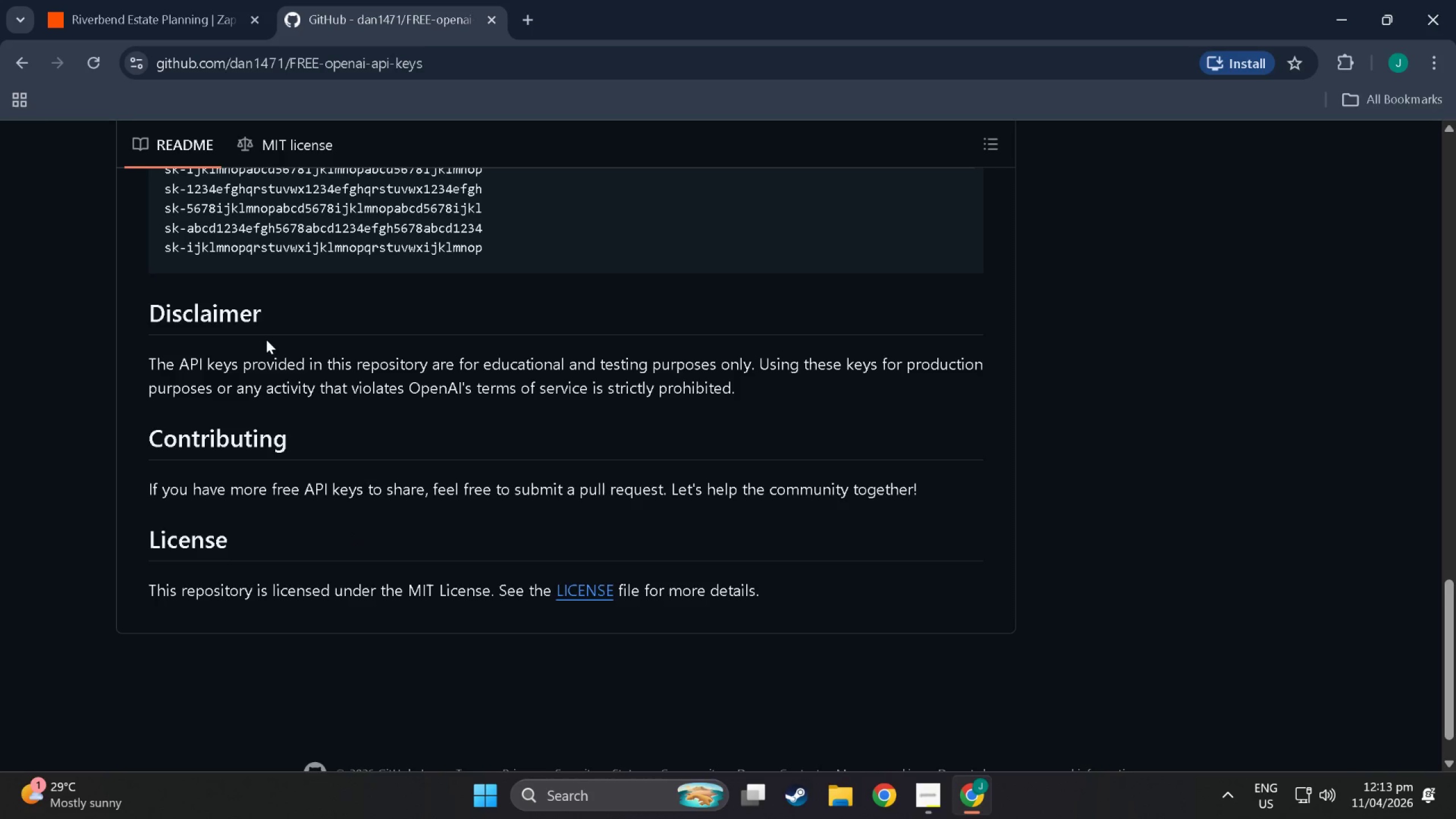 
scroll: coordinate [266, 338], scroll_direction: up, amount: 1.0
 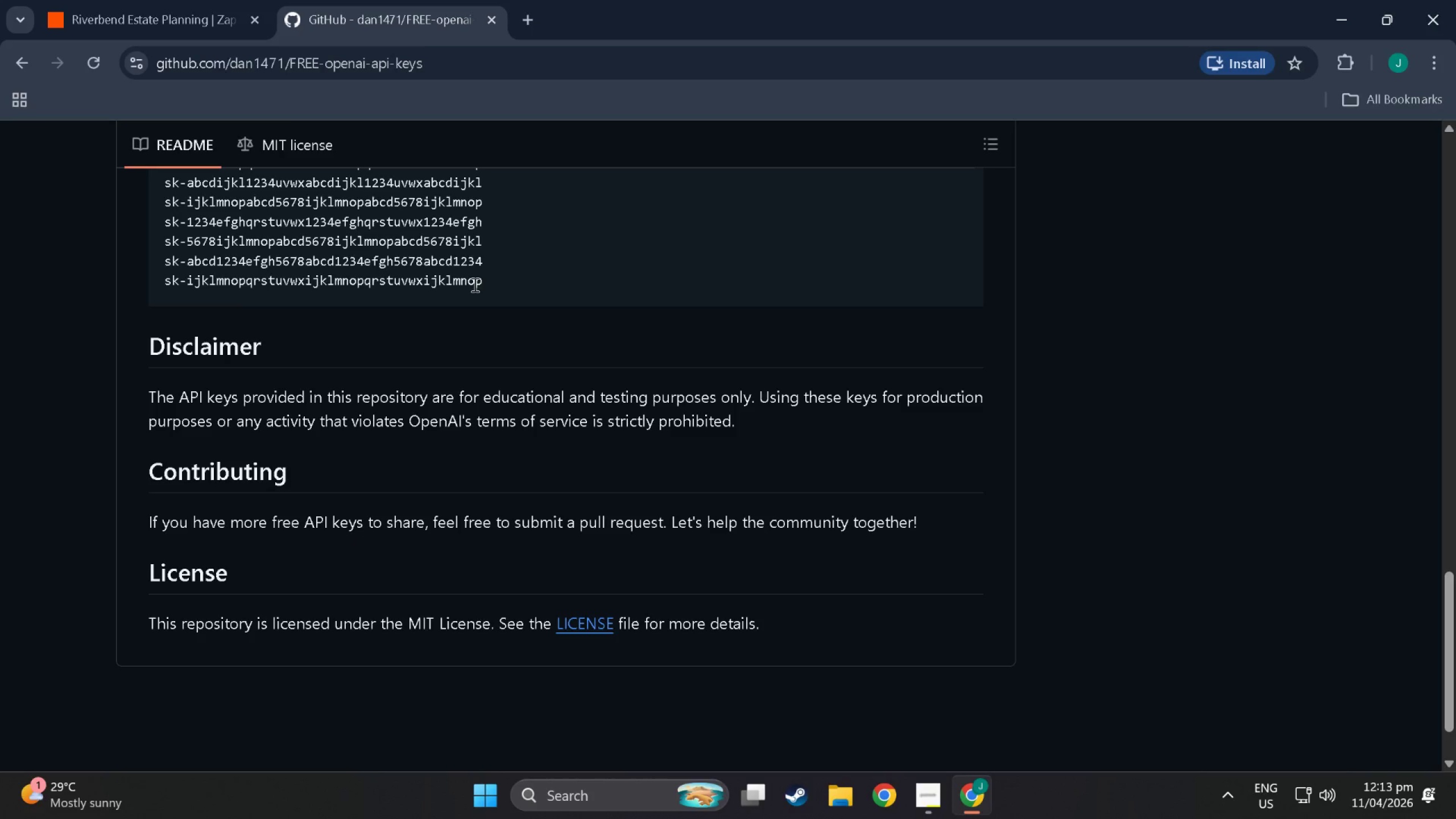 
left_click_drag(start_coordinate=[480, 285], to_coordinate=[146, 288])
 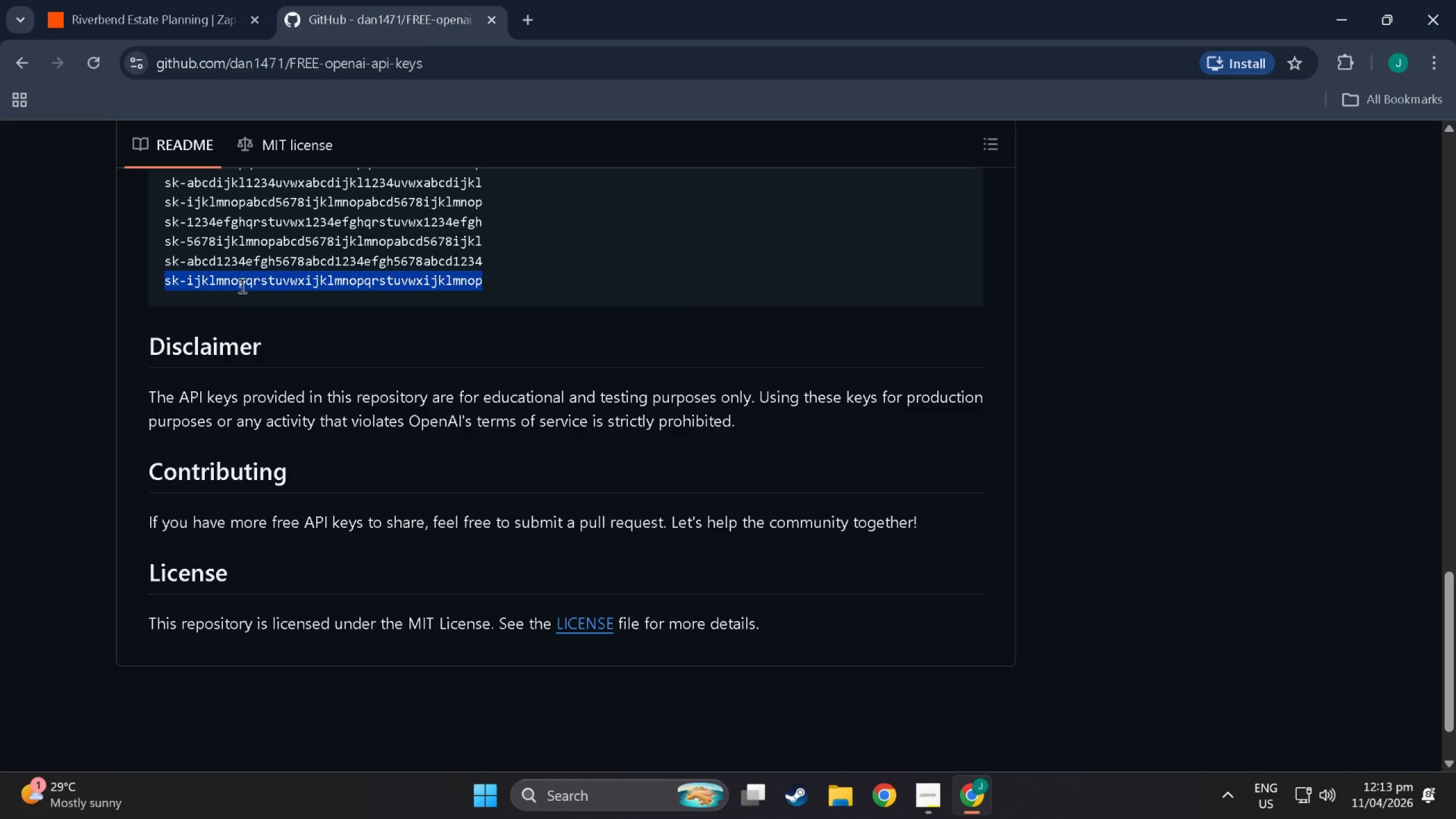 
right_click([241, 286])
 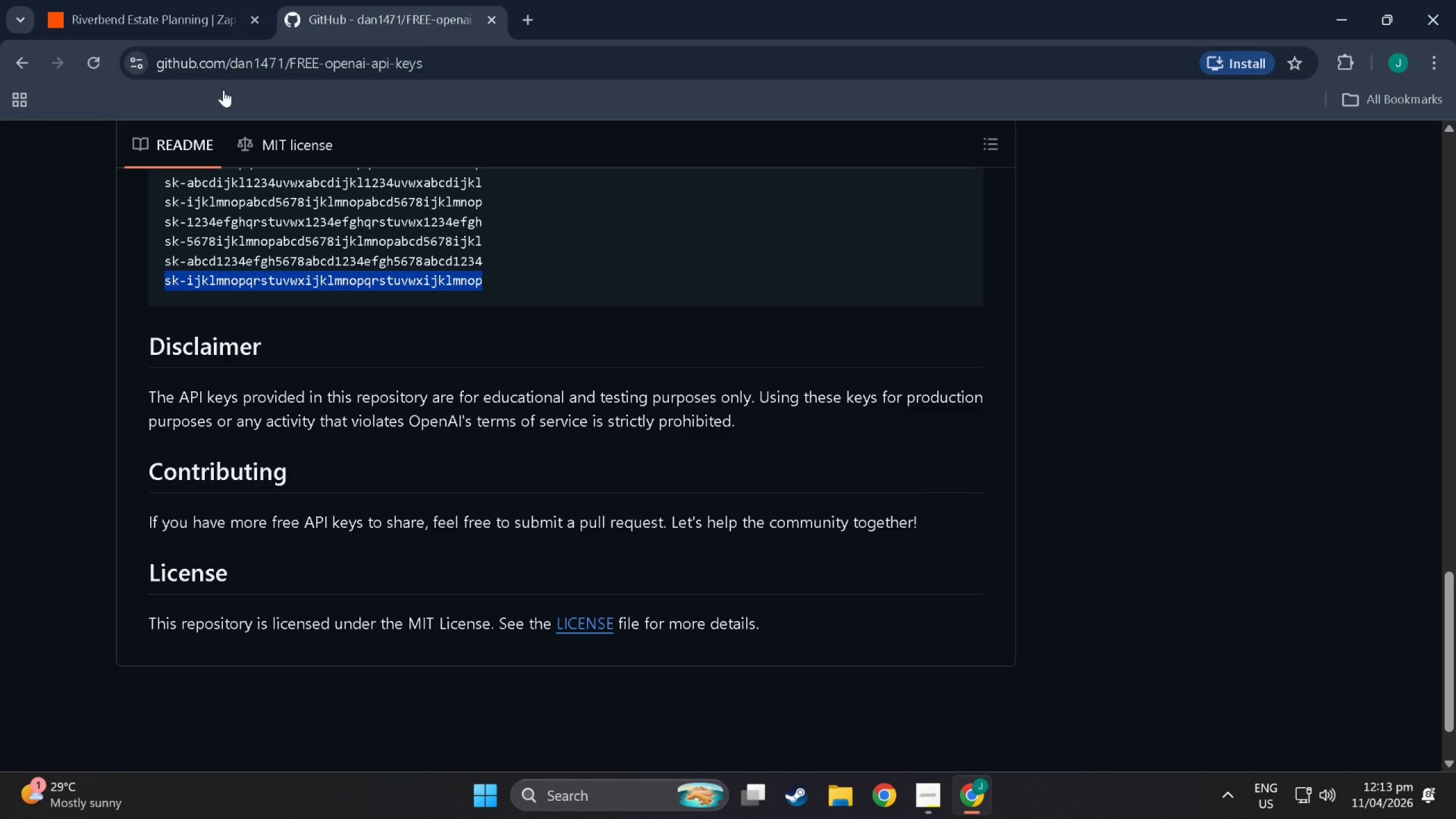 
double_click([147, 0])
 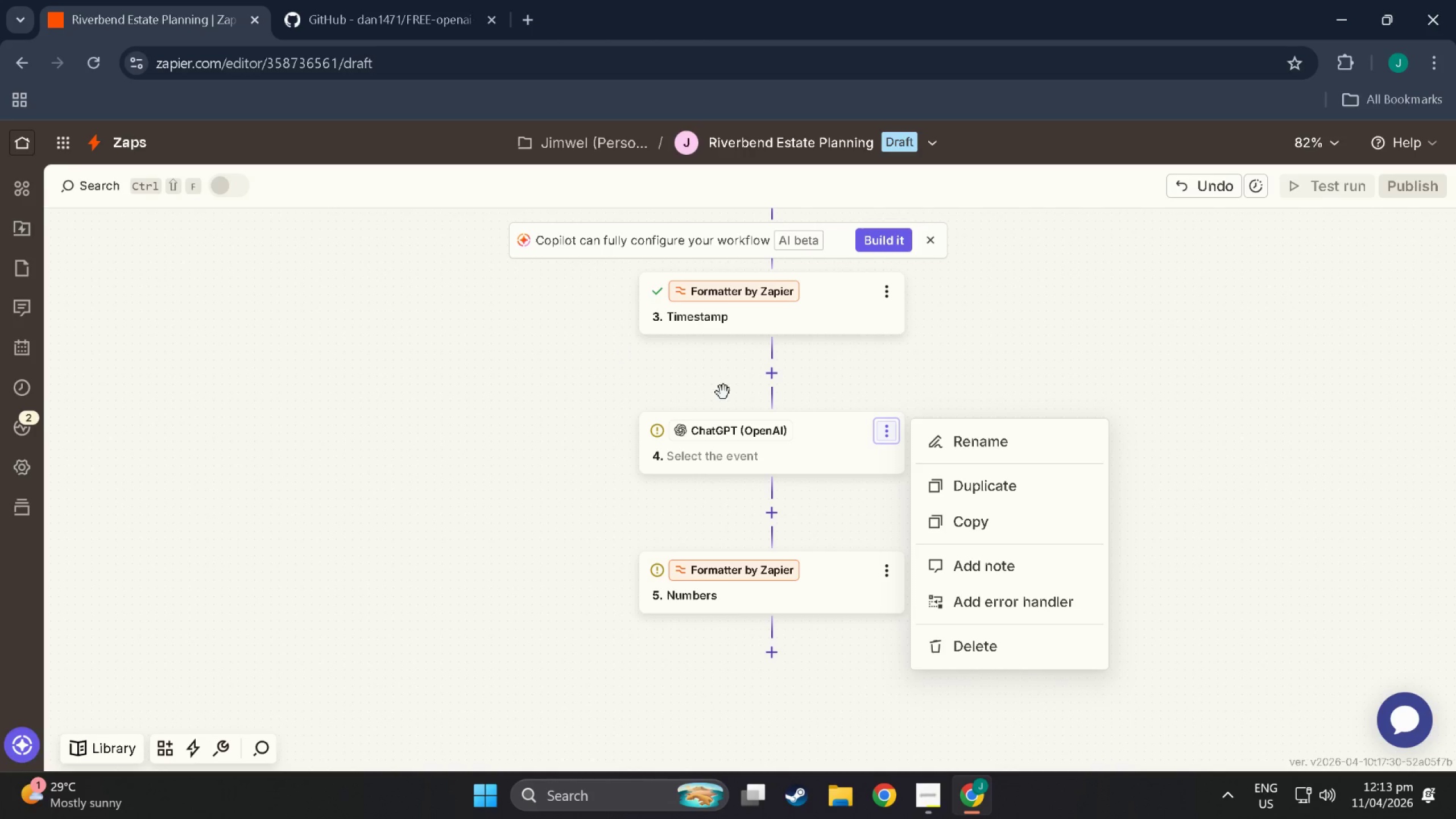 
left_click([787, 437])
 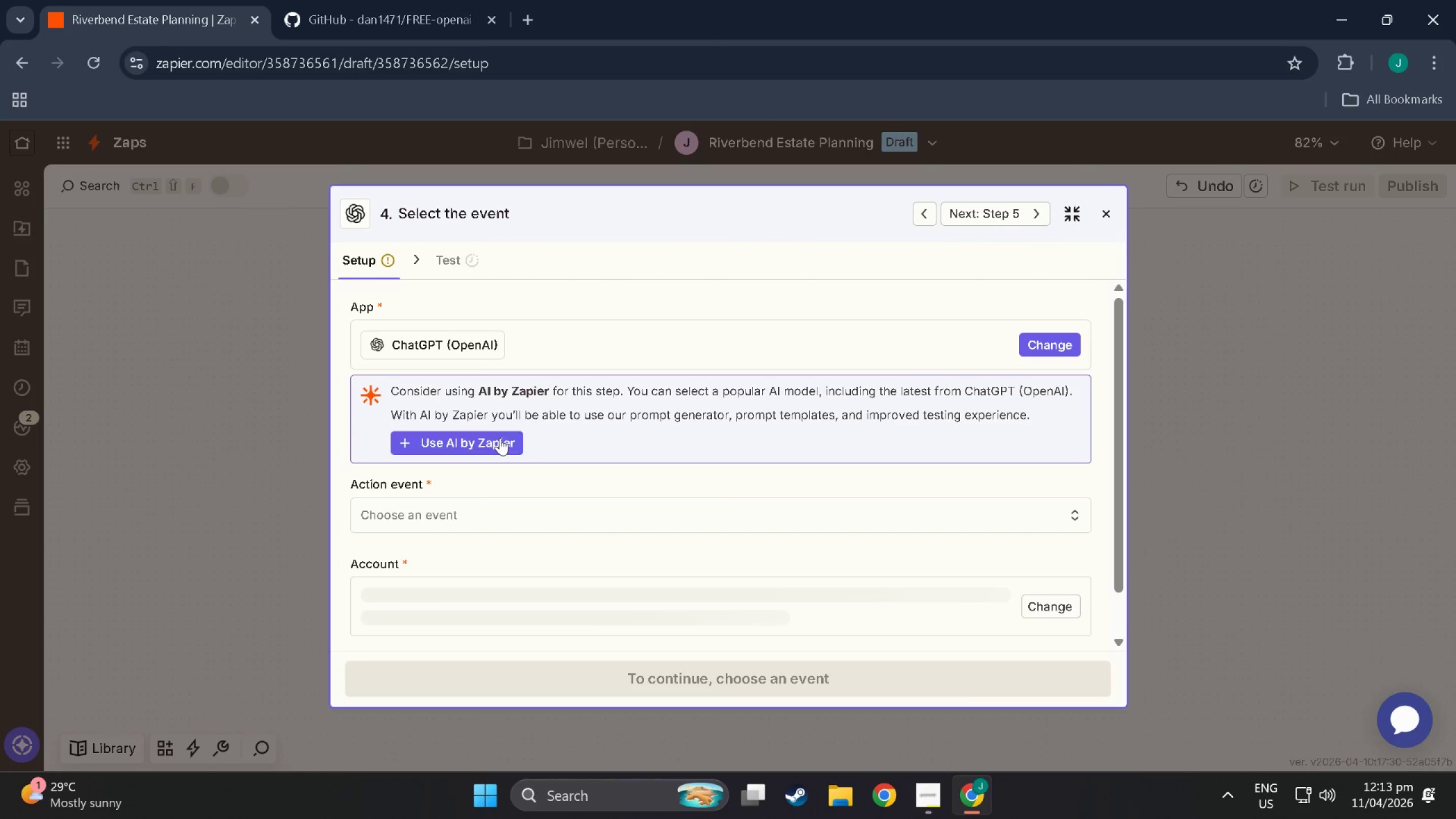 
left_click([421, 529])
 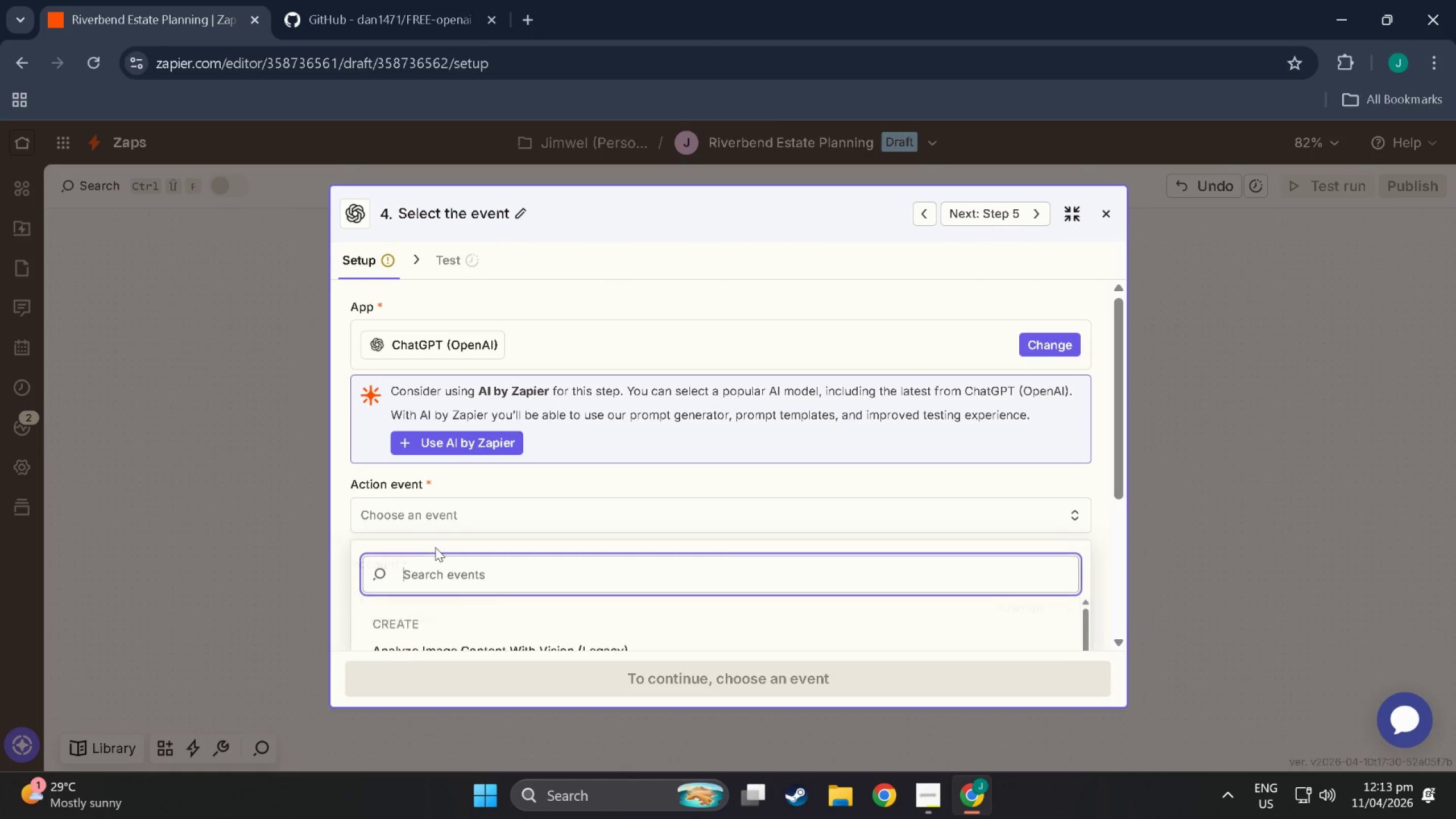 
scroll: coordinate [496, 630], scroll_direction: down, amount: 20.0
 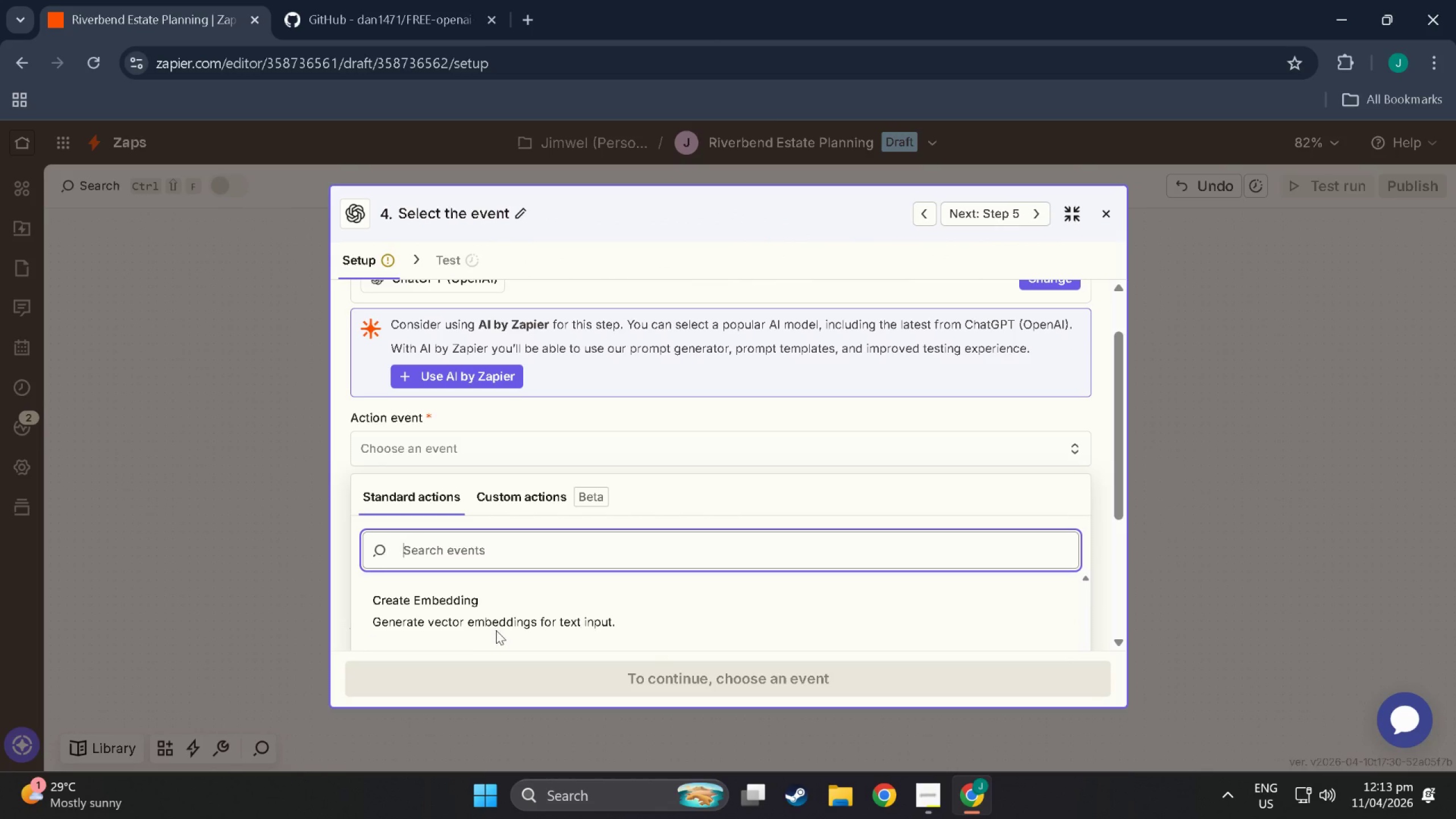 
scroll: coordinate [495, 630], scroll_direction: up, amount: 10.0
 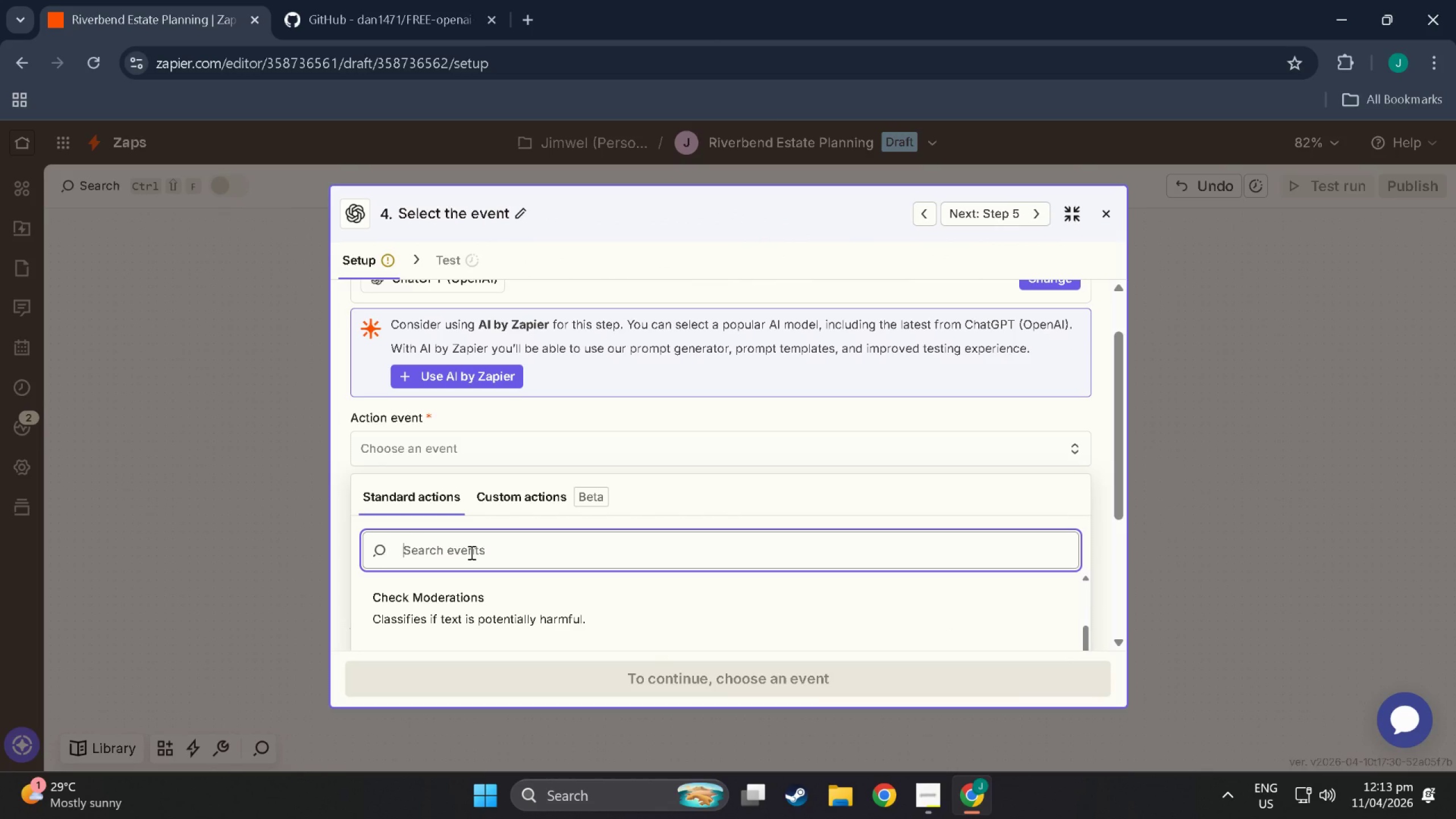 
type(create)
 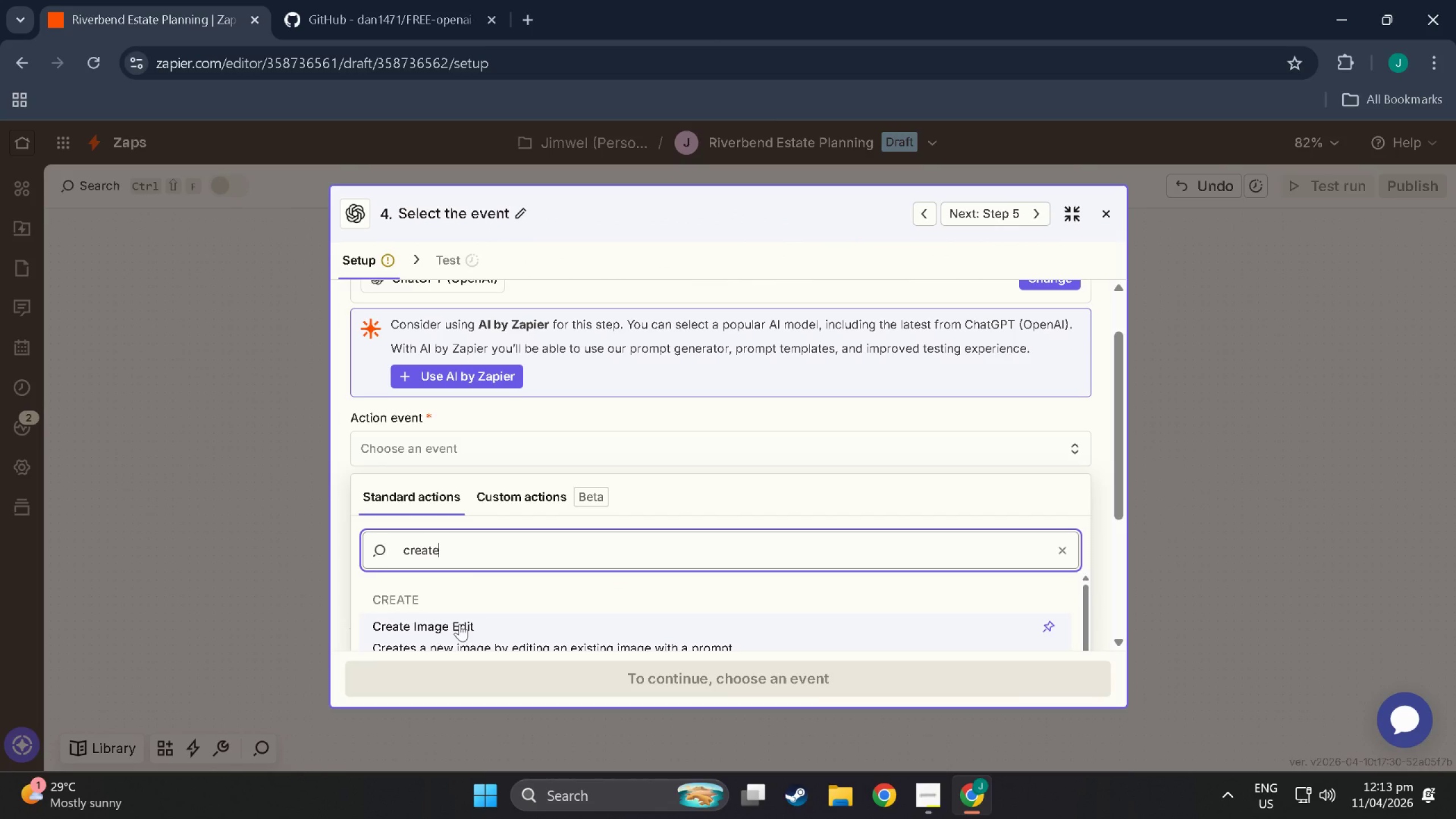 
scroll: coordinate [458, 615], scroll_direction: down, amount: 6.0
 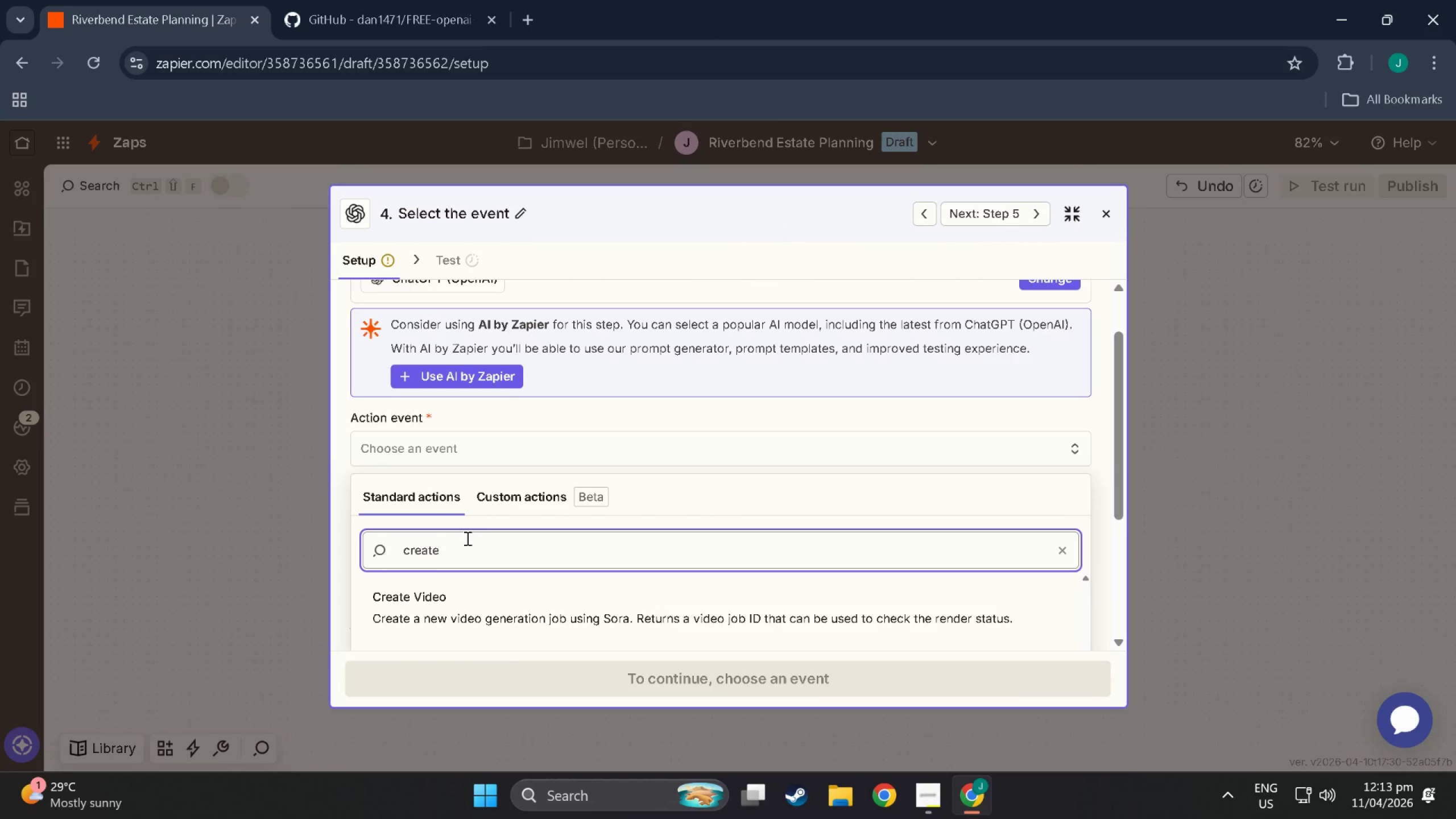 
hold_key(key=Backspace, duration=0.84)
 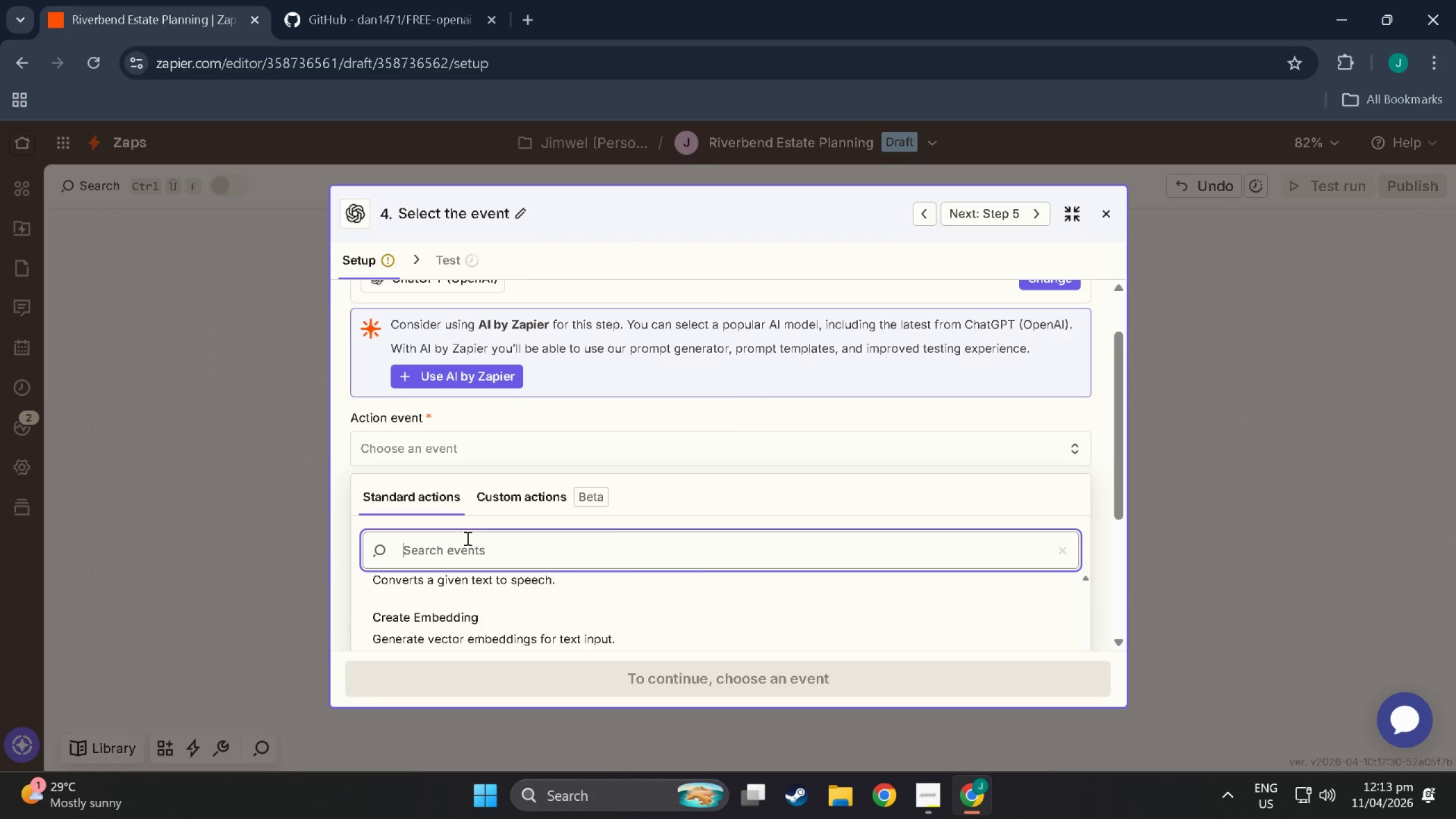 
type(sebd)
key(Backspace)
key(Backspace)
type(n)
 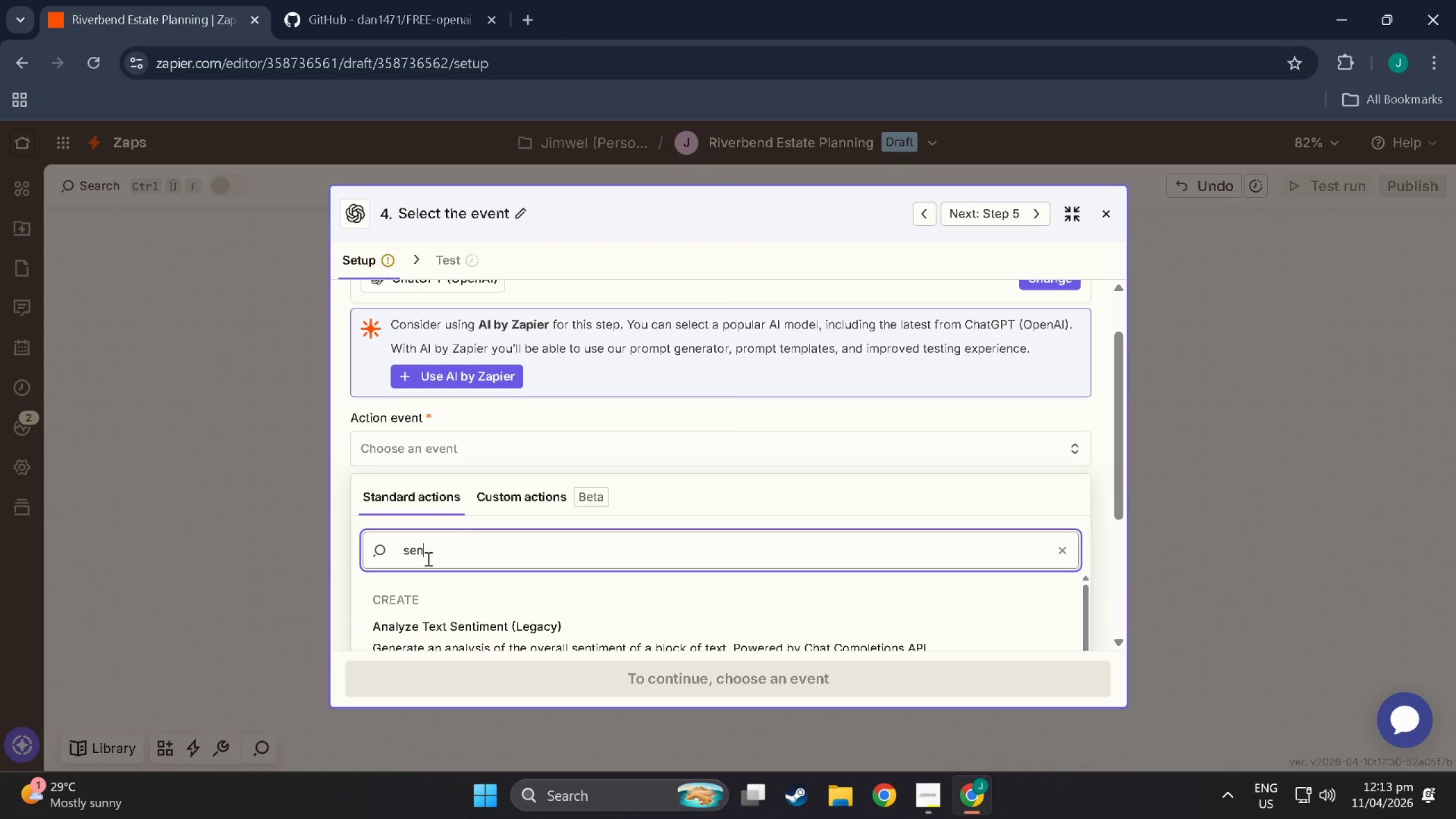 
key(D)
 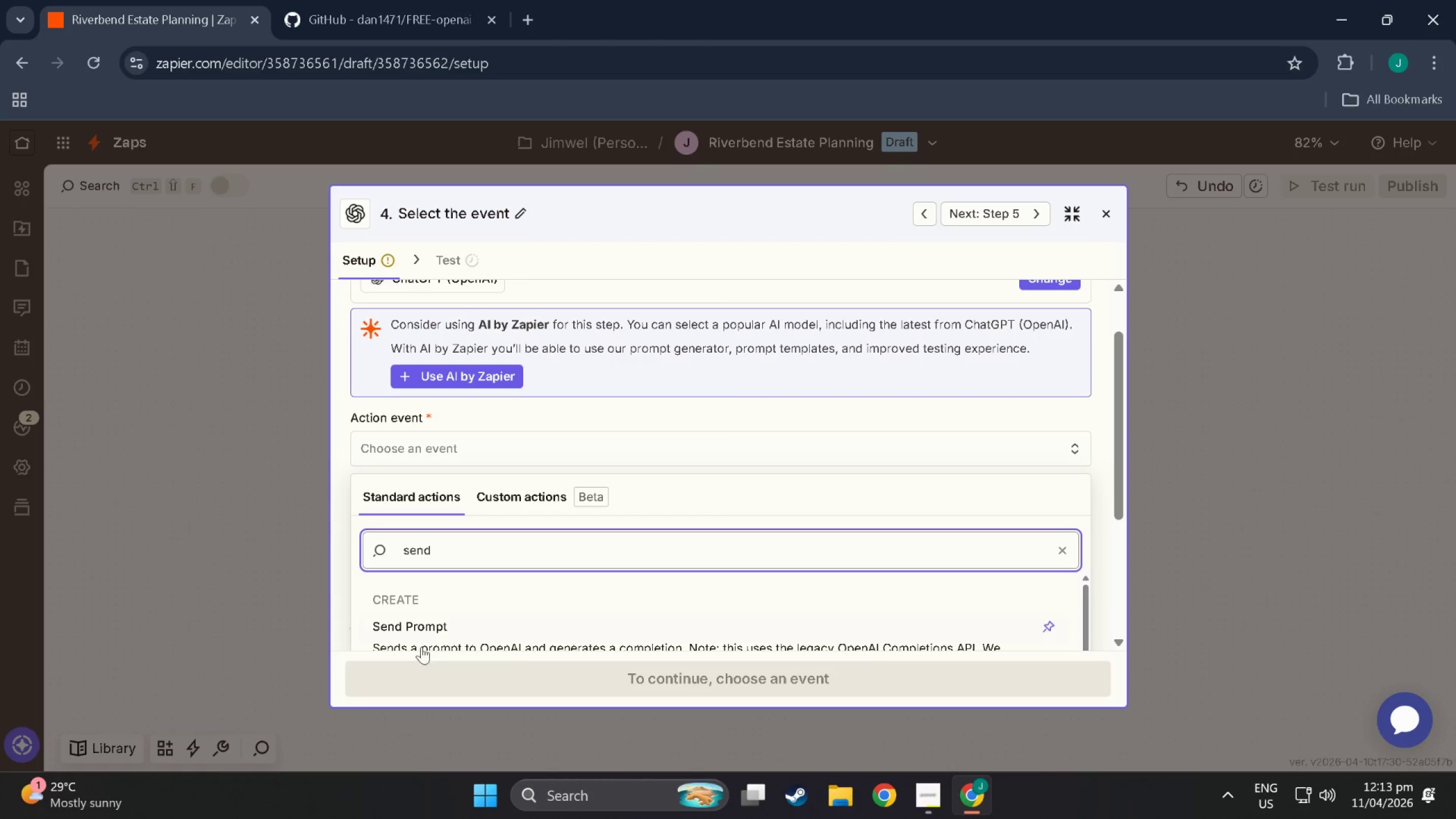 
left_click([421, 629])
 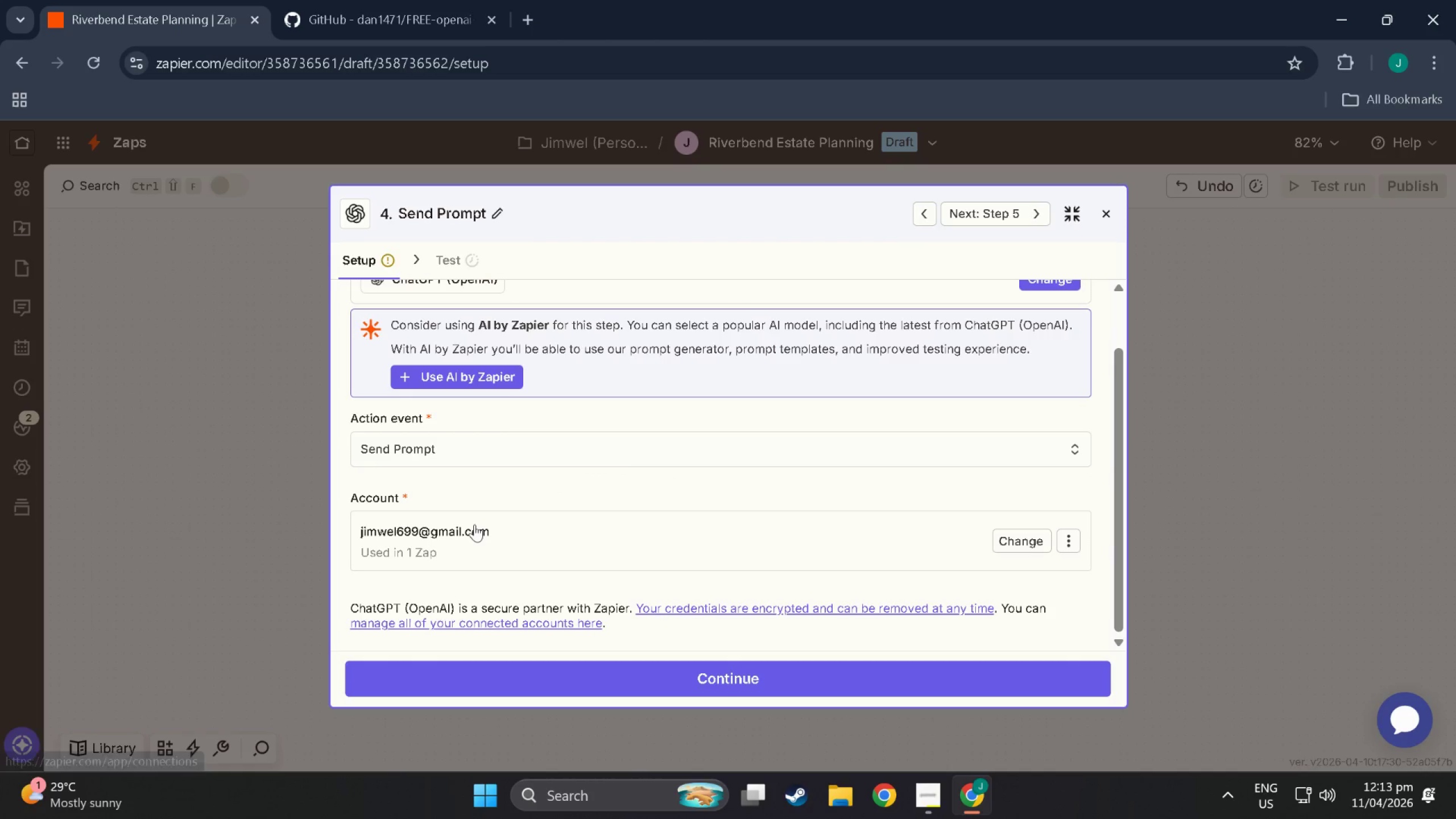 
left_click([474, 524])
 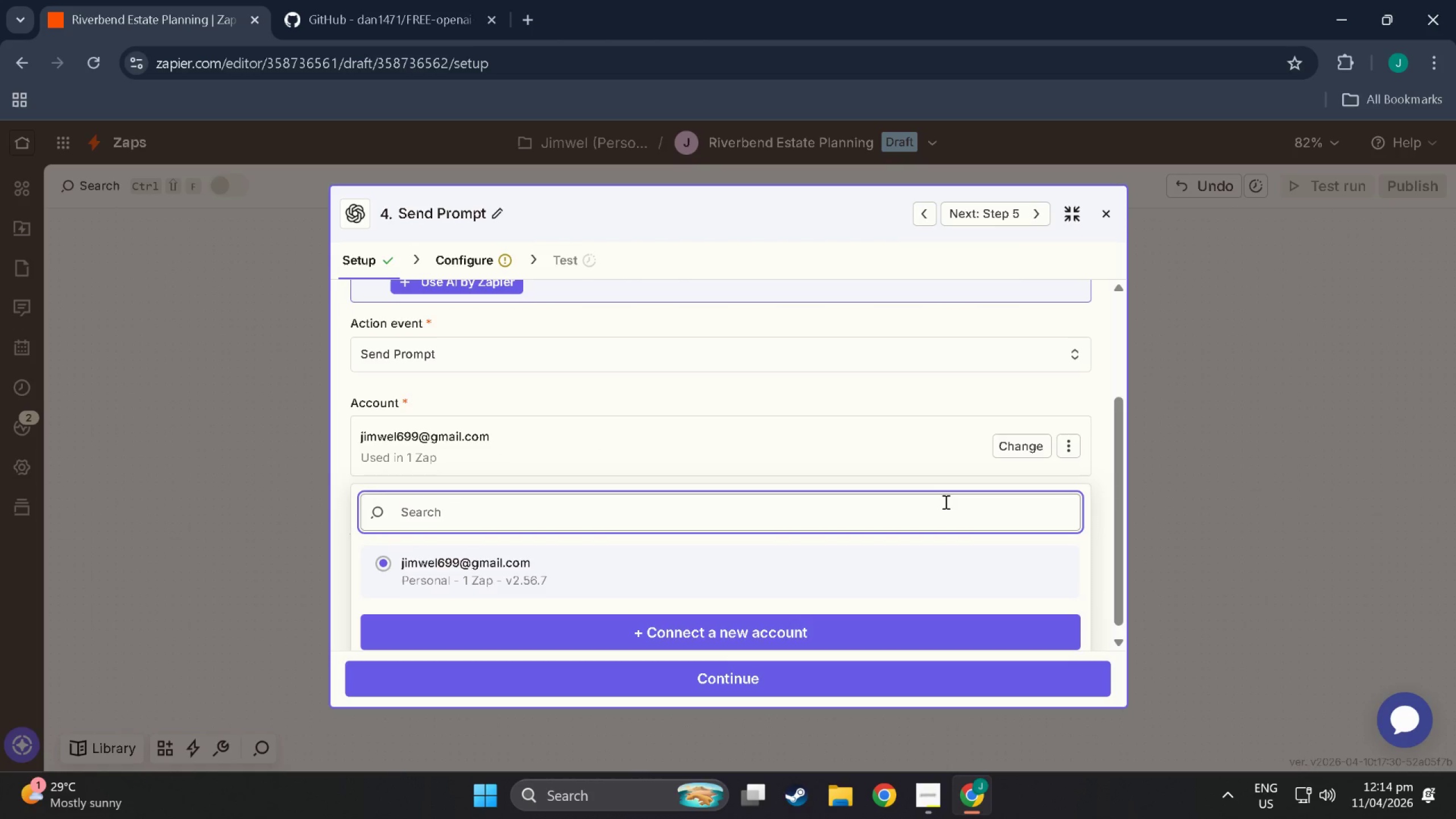 
scroll: coordinate [945, 504], scroll_direction: down, amount: 4.0
 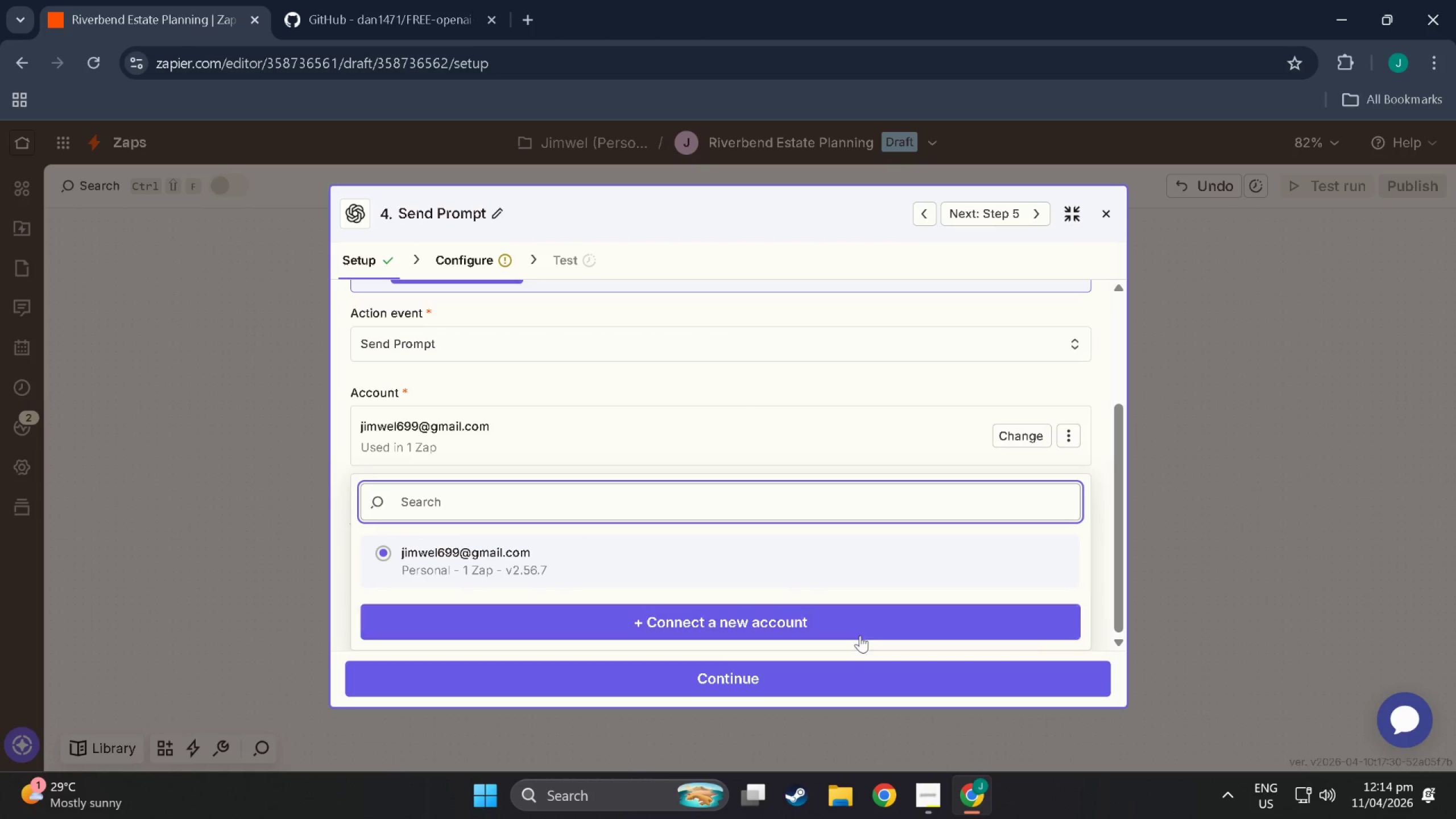 
left_click([854, 619])
 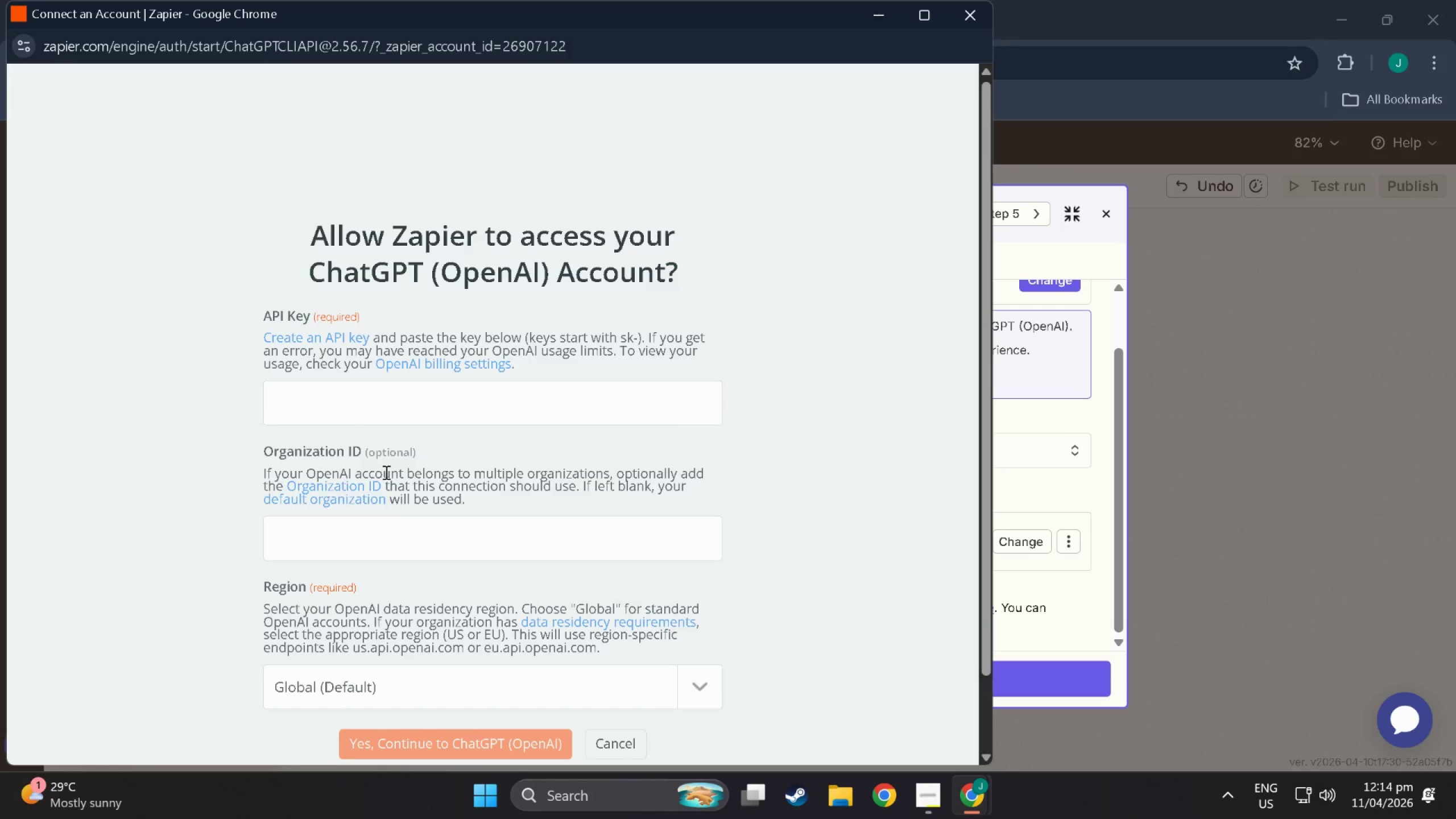 
left_click([332, 413])
 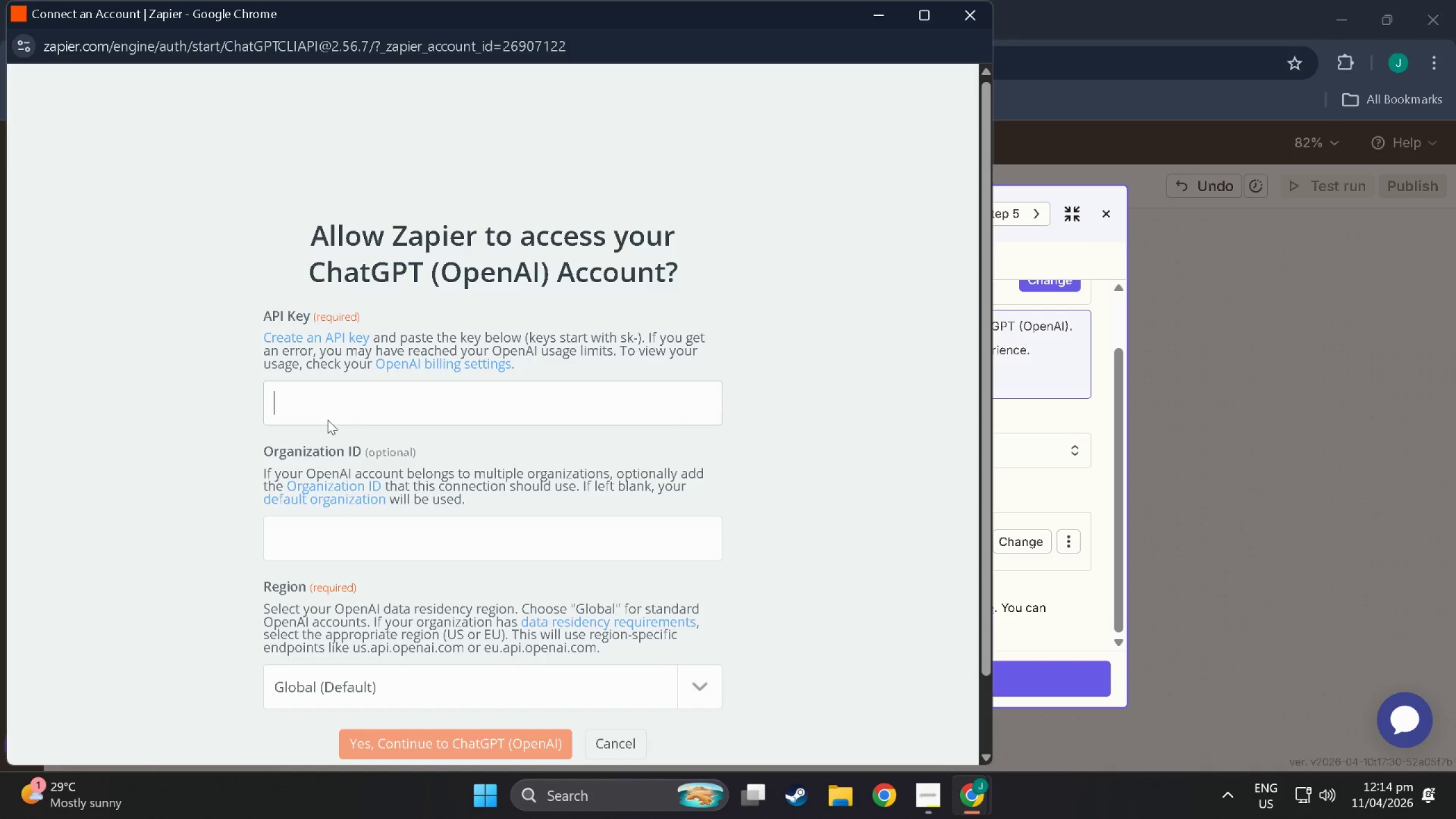 
key(Control+ControlLeft)
 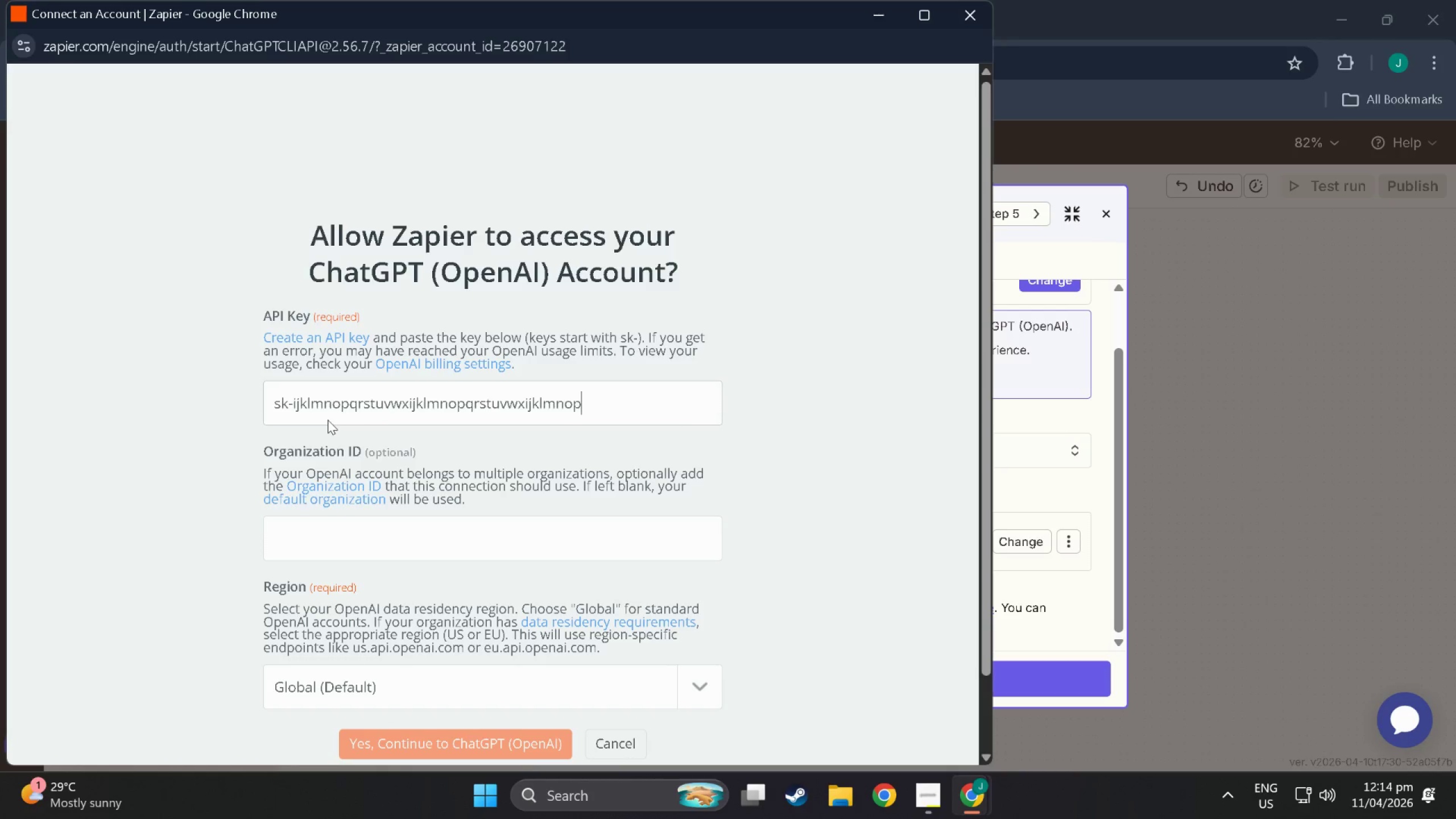 
key(Control+V)
 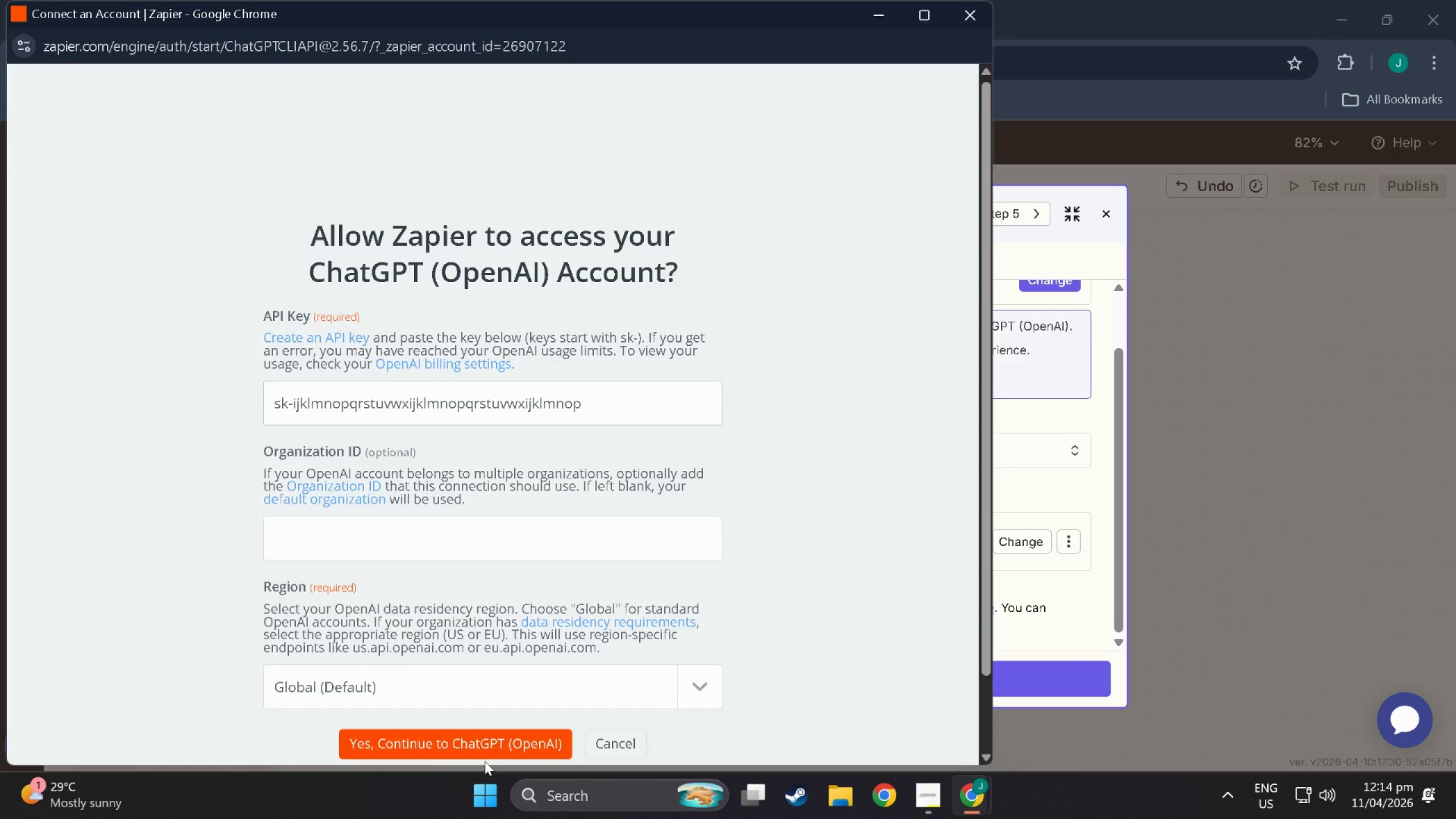 
left_click([482, 753])
 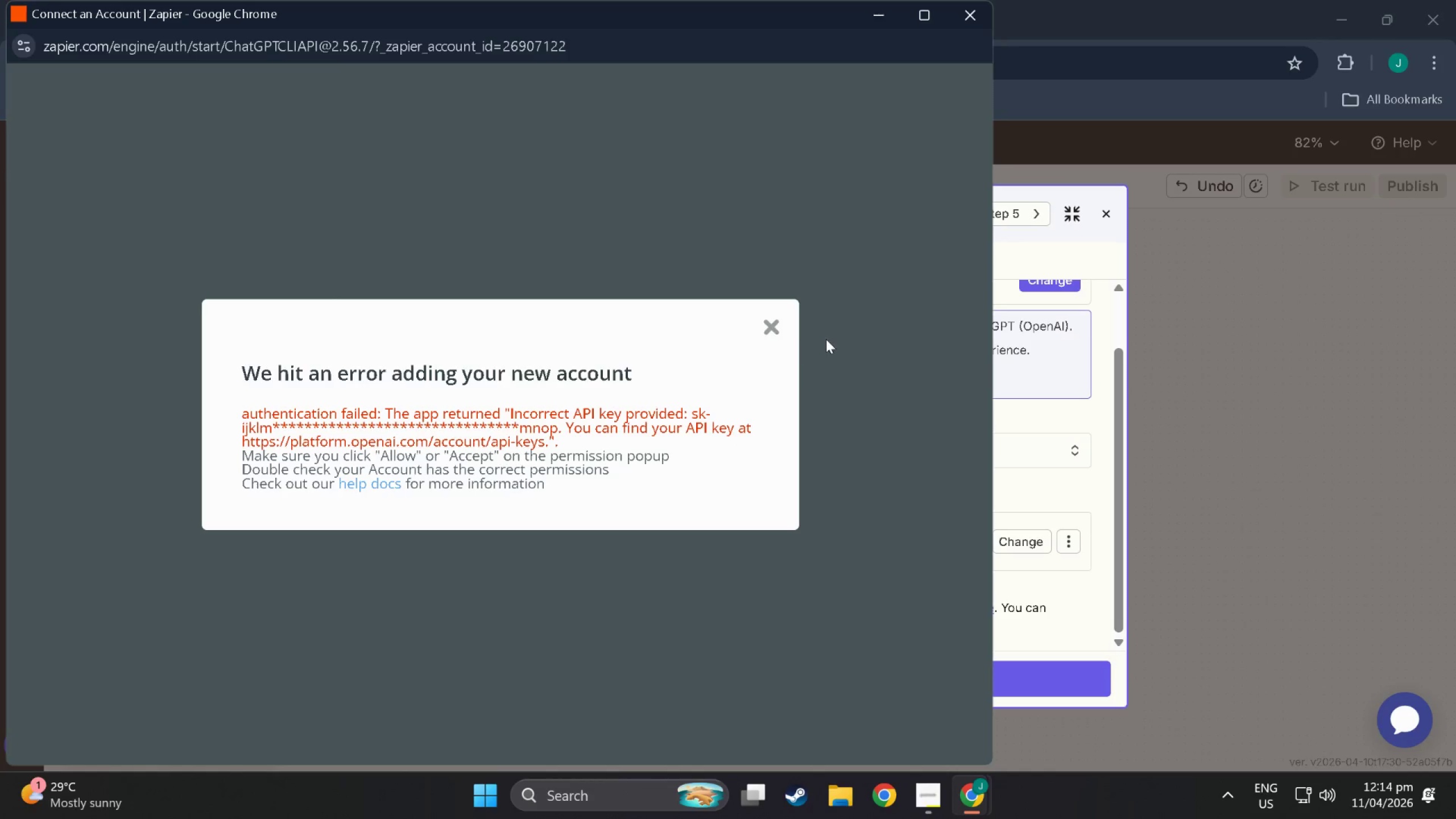 
wait(9.42)
 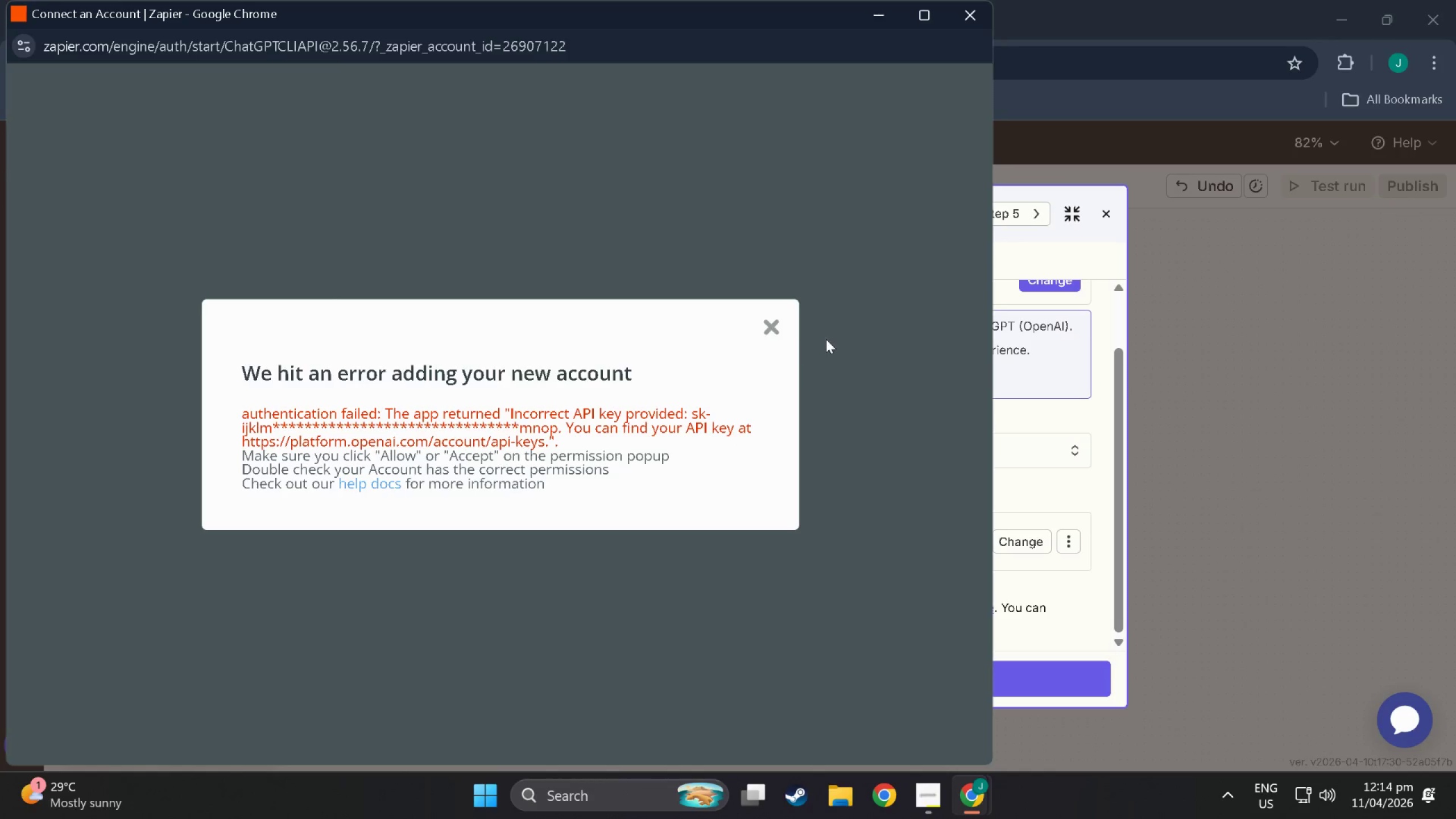 
left_click([778, 320])
 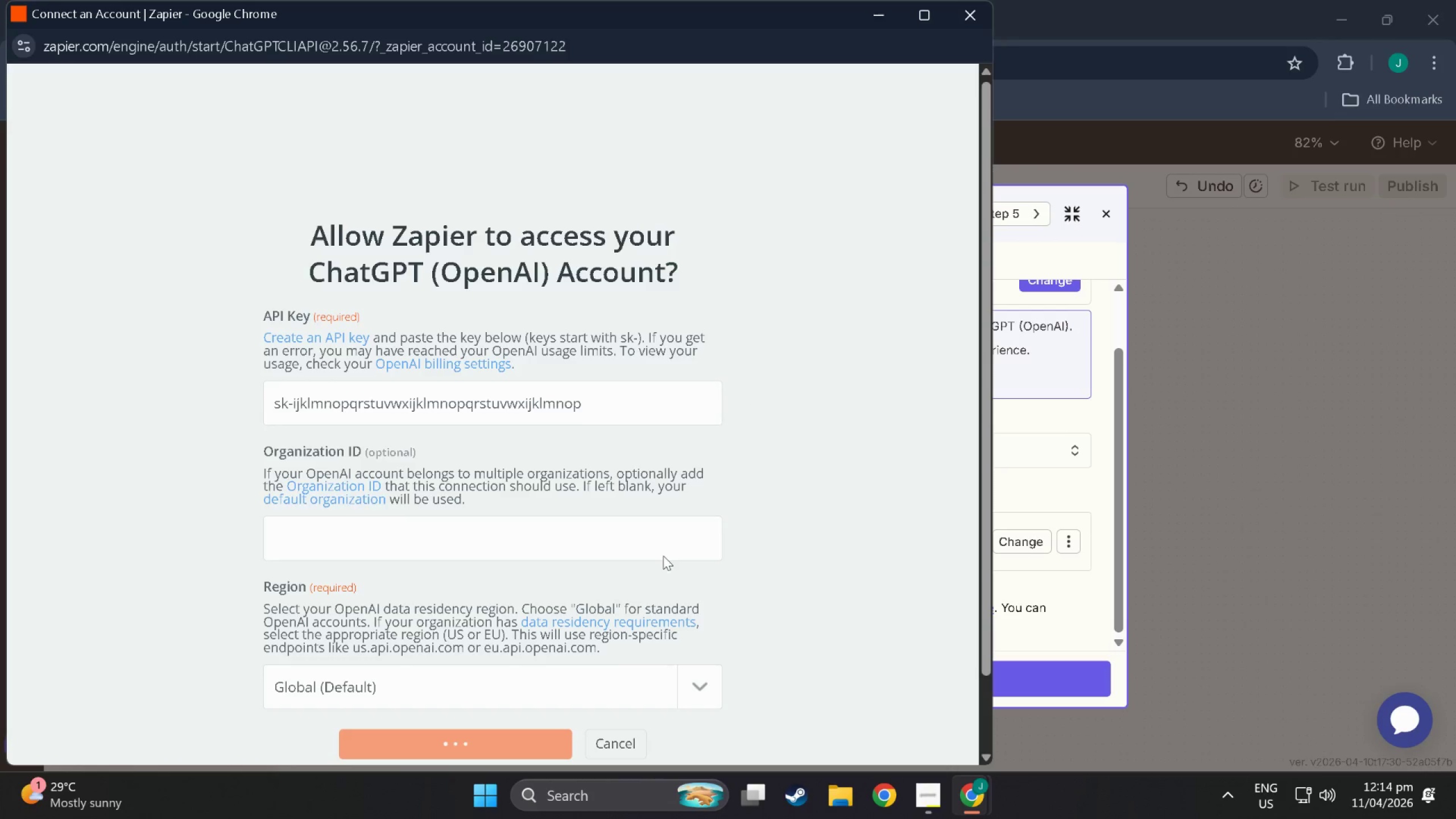 
scroll: coordinate [598, 677], scroll_direction: down, amount: 2.0
 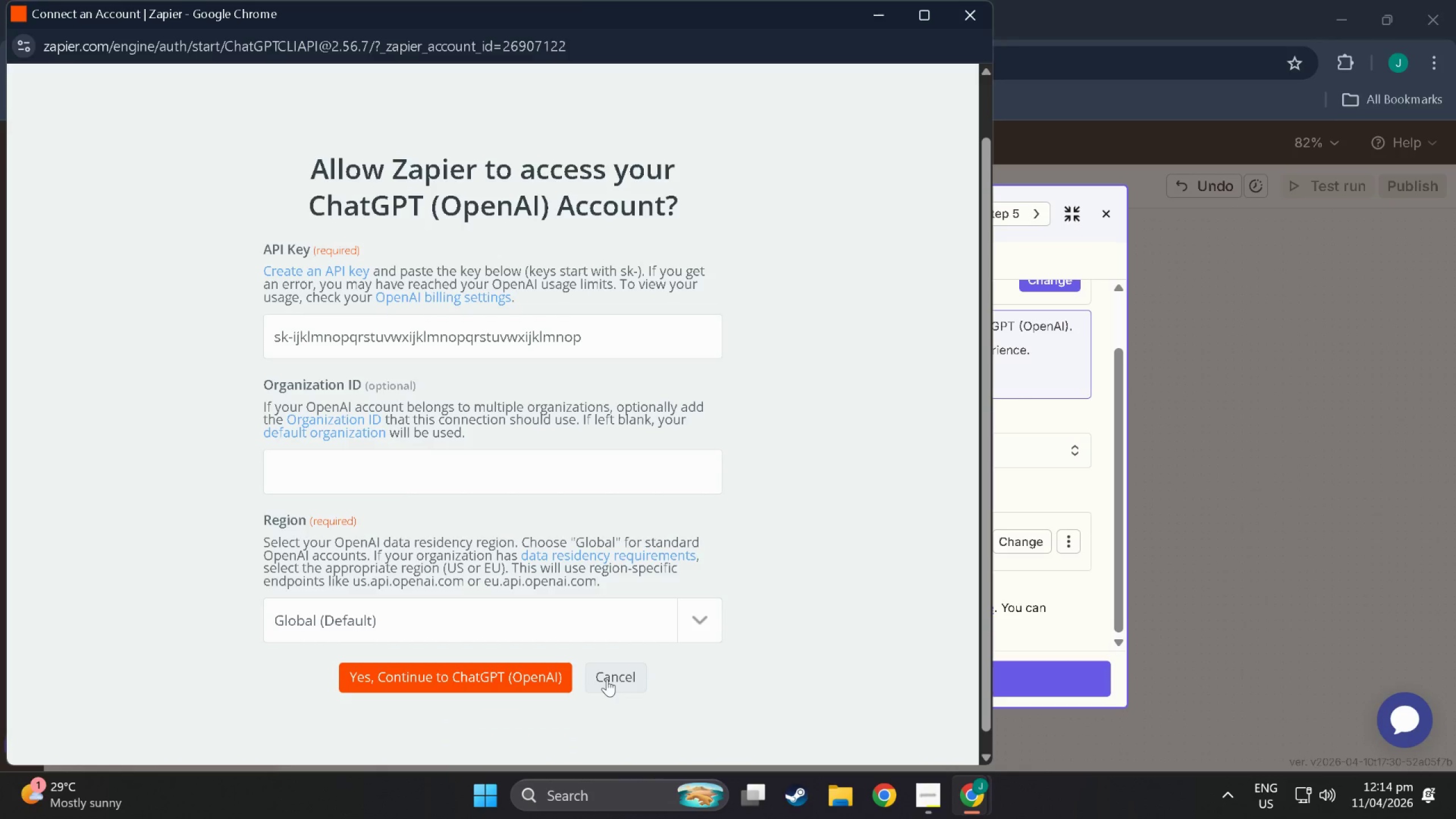 
left_click([607, 679])
 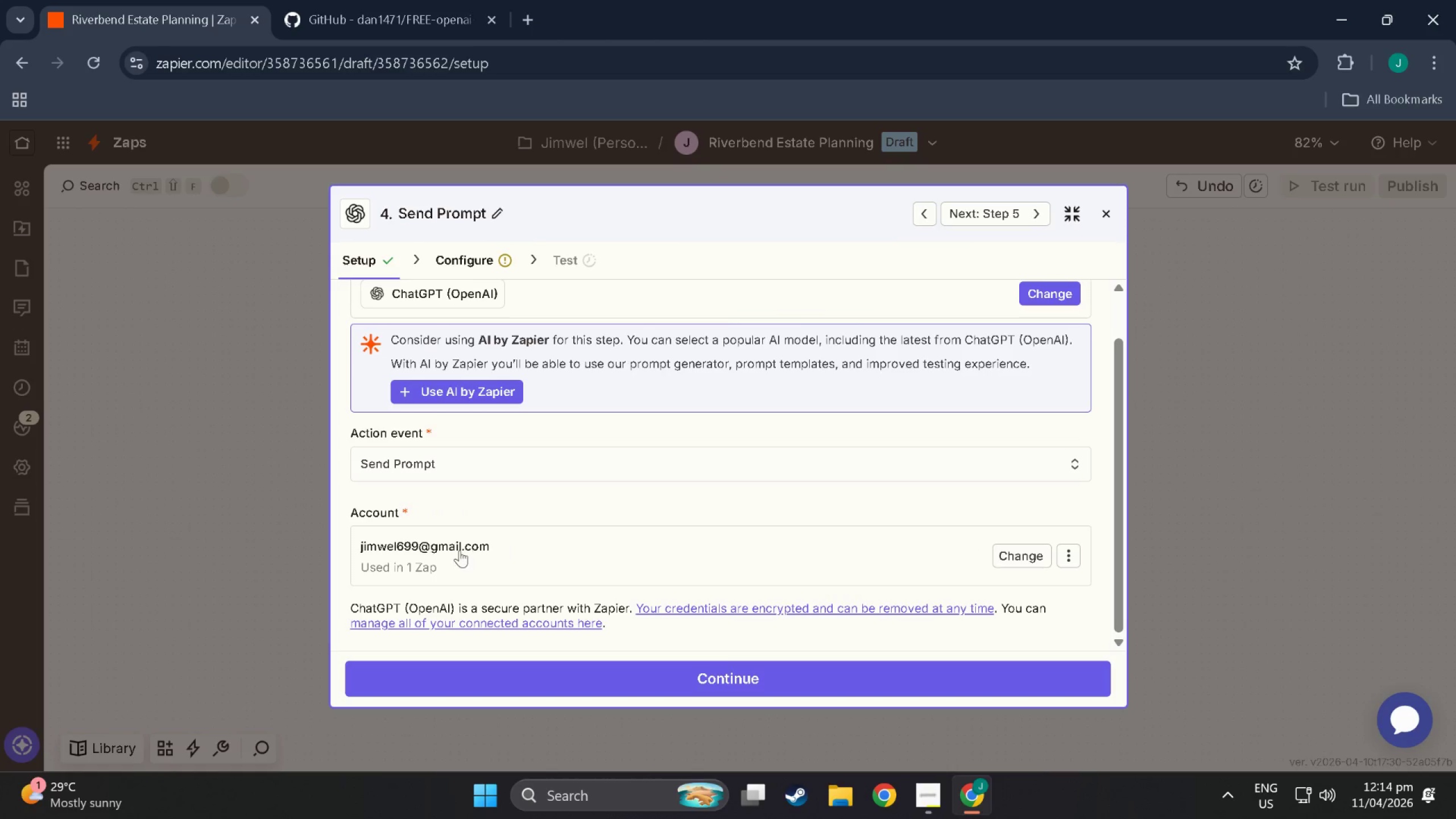 
left_click([473, 258])
 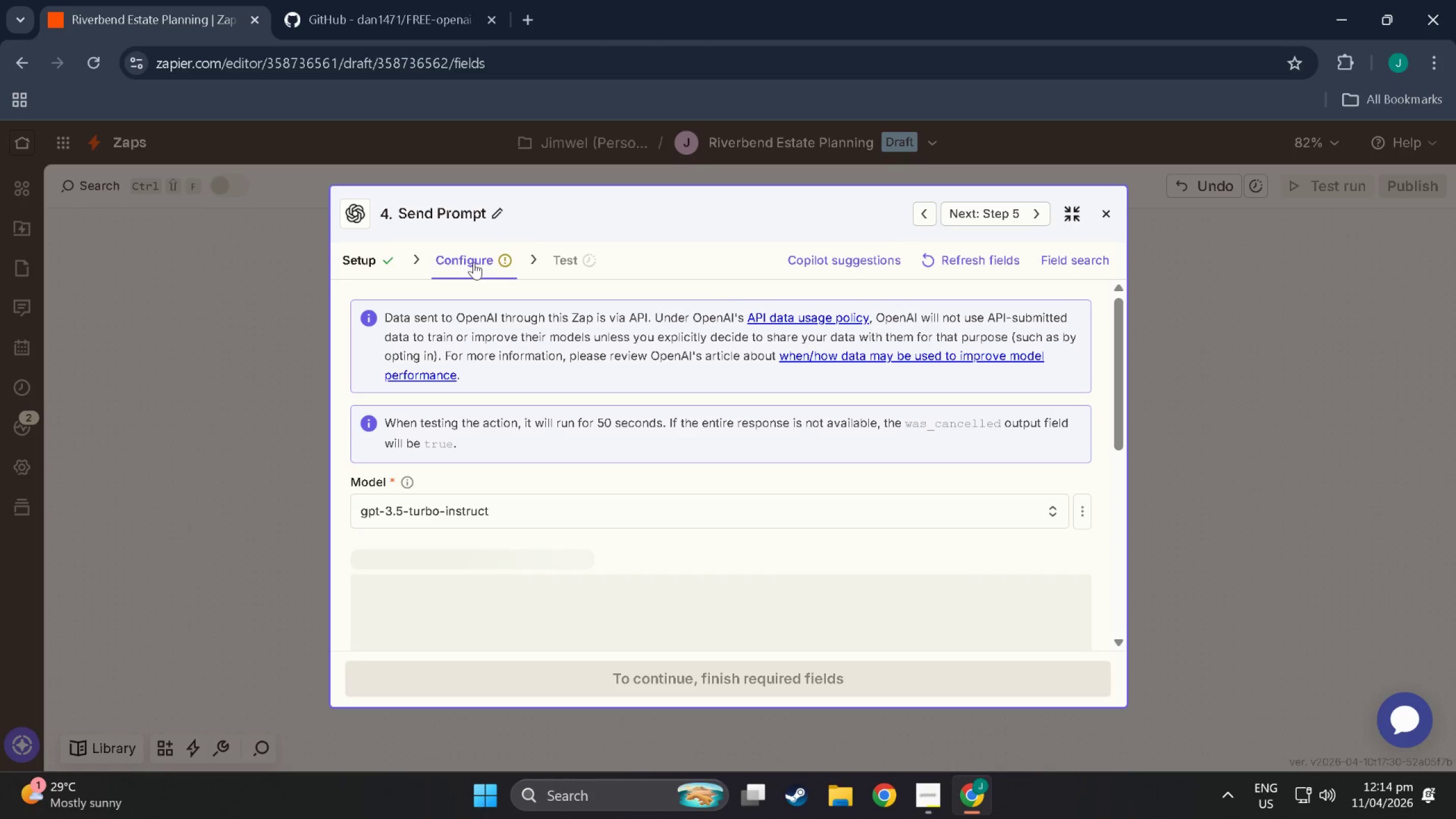 
scroll: coordinate [627, 564], scroll_direction: down, amount: 2.0
 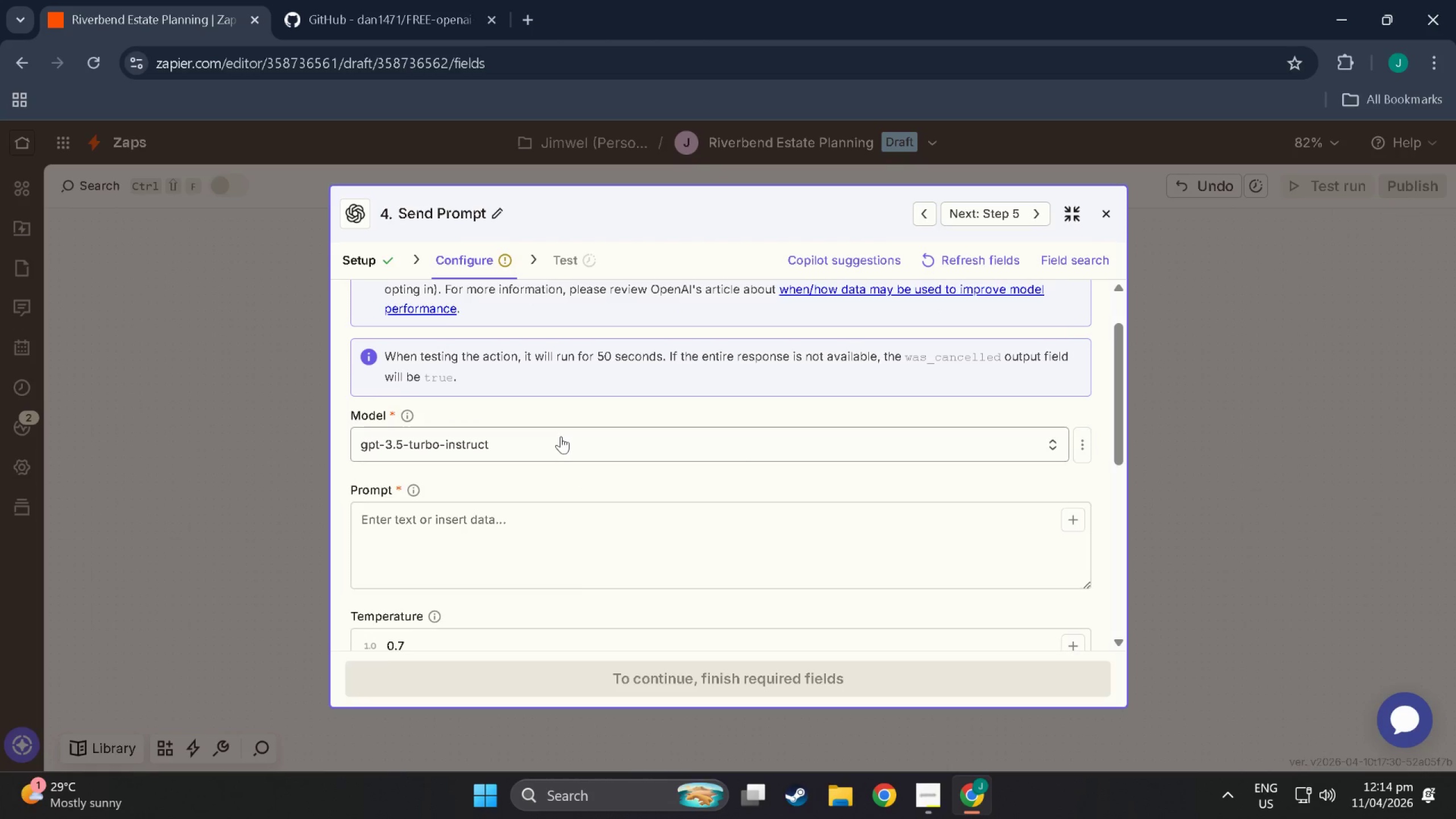 
left_click([560, 436])
 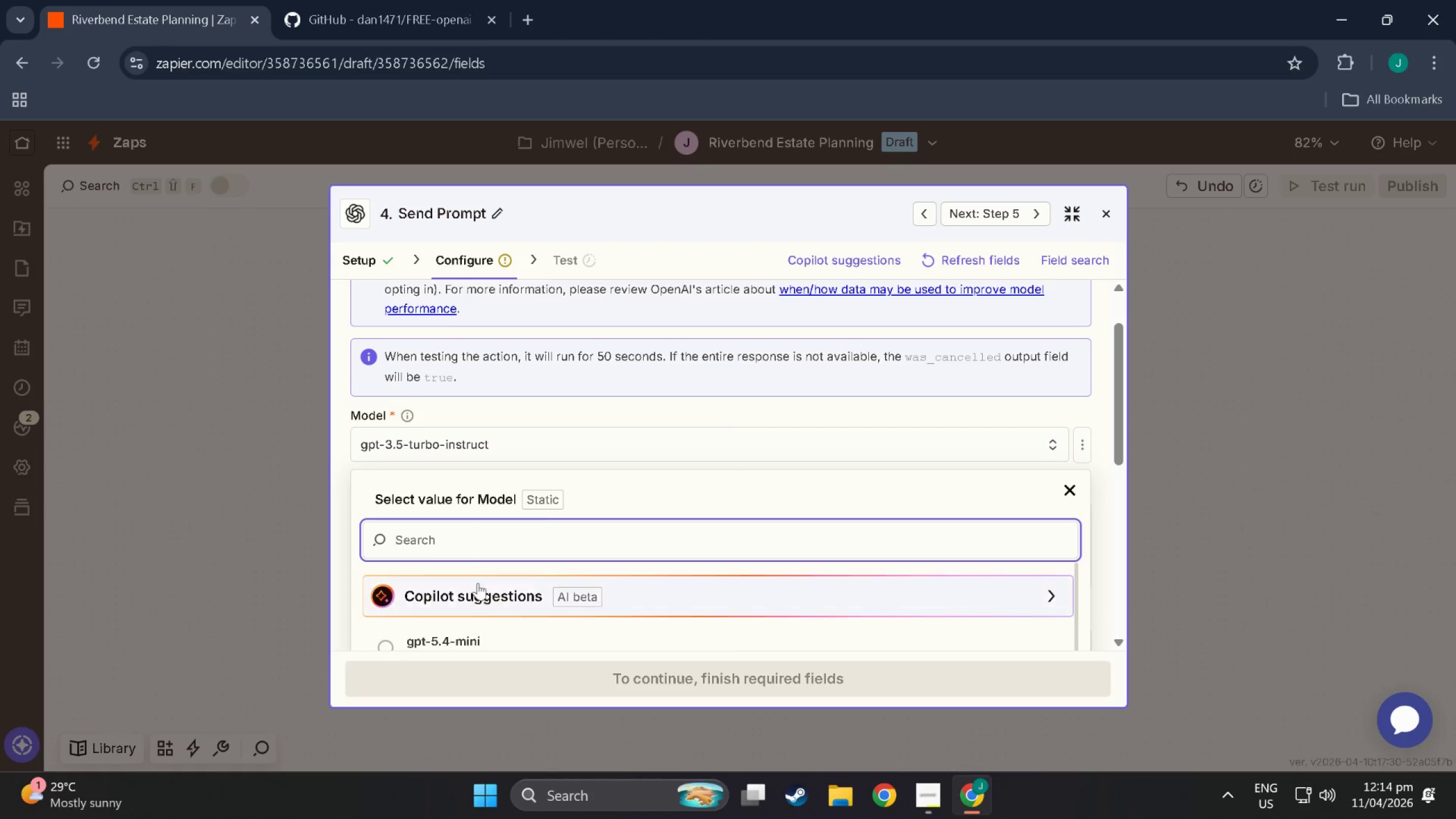 
scroll: coordinate [483, 604], scroll_direction: down, amount: 8.0
 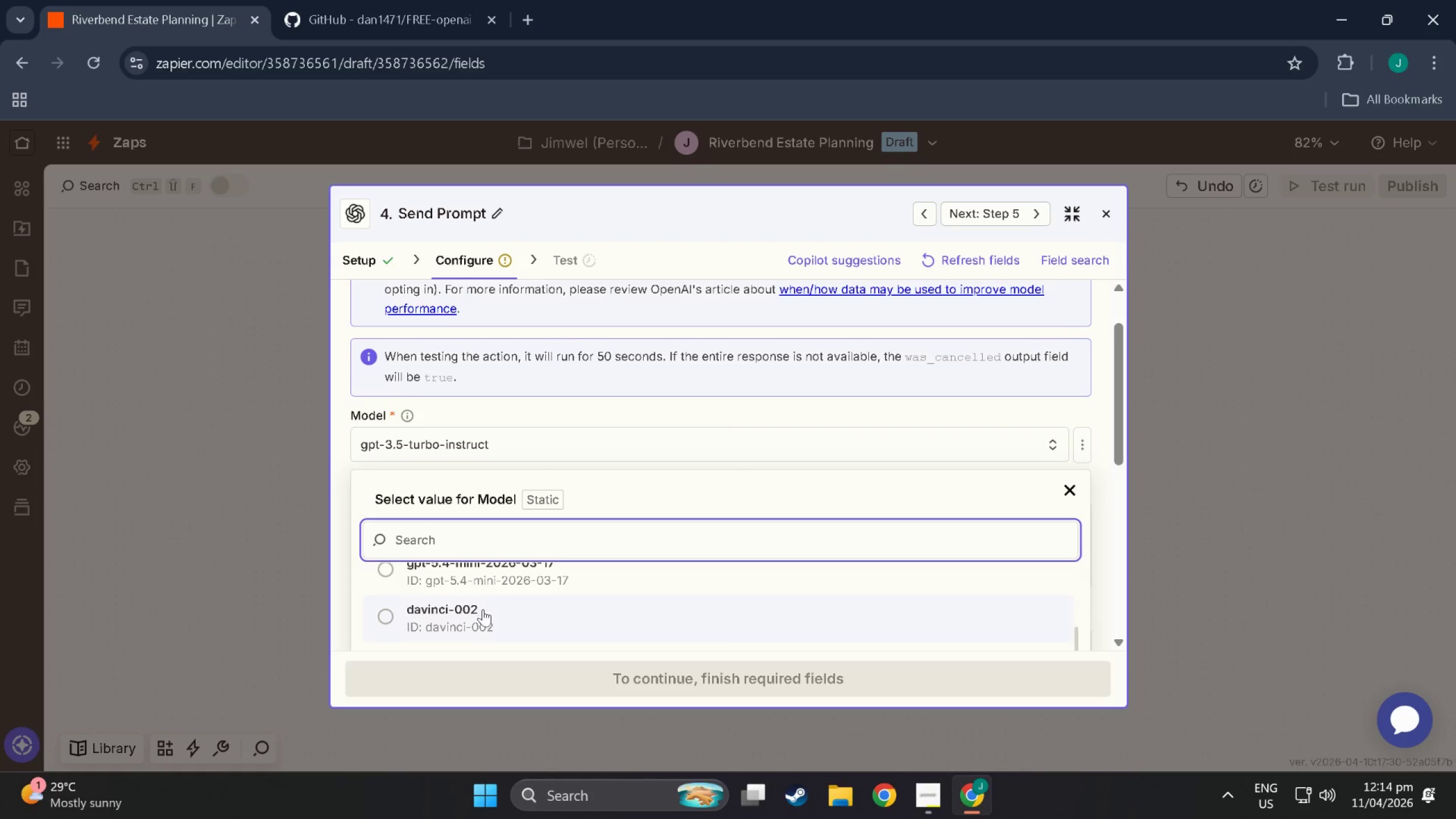 
scroll: coordinate [483, 609], scroll_direction: up, amount: 7.0
 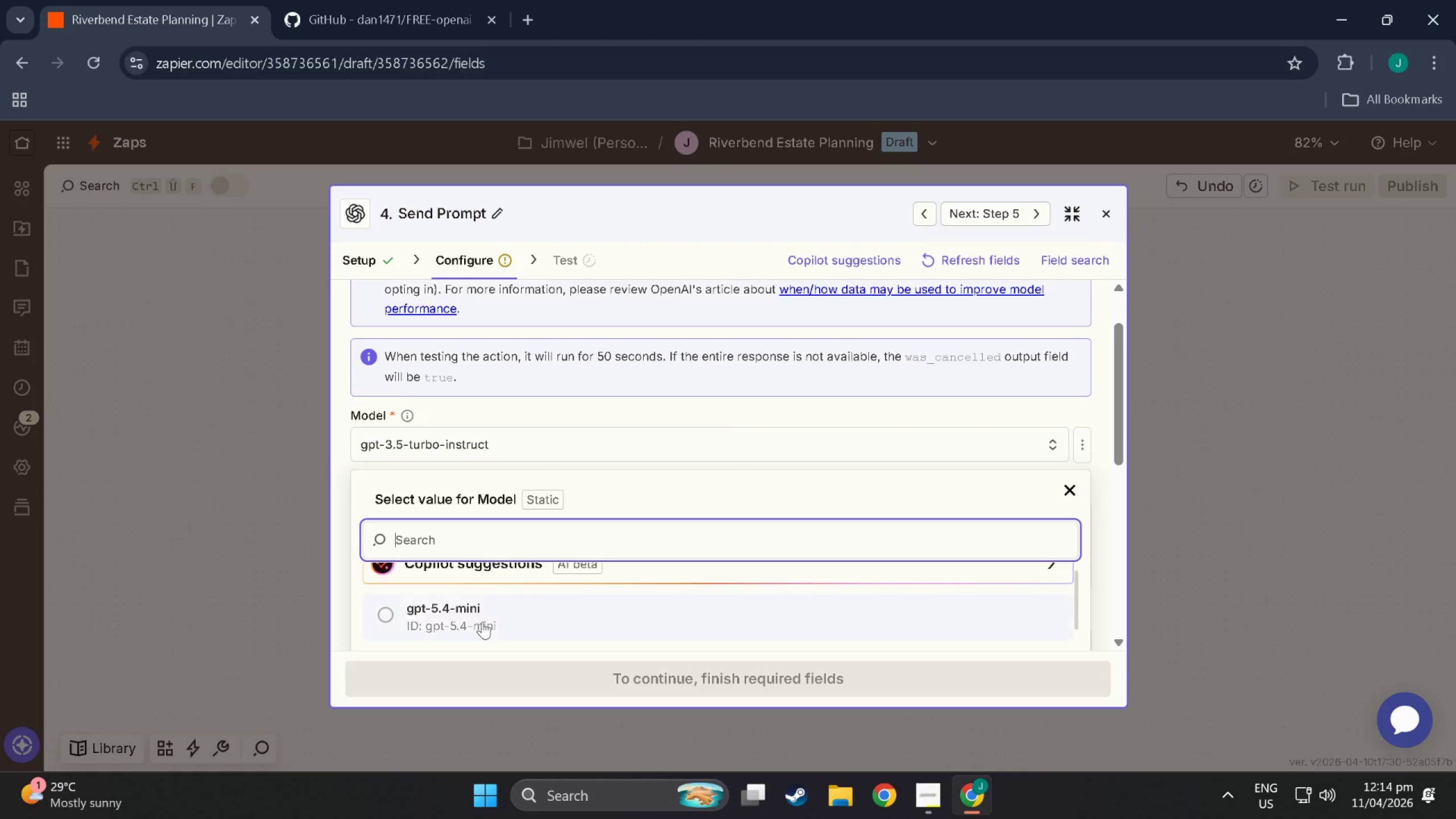 
scroll: coordinate [484, 615], scroll_direction: down, amount: 11.0
 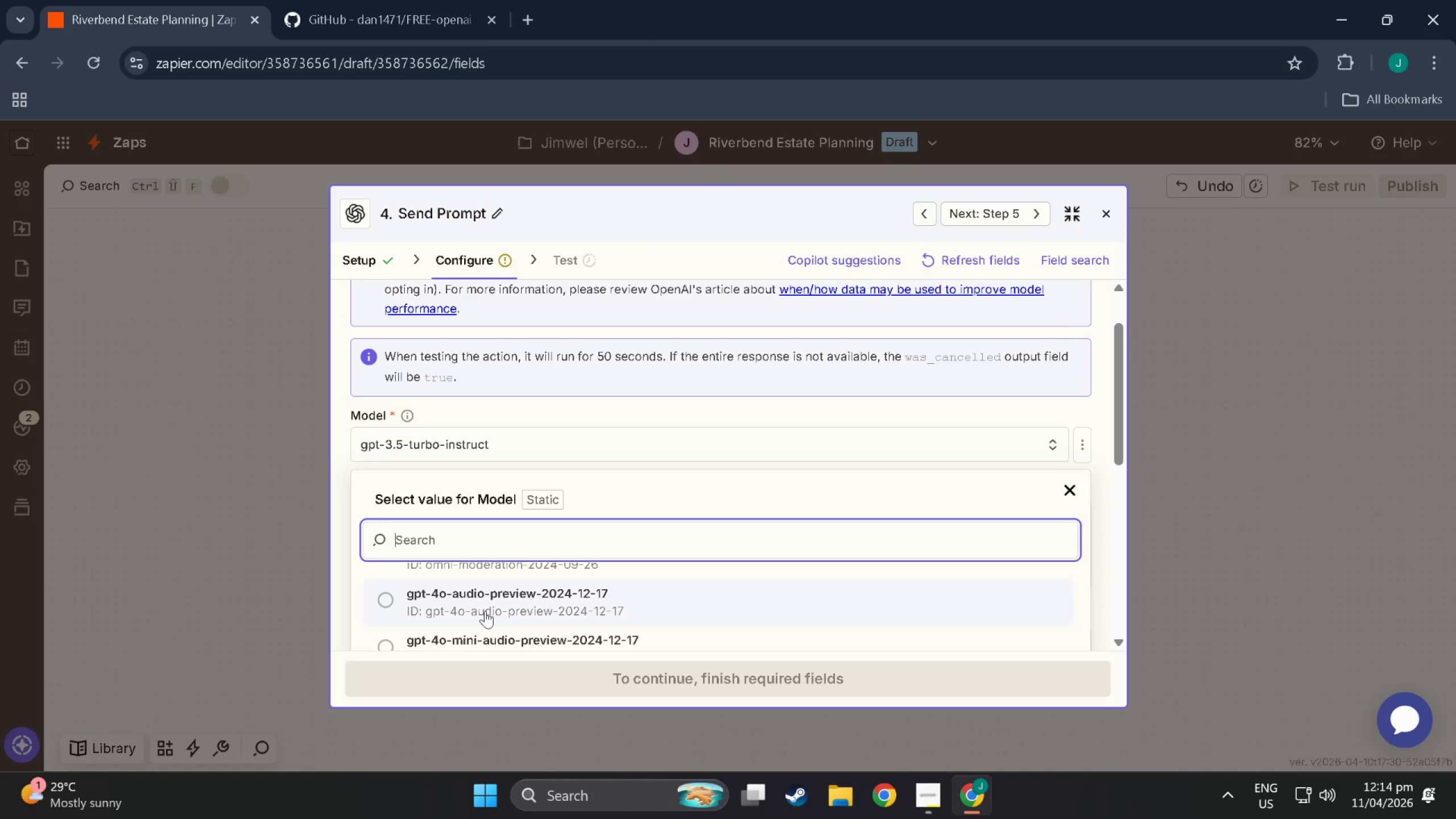 
scroll: coordinate [485, 611], scroll_direction: up, amount: 1.0
 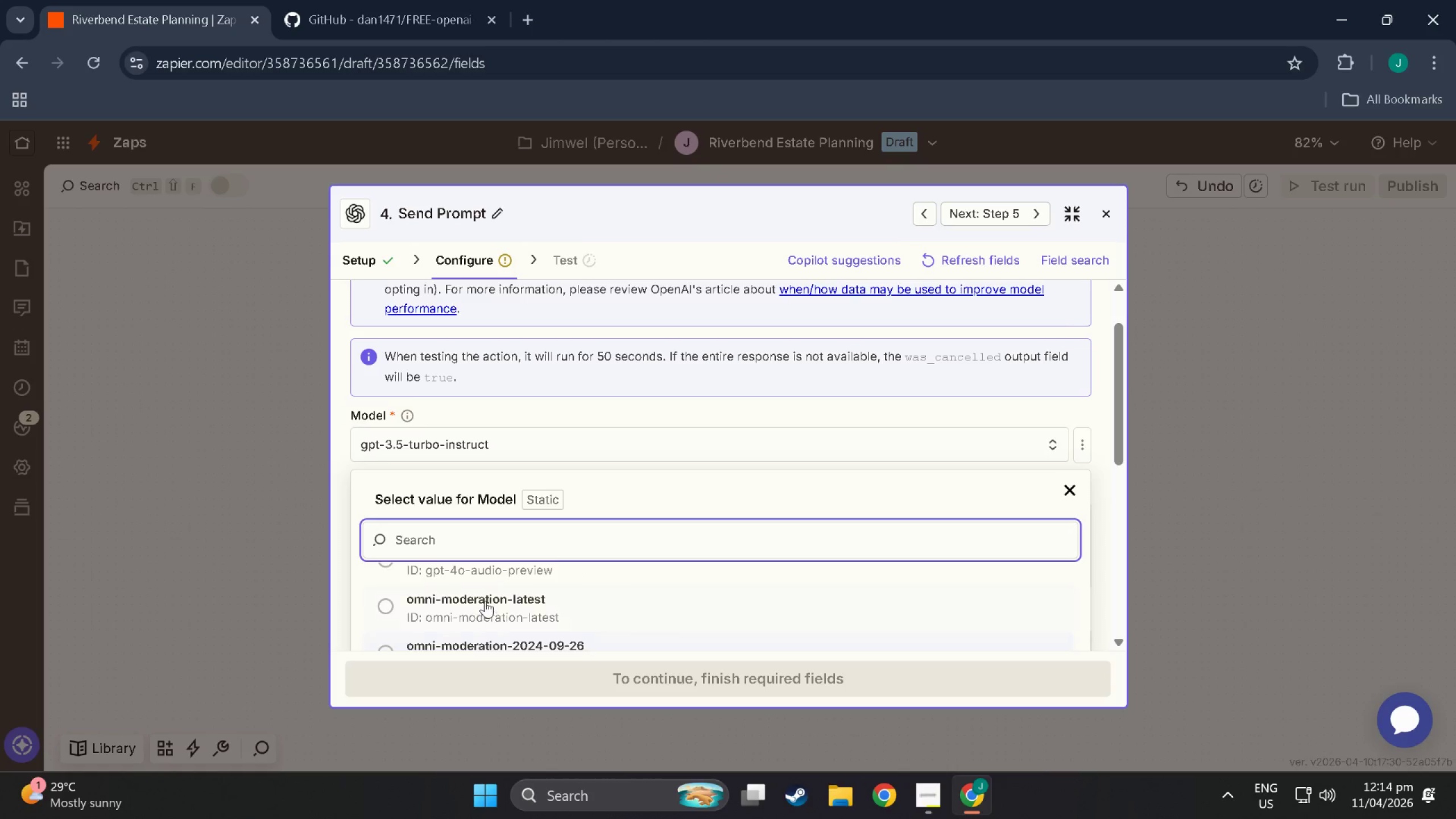 
scroll: coordinate [478, 597], scroll_direction: down, amount: 14.0
 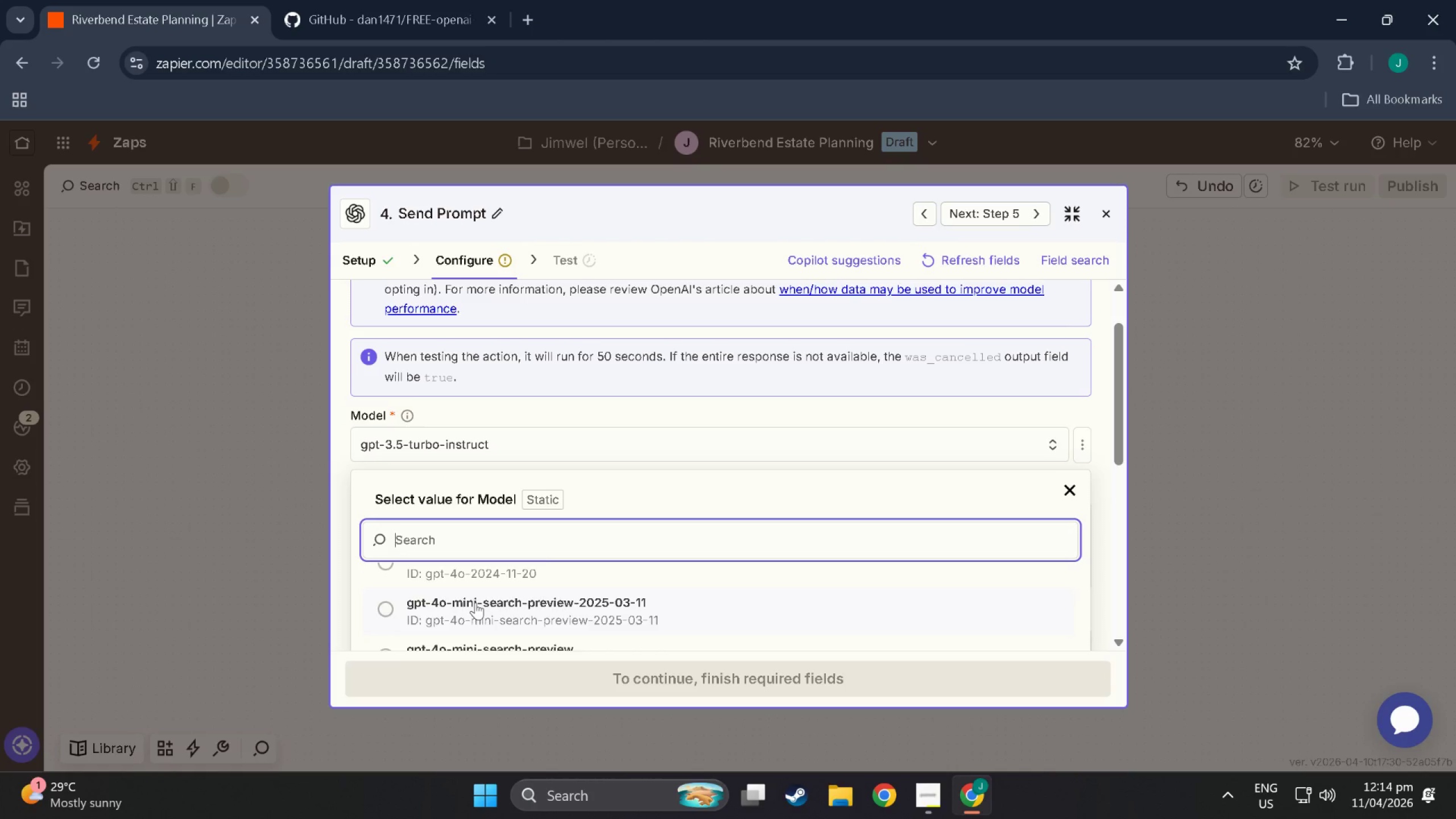 
scroll: coordinate [472, 609], scroll_direction: up, amount: 2.0
 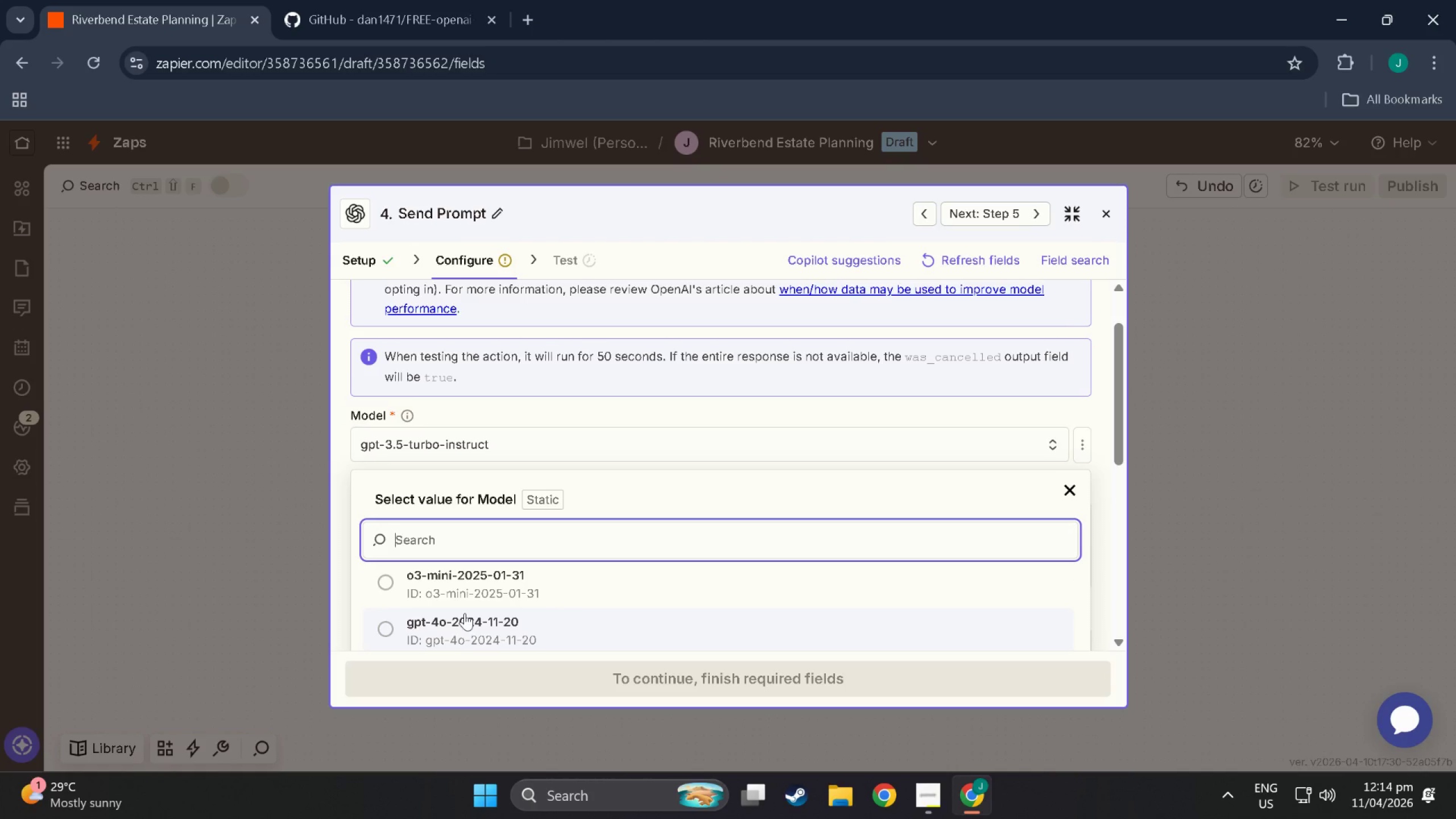 
scroll: coordinate [465, 613], scroll_direction: down, amount: 1.0
 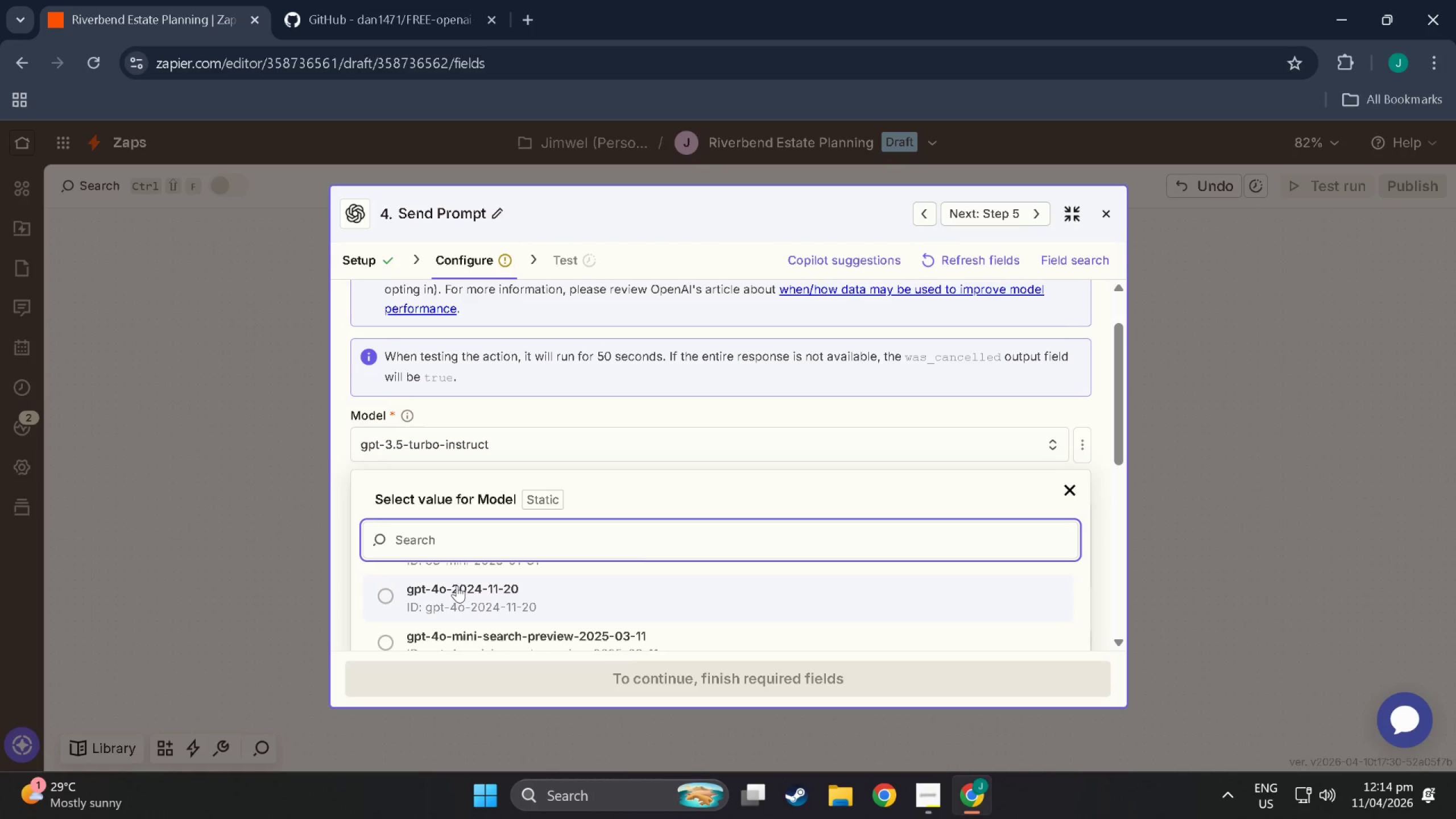 
left_click([457, 585])
 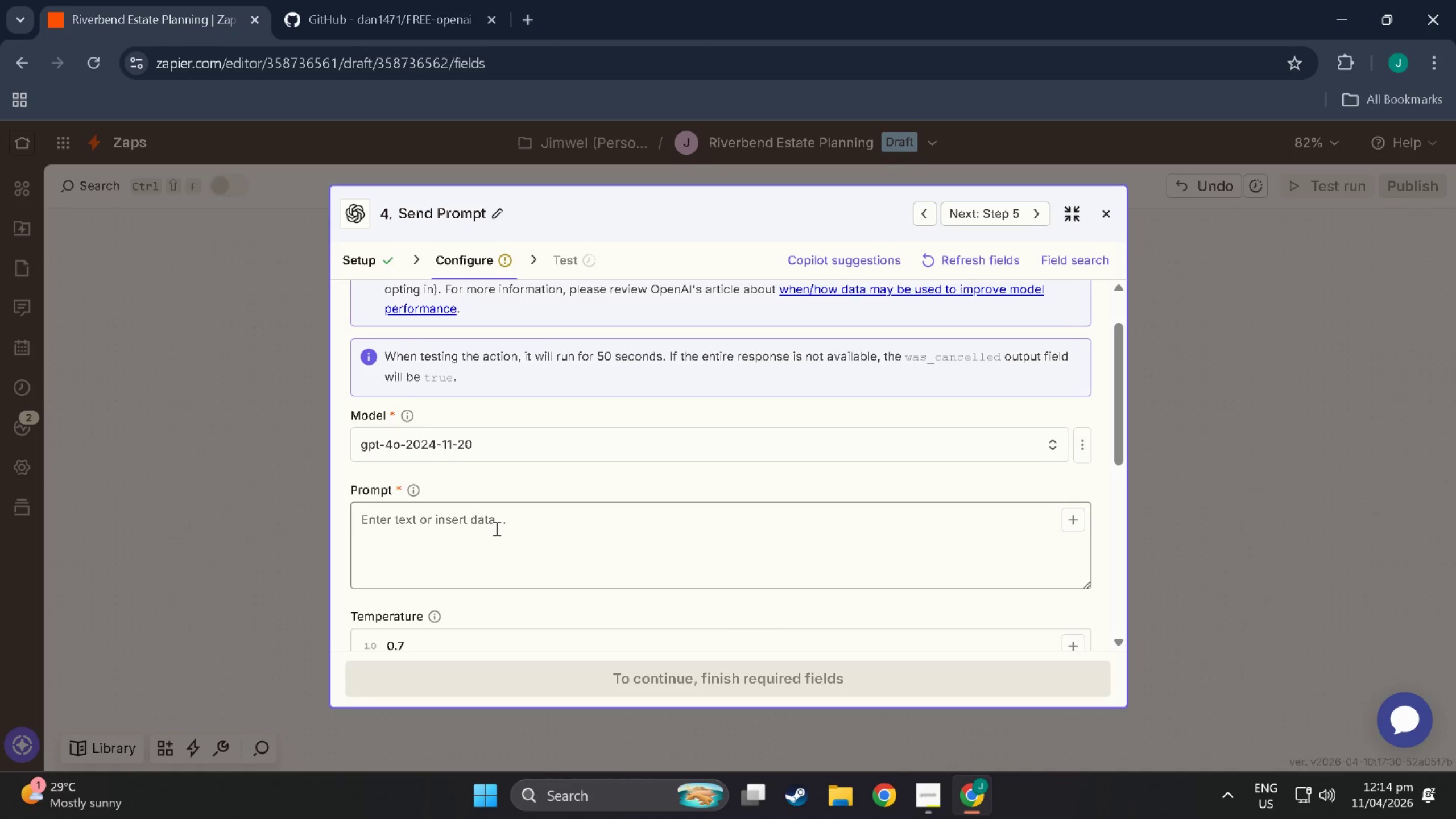 
scroll: coordinate [495, 528], scroll_direction: down, amount: 3.0
 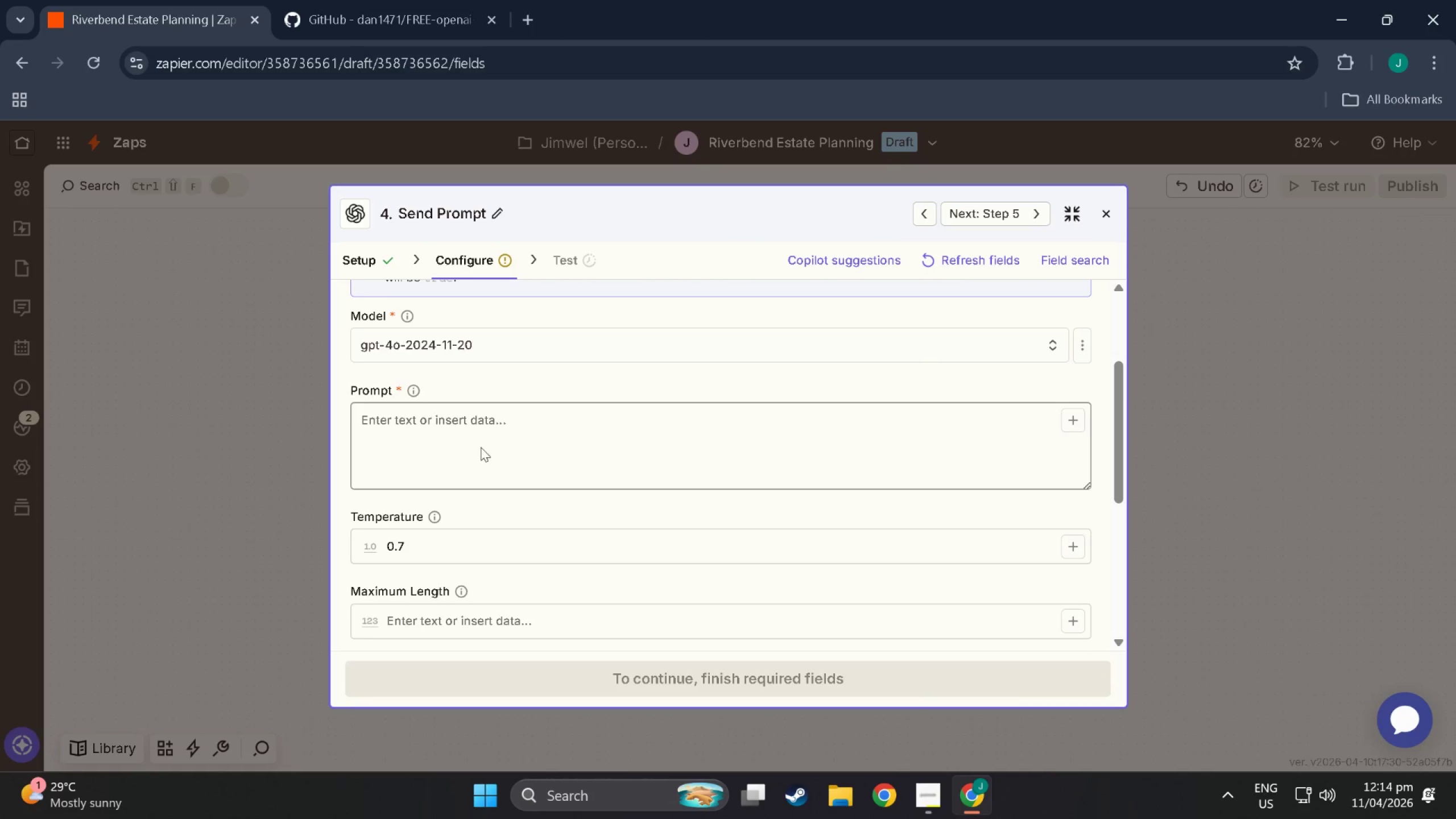 
scroll: coordinate [479, 481], scroll_direction: up, amount: 4.0
 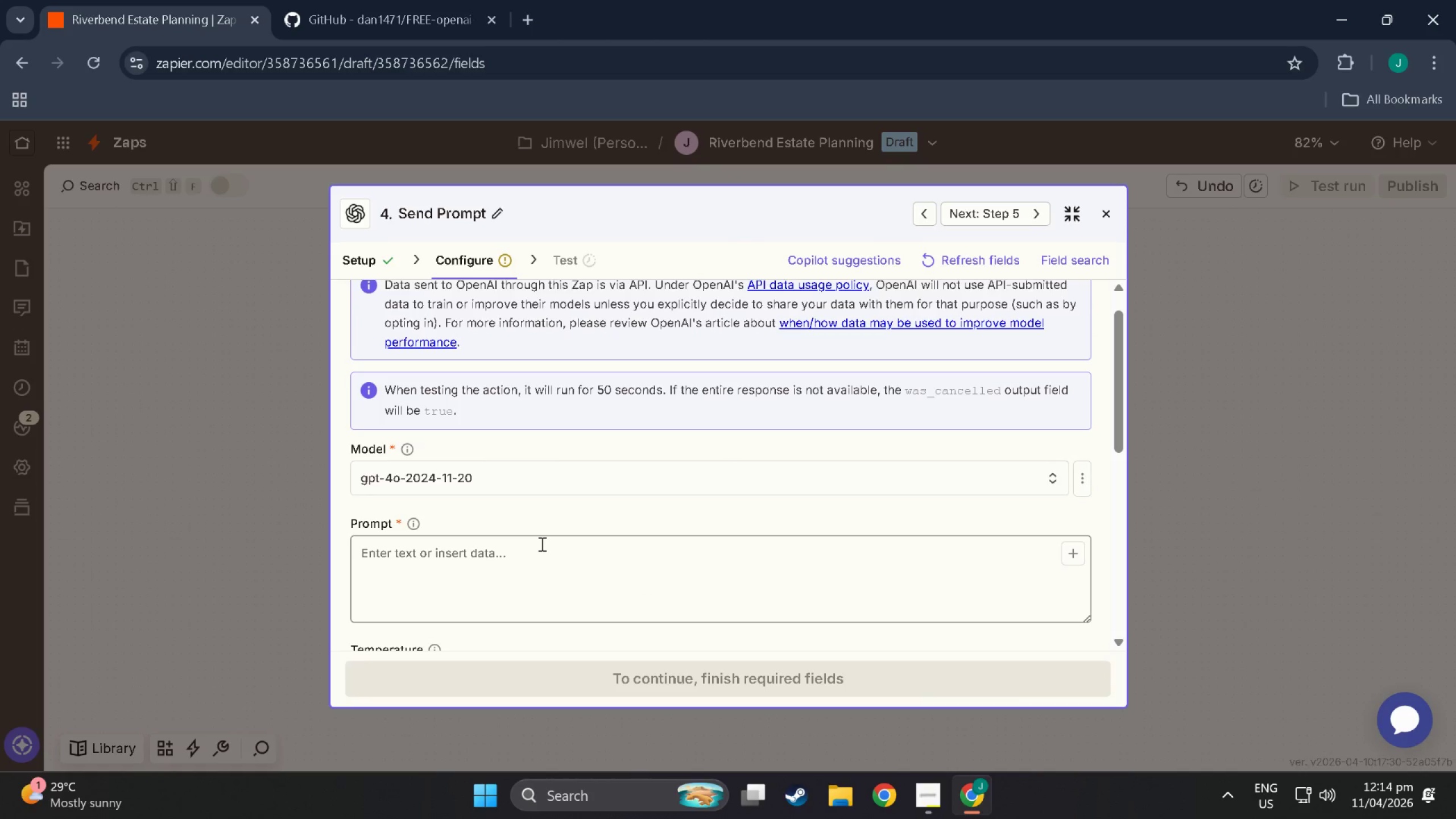 
left_click([536, 560])
 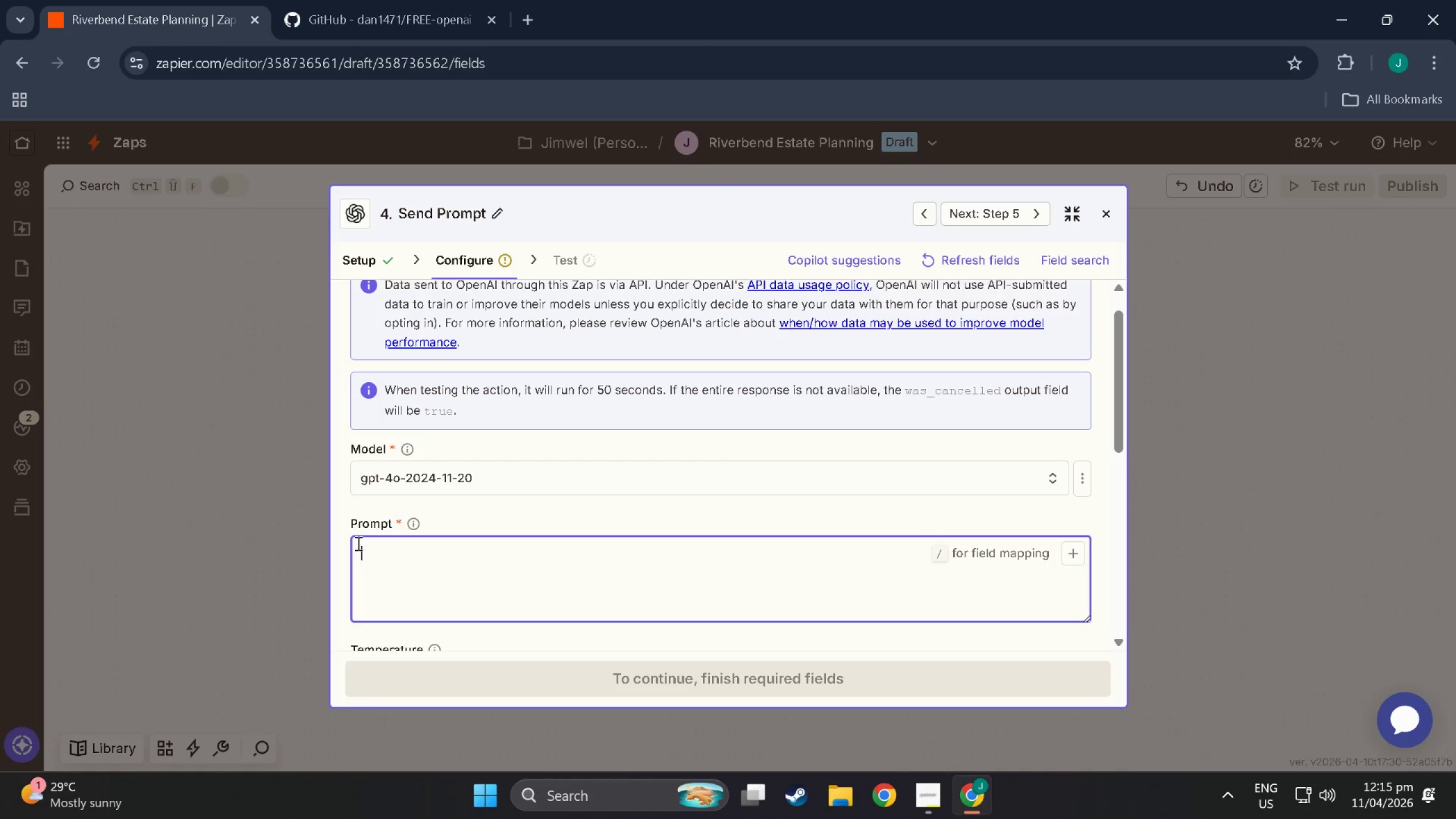 
wait(23.23)
 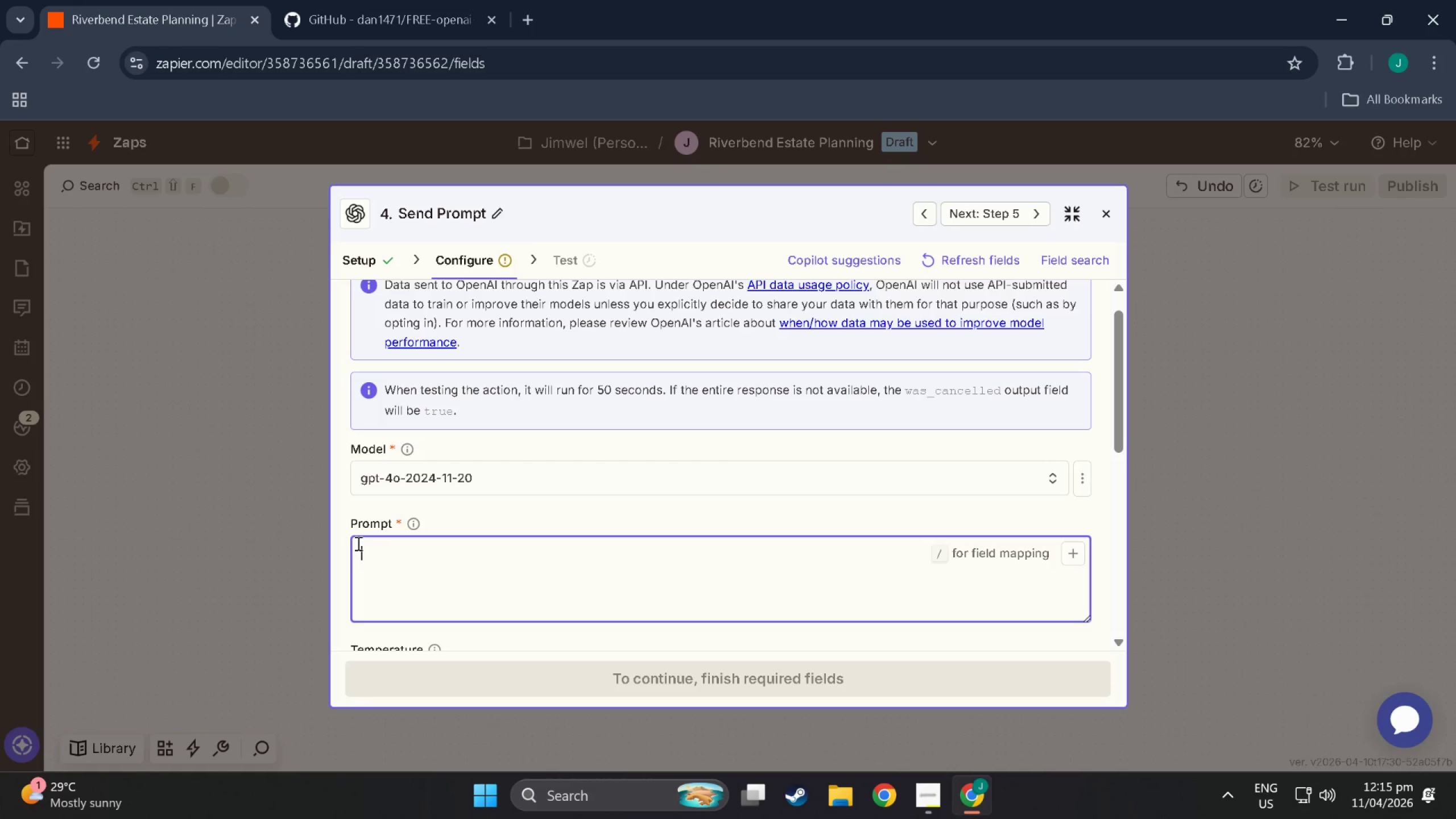 
scroll: coordinate [655, 541], scroll_direction: down, amount: 2.0
 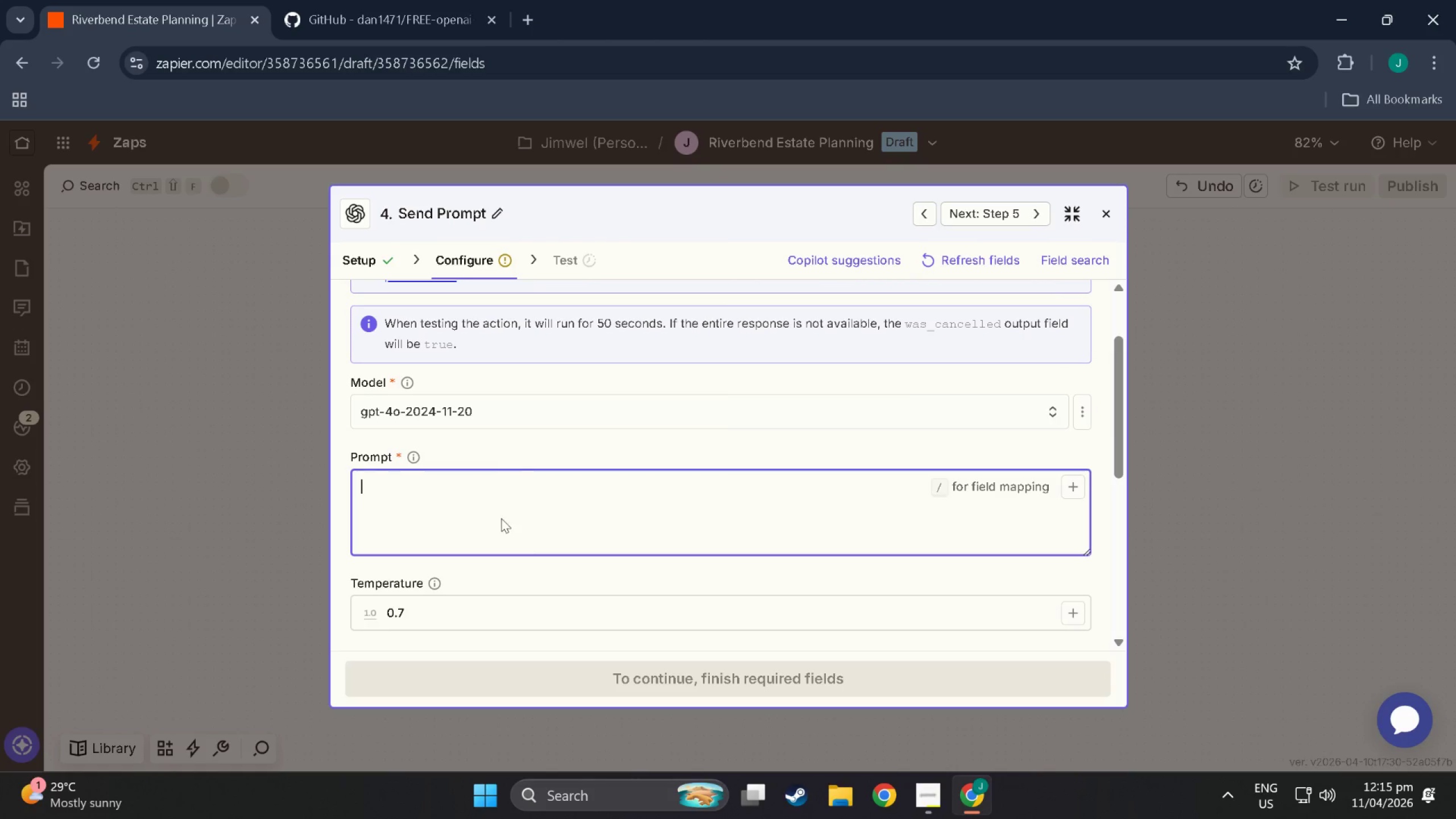 
scroll: coordinate [463, 508], scroll_direction: up, amount: 3.0
 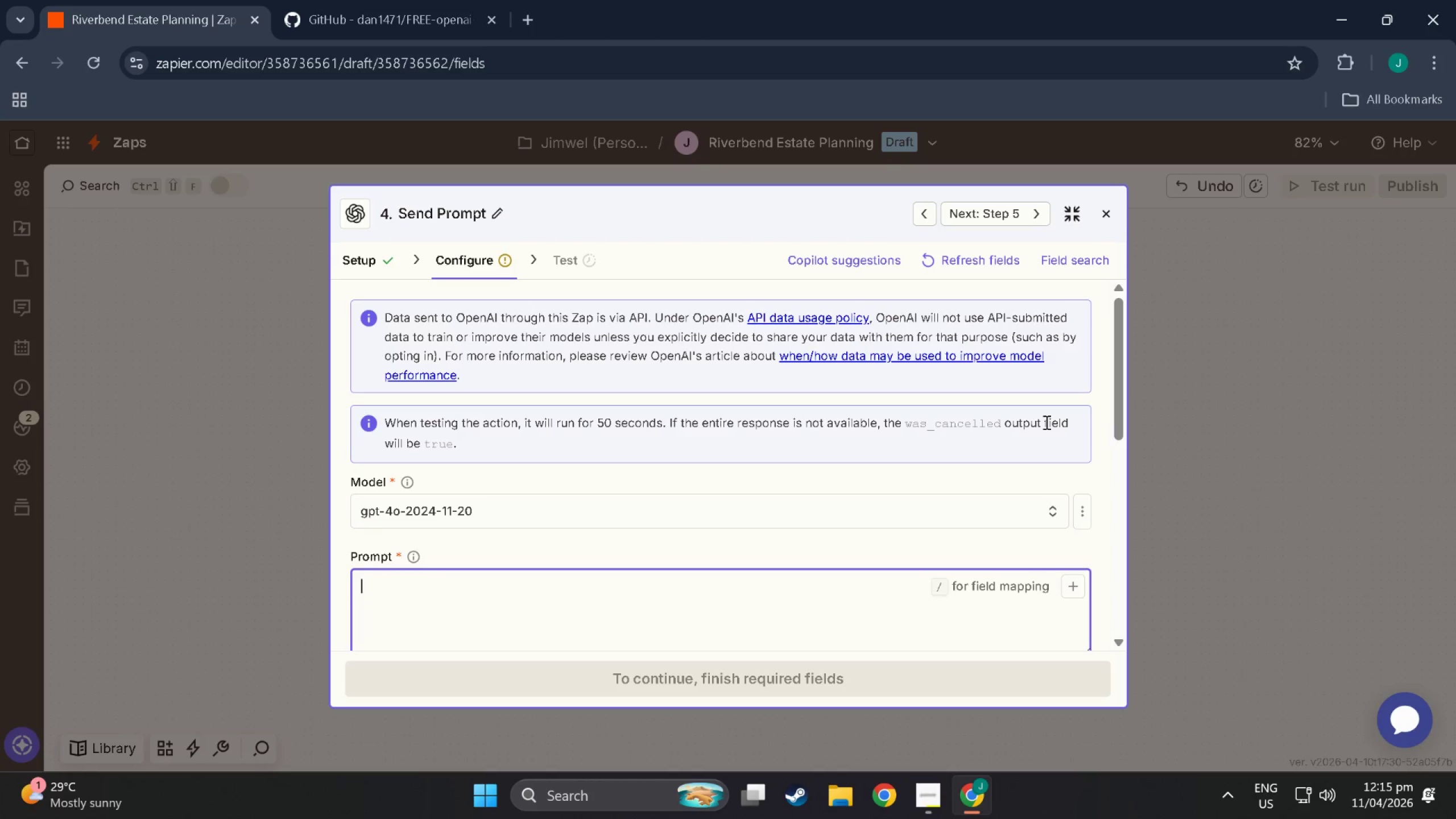 
scroll: coordinate [524, 470], scroll_direction: down, amount: 22.0
 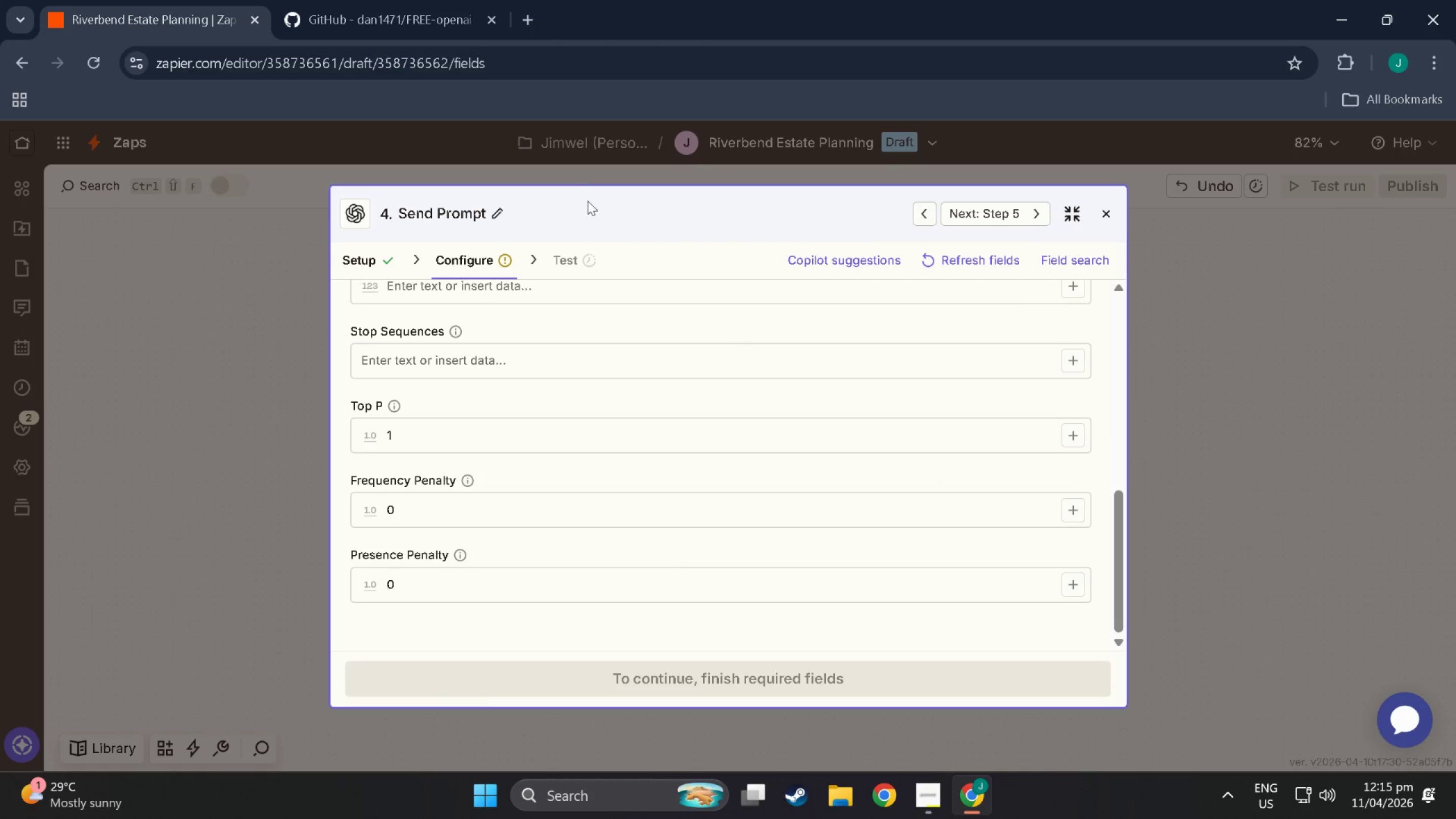 
left_click([1106, 210])
 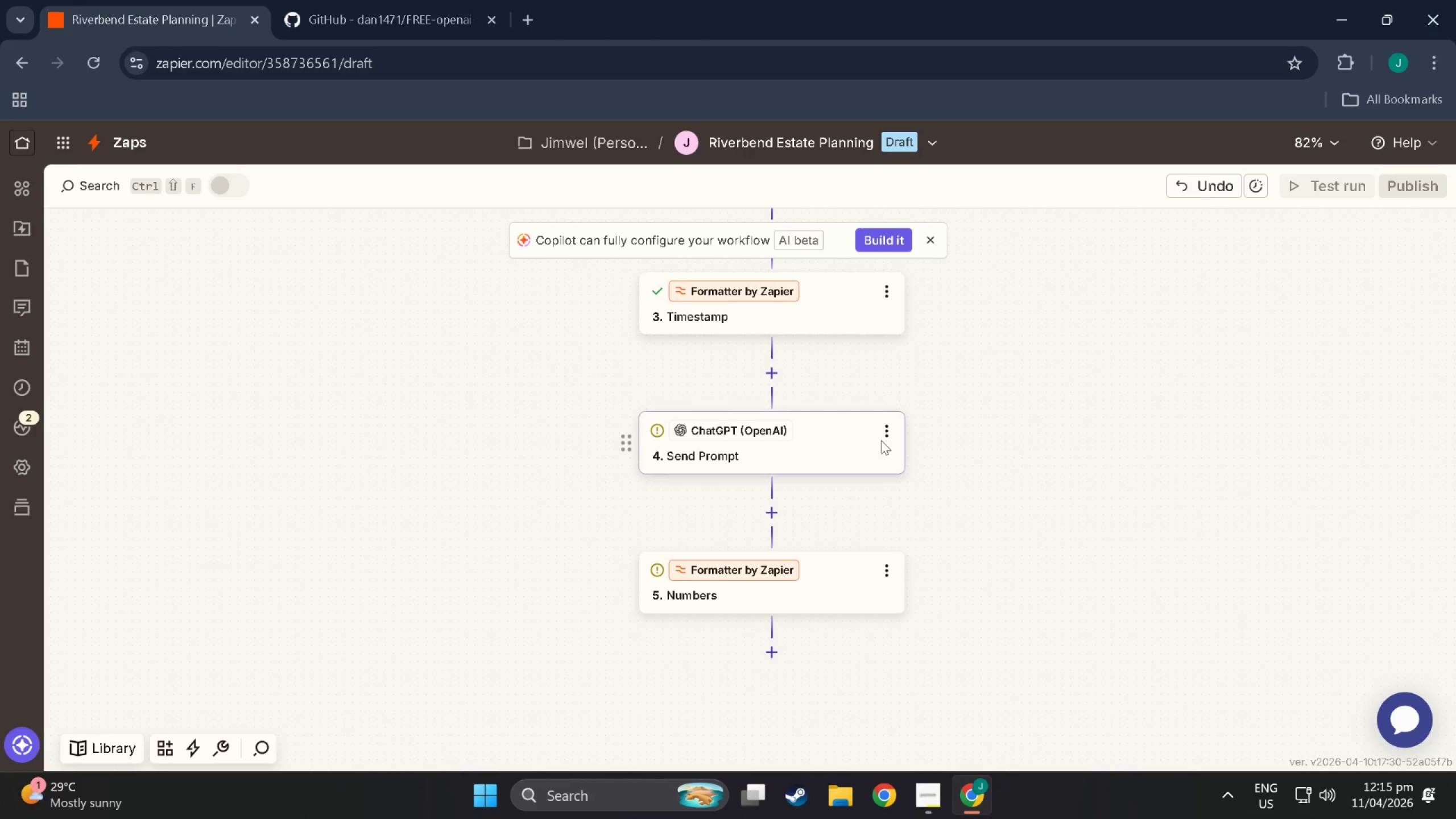 
left_click([882, 439])
 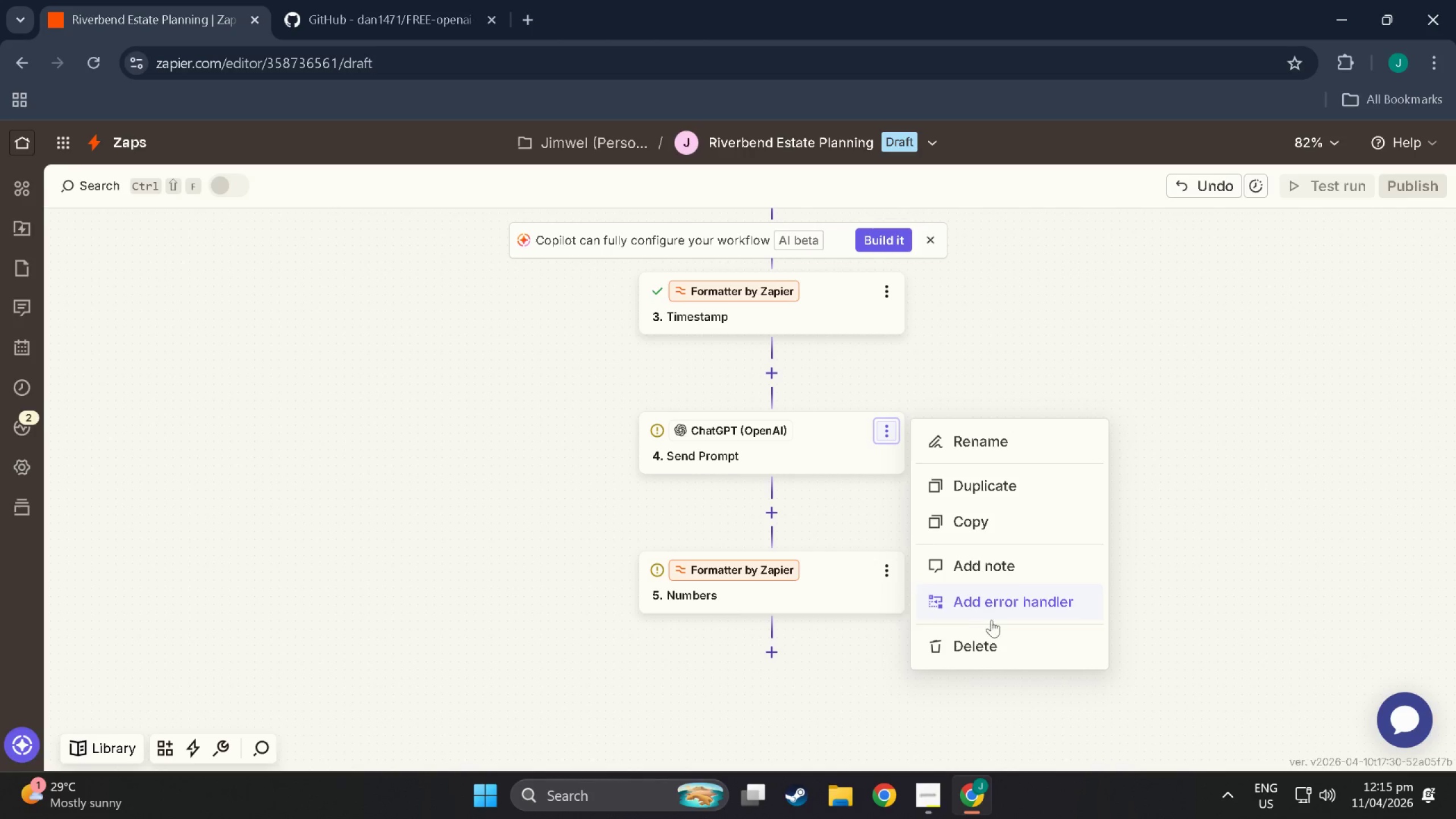 
left_click([995, 640])
 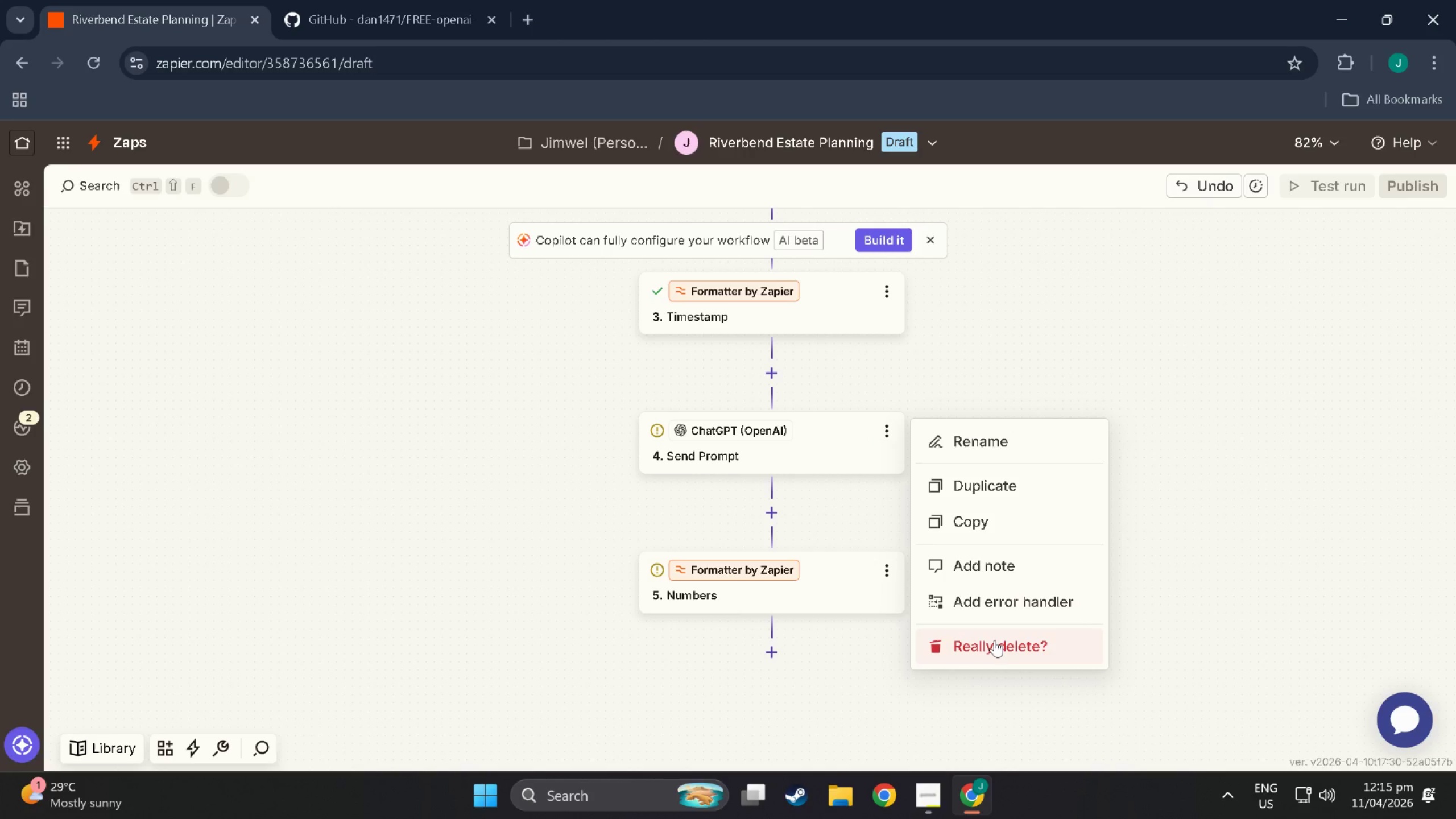 
left_click([995, 640])
 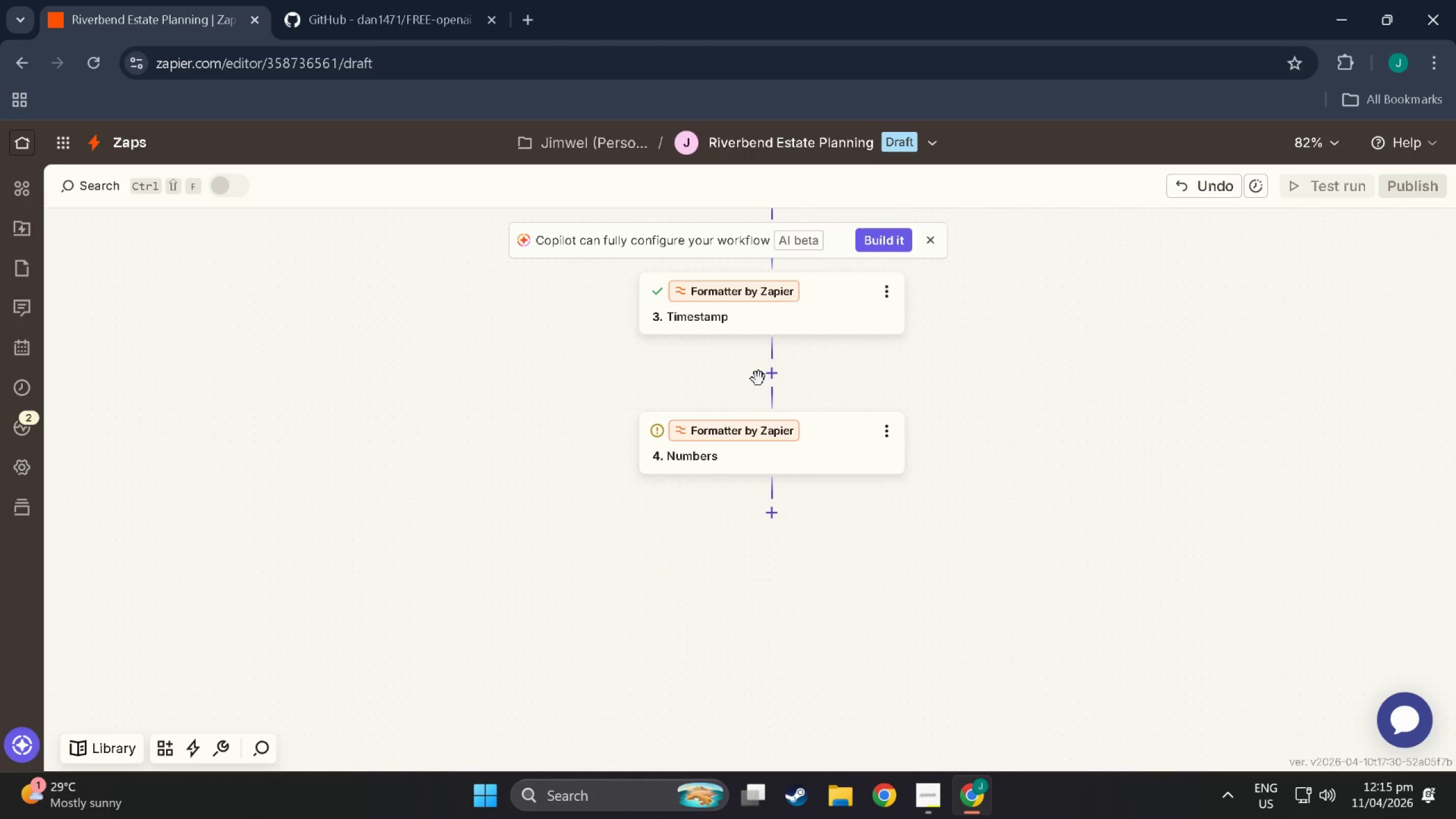 
left_click([771, 375])
 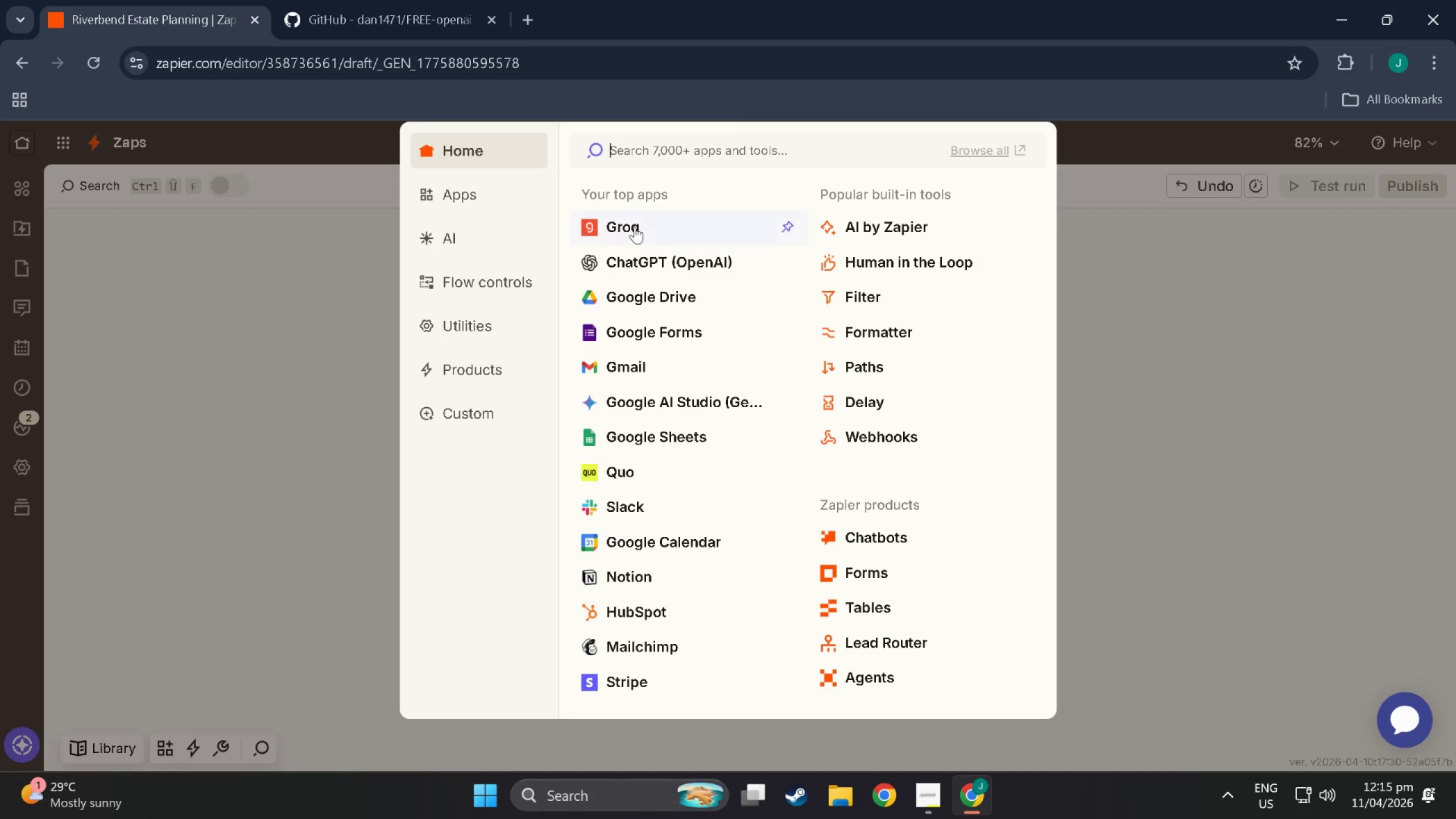 
left_click([435, 229])
 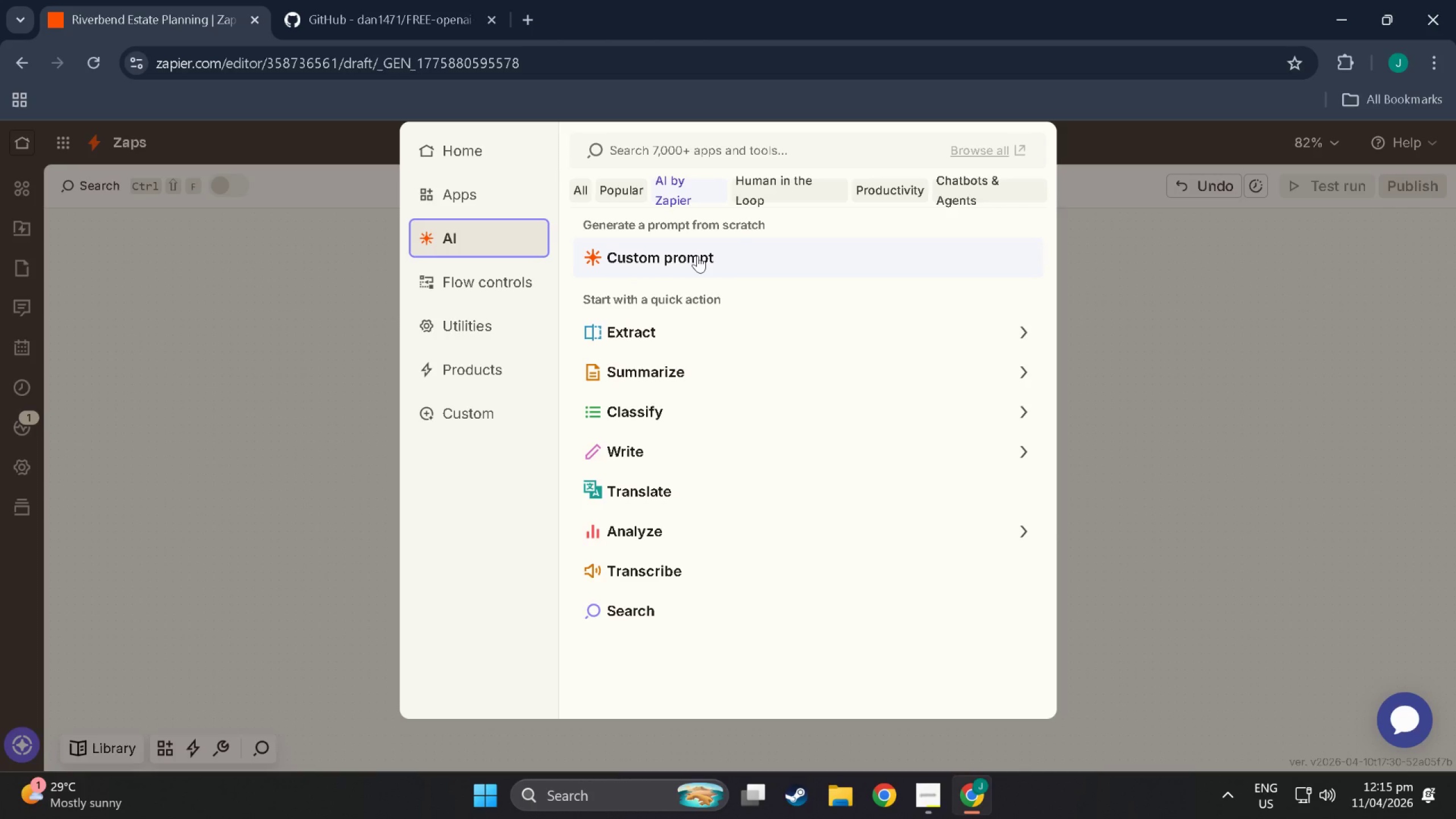 
wait(8.0)
 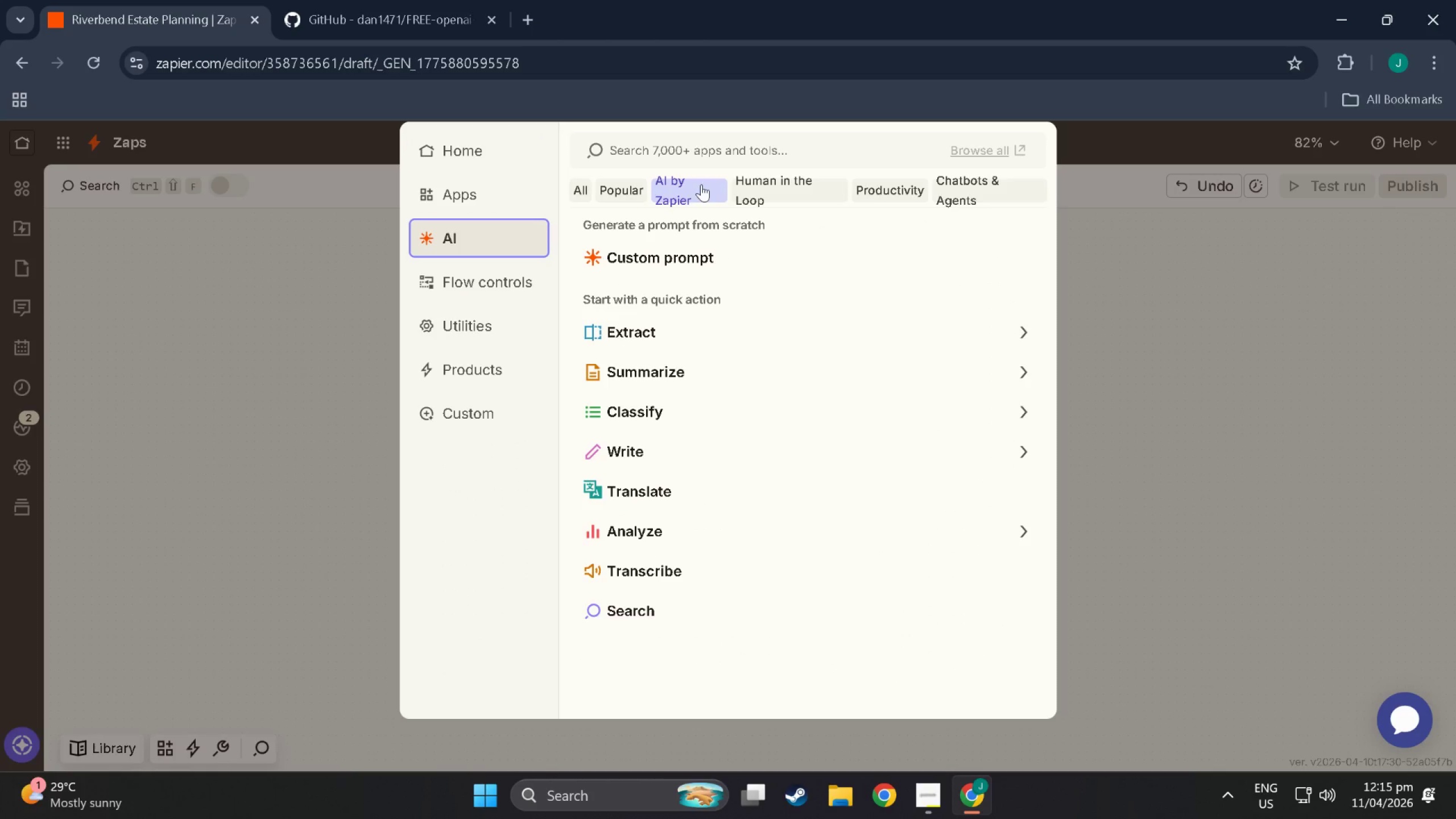 
left_click([609, 195])
 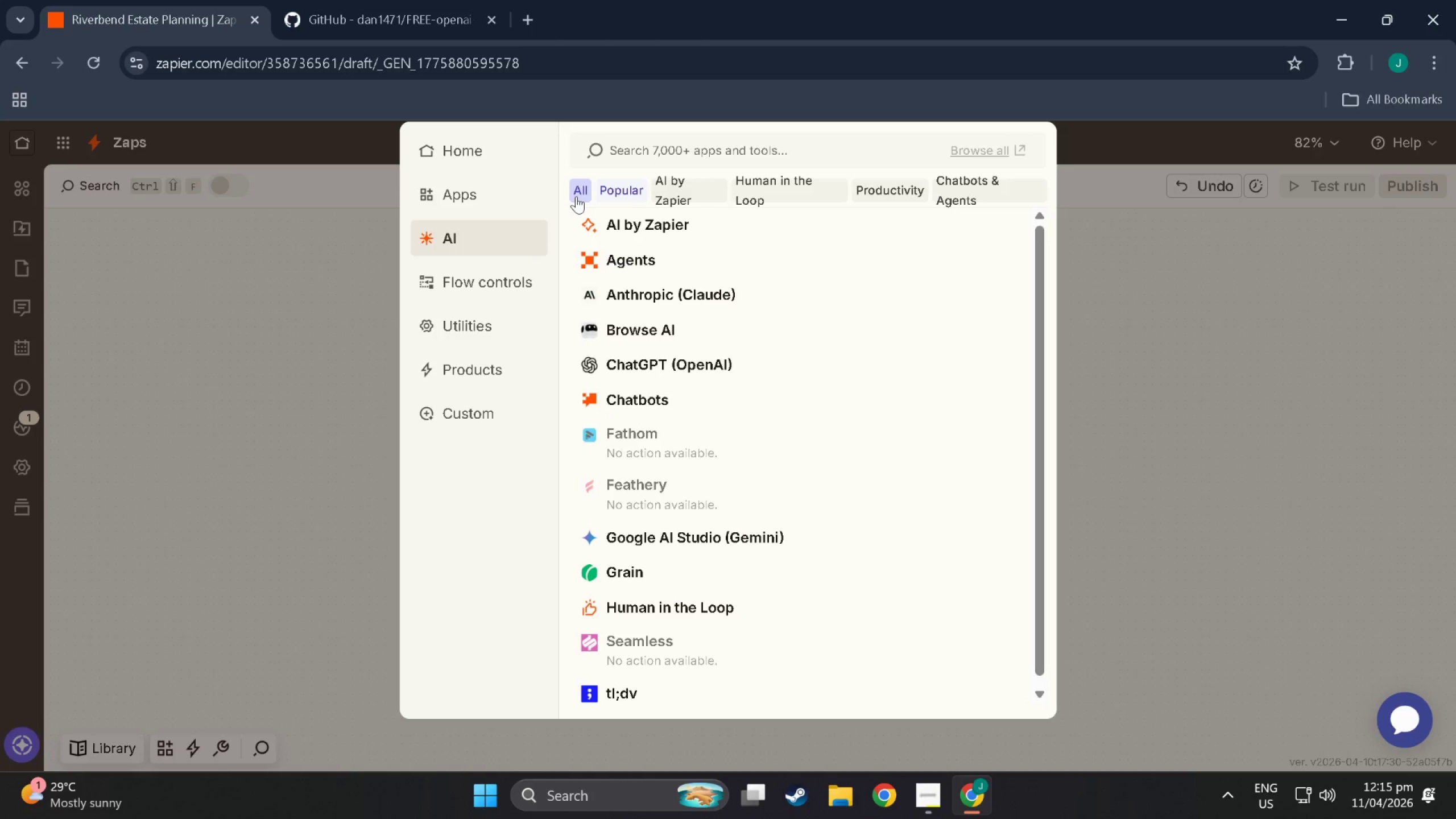 
left_click([576, 196])
 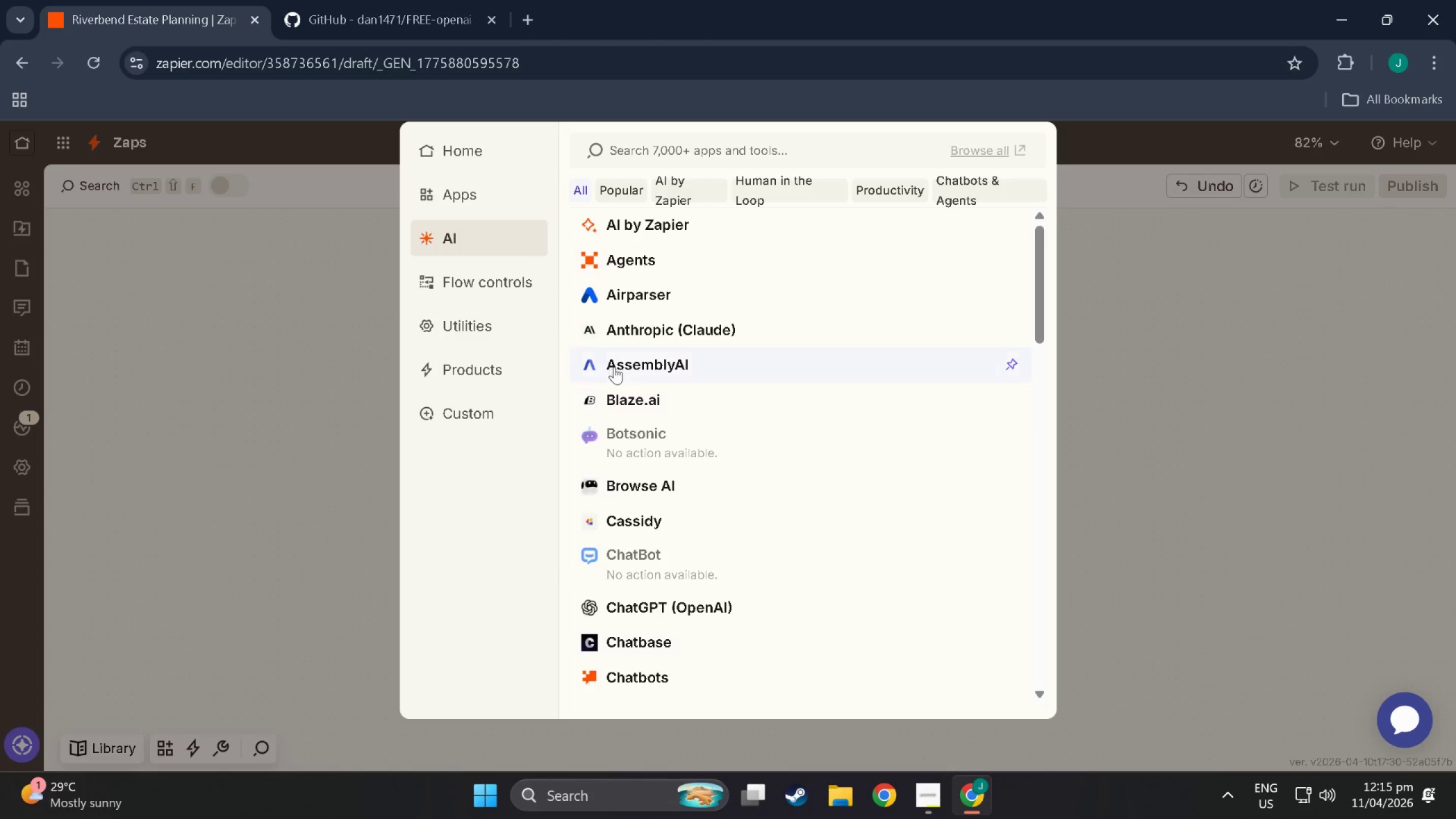 
scroll: coordinate [626, 412], scroll_direction: down, amount: 11.0
 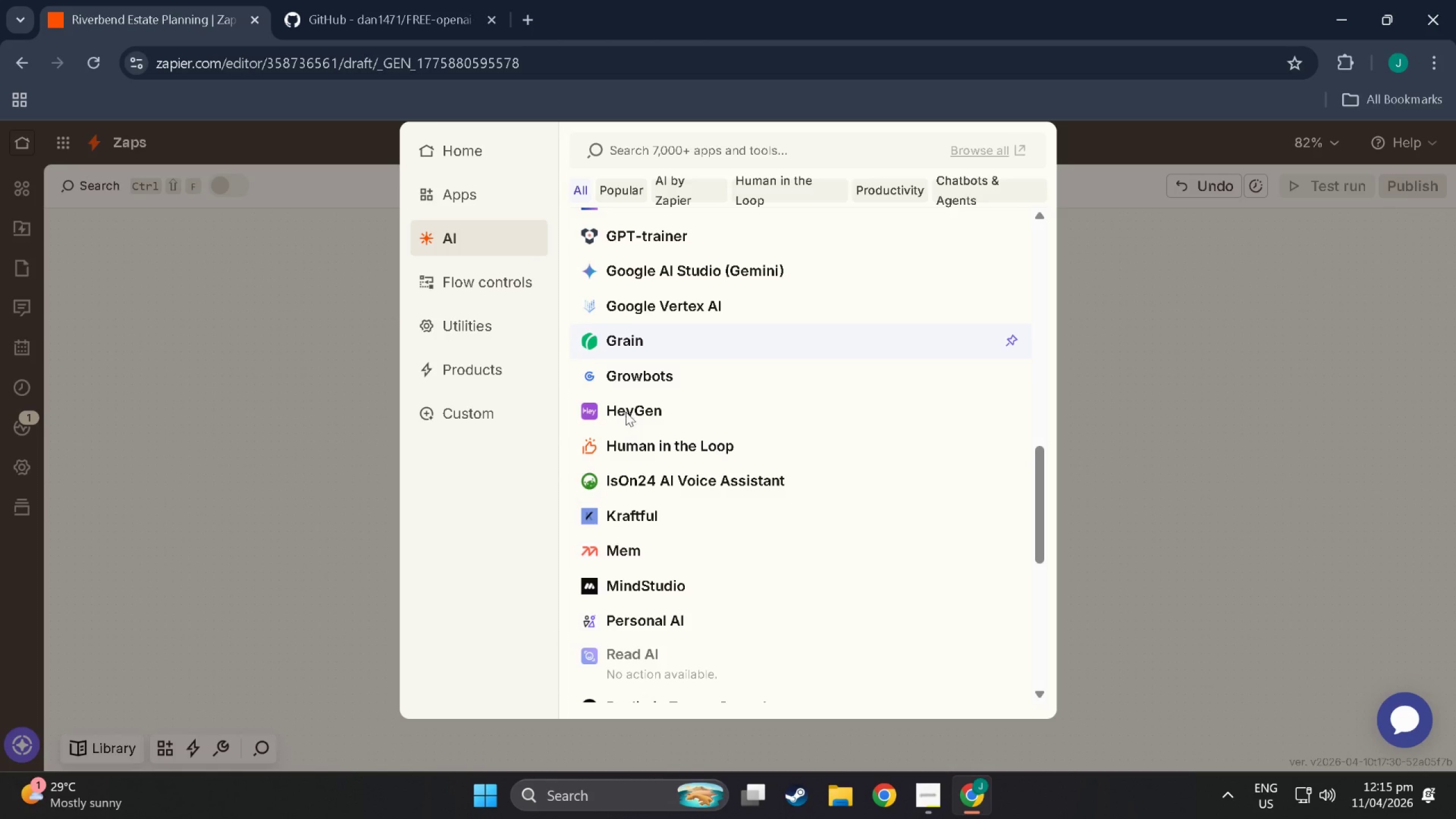 
scroll: coordinate [686, 222], scroll_direction: up, amount: 26.0
 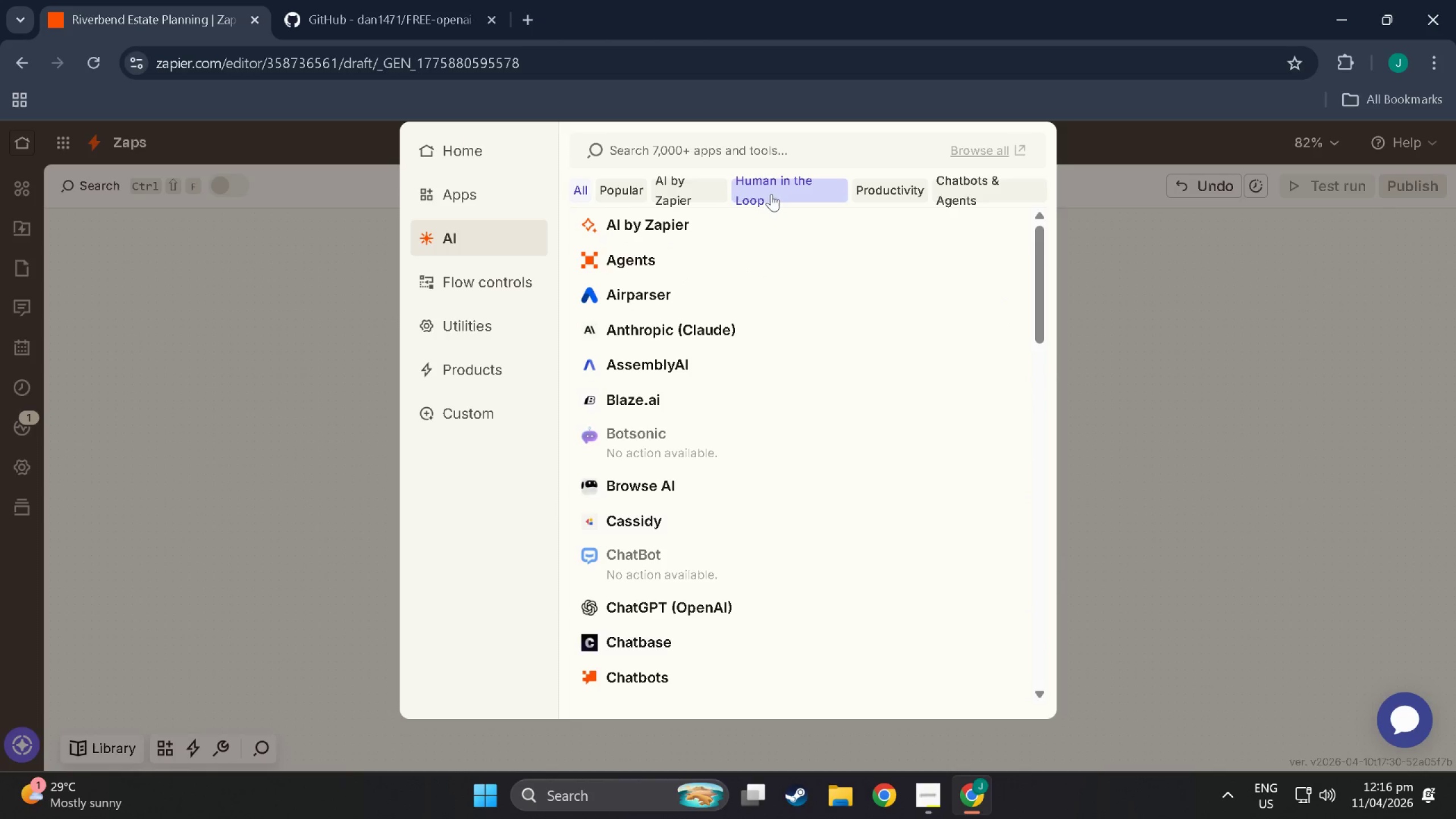 
left_click([773, 194])
 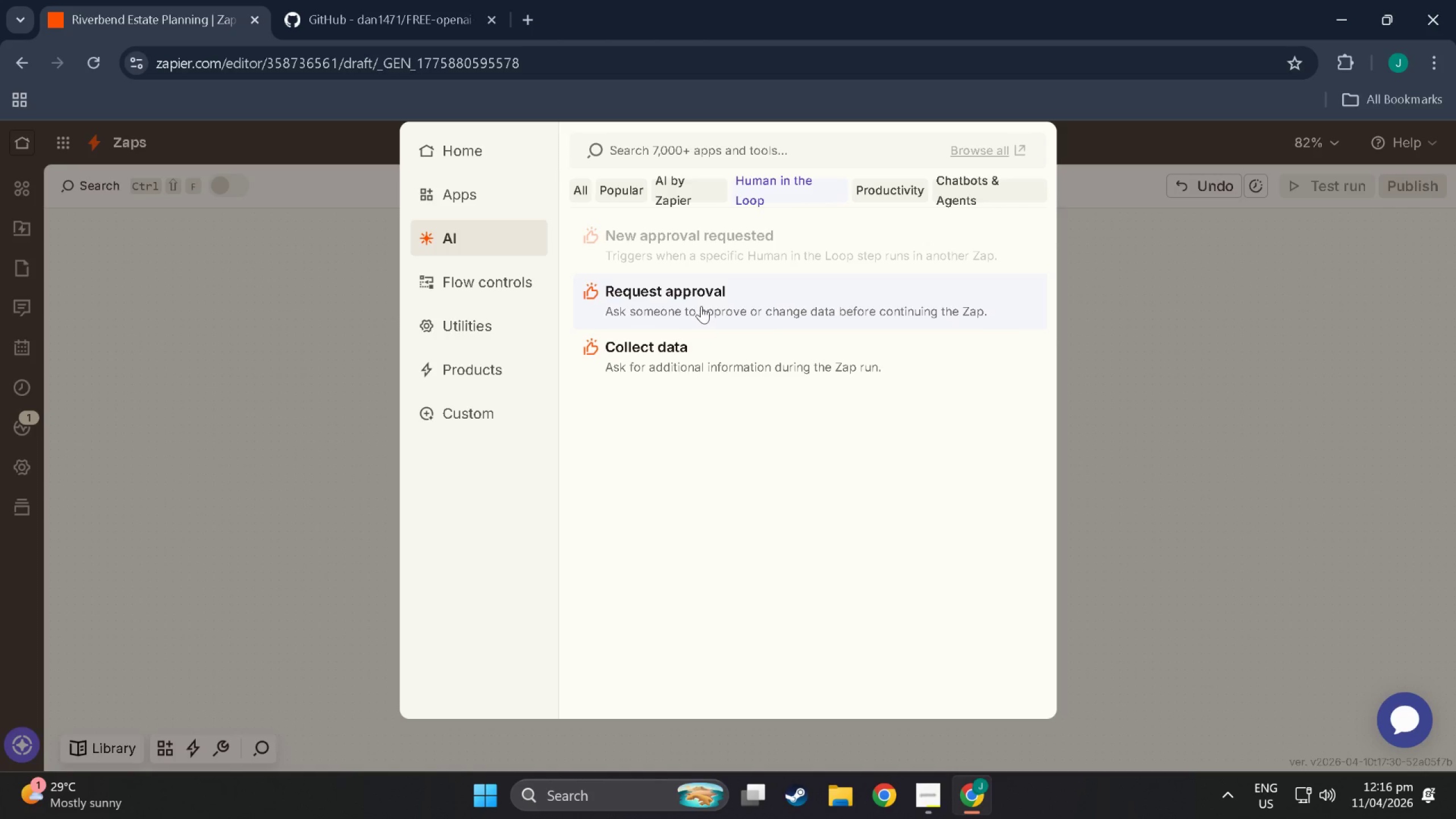 
wait(10.48)
 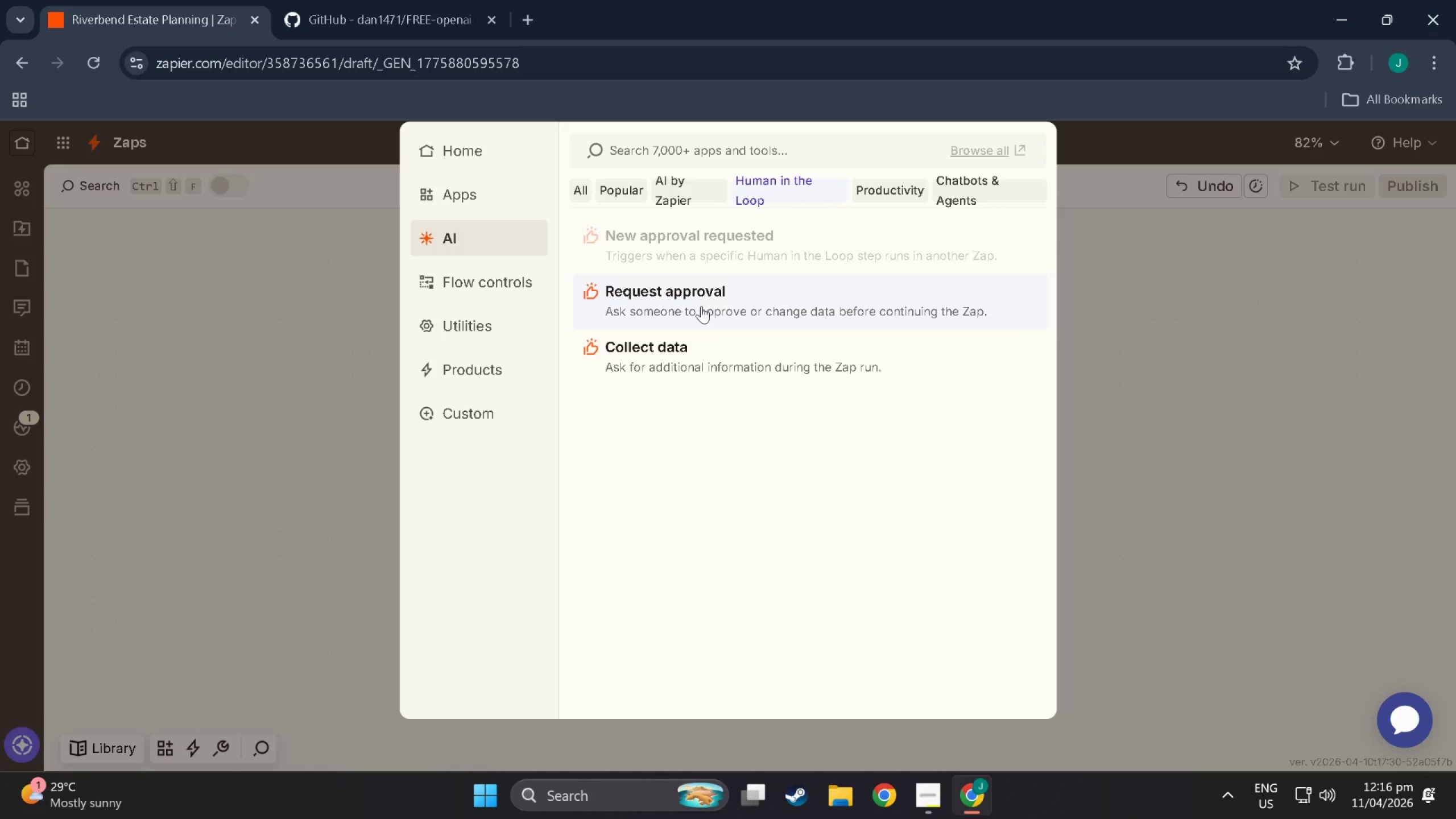 
left_click([886, 192])
 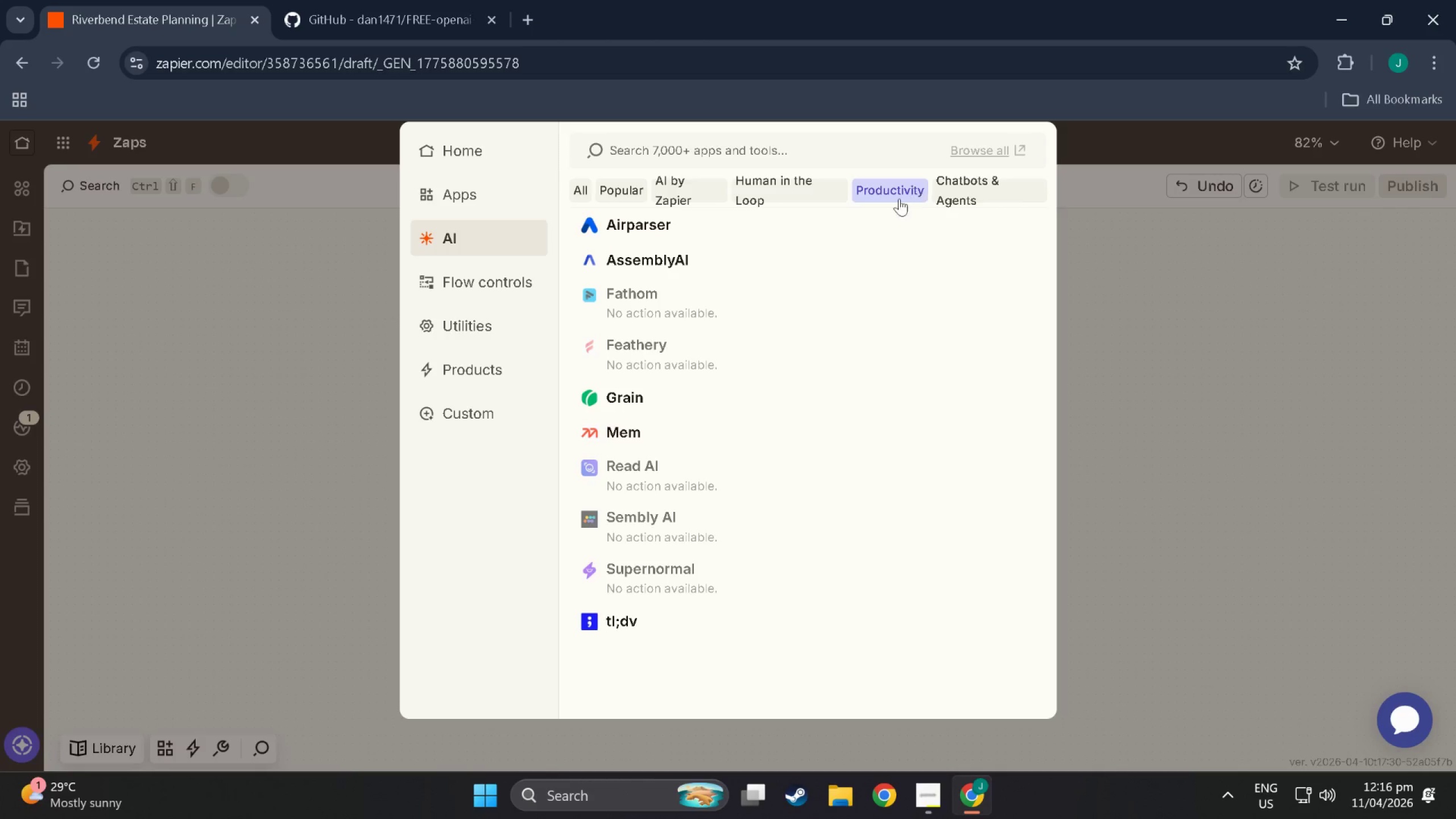 
wait(5.5)
 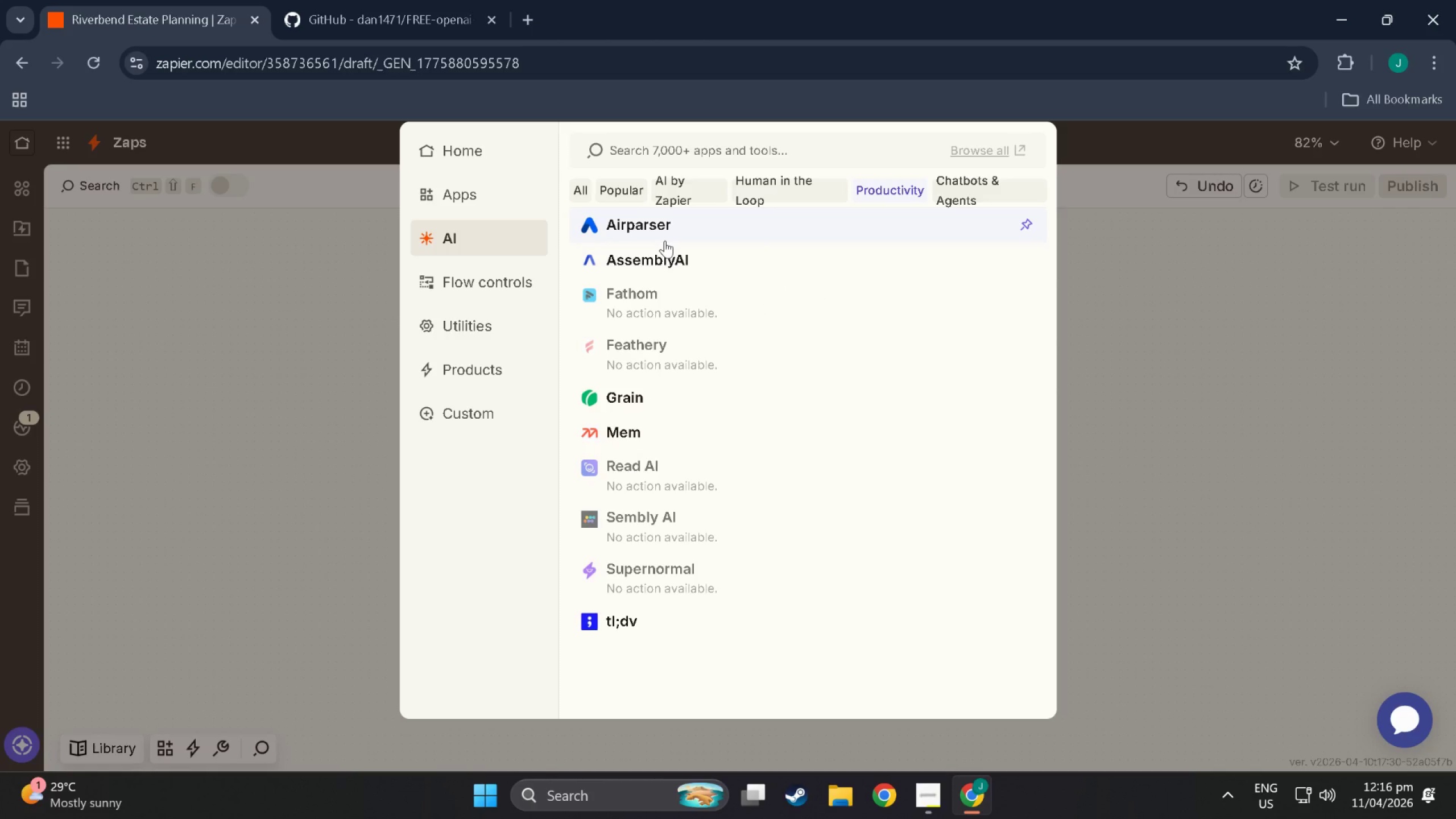 
scroll: coordinate [661, 527], scroll_direction: up, amount: 2.0
 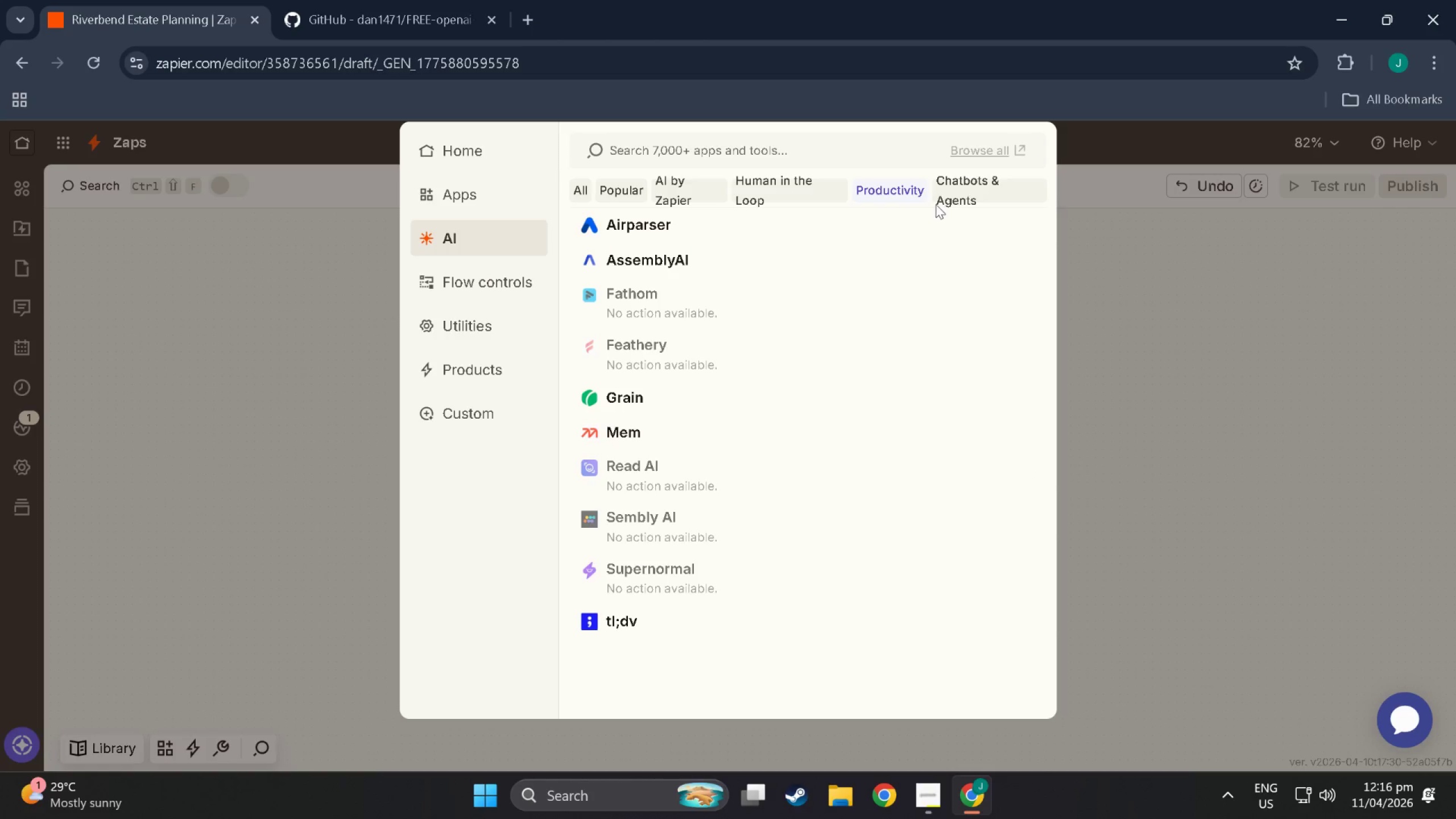 
left_click([948, 198])
 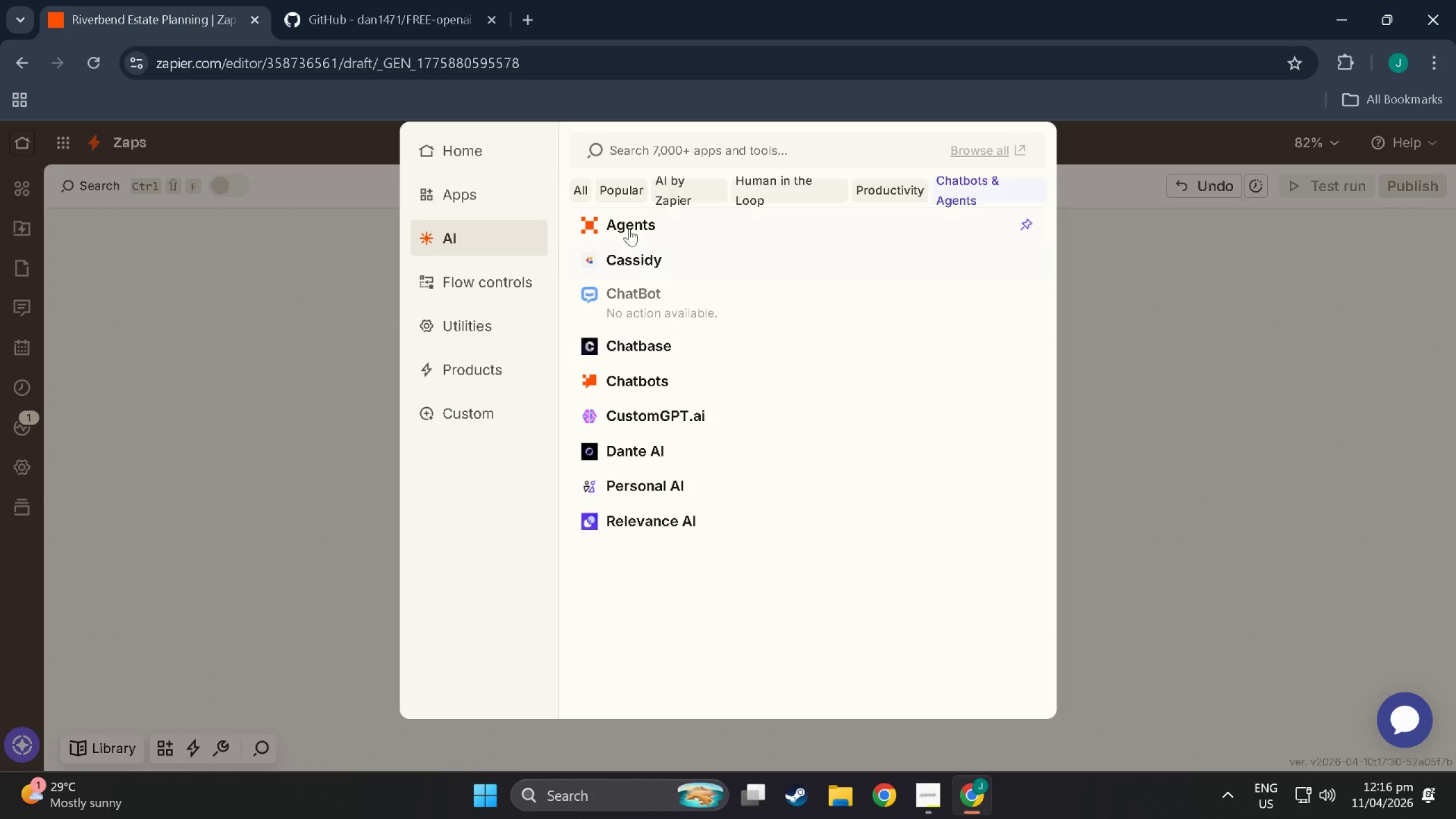 
wait(5.86)
 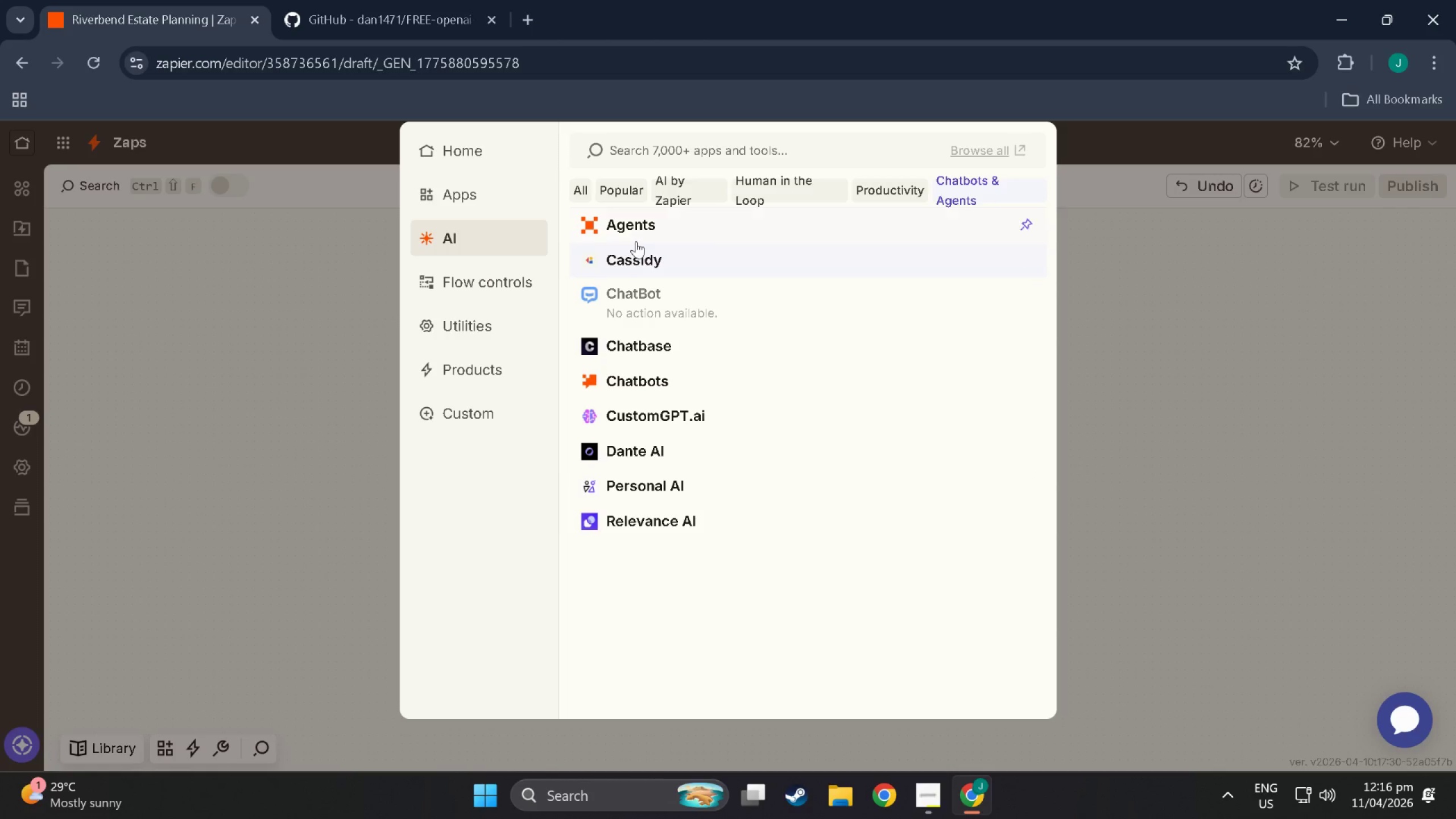 
left_click([702, 191])
 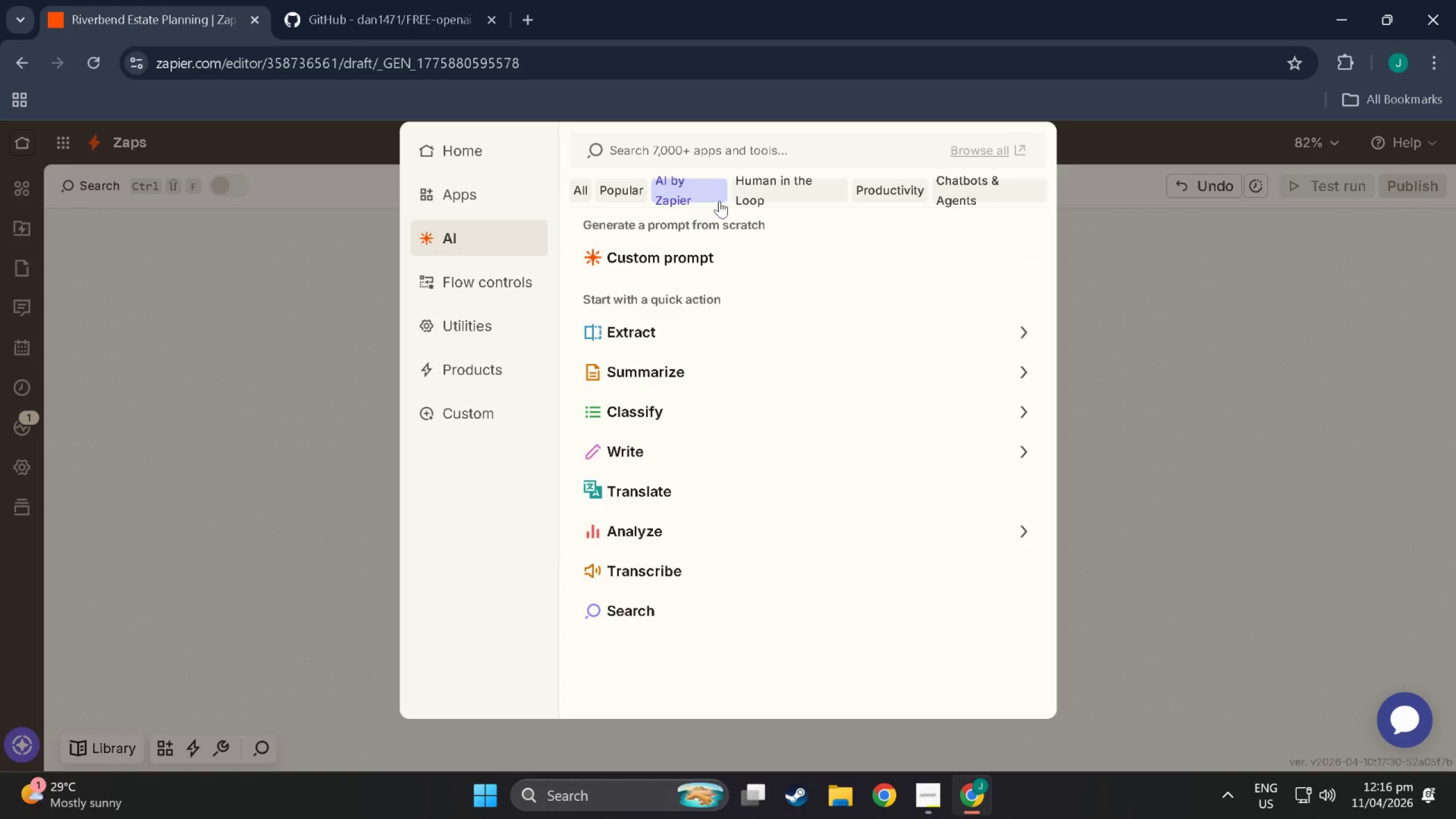 
double_click([742, 193])
 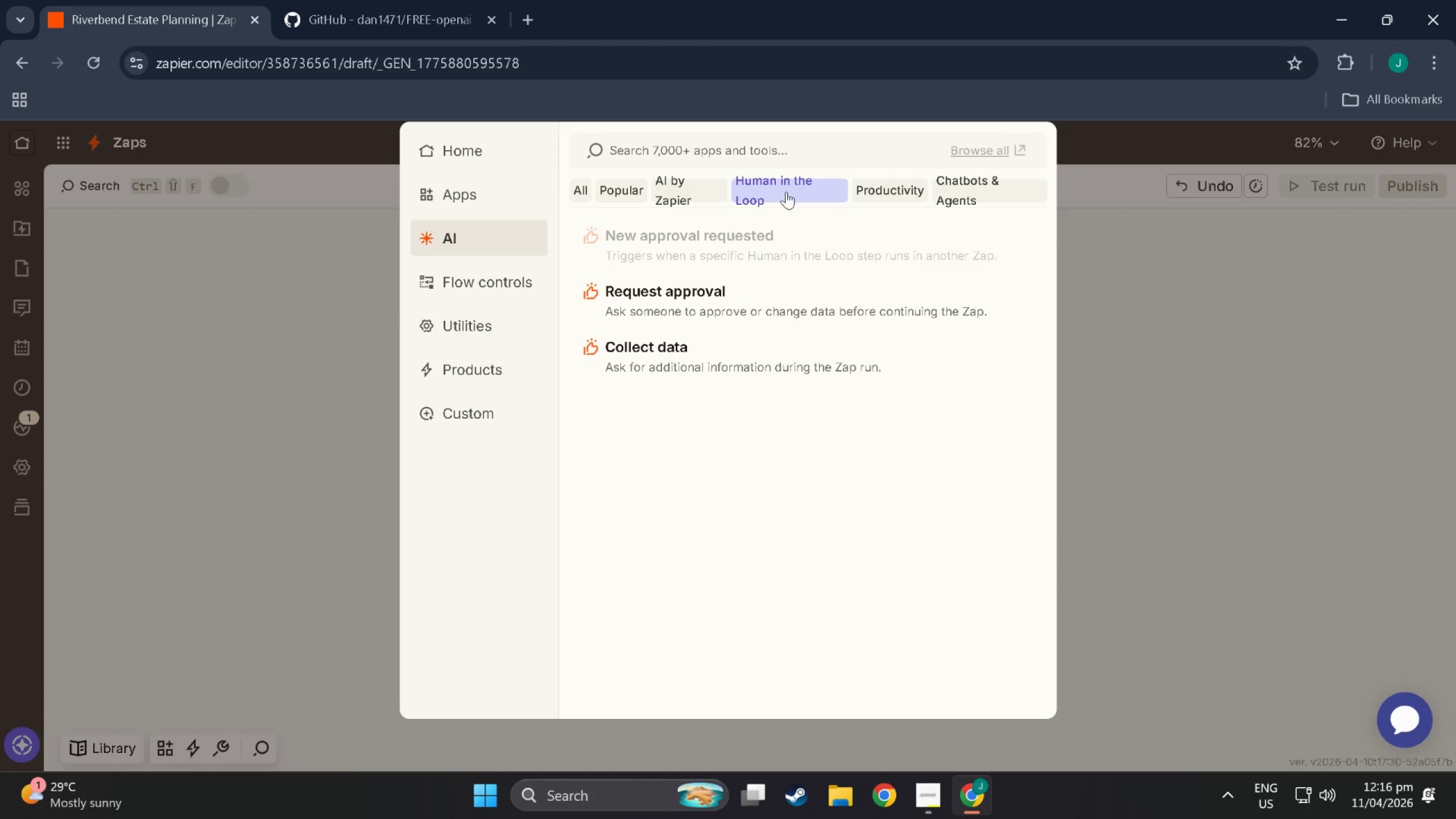 
left_click([892, 191])
 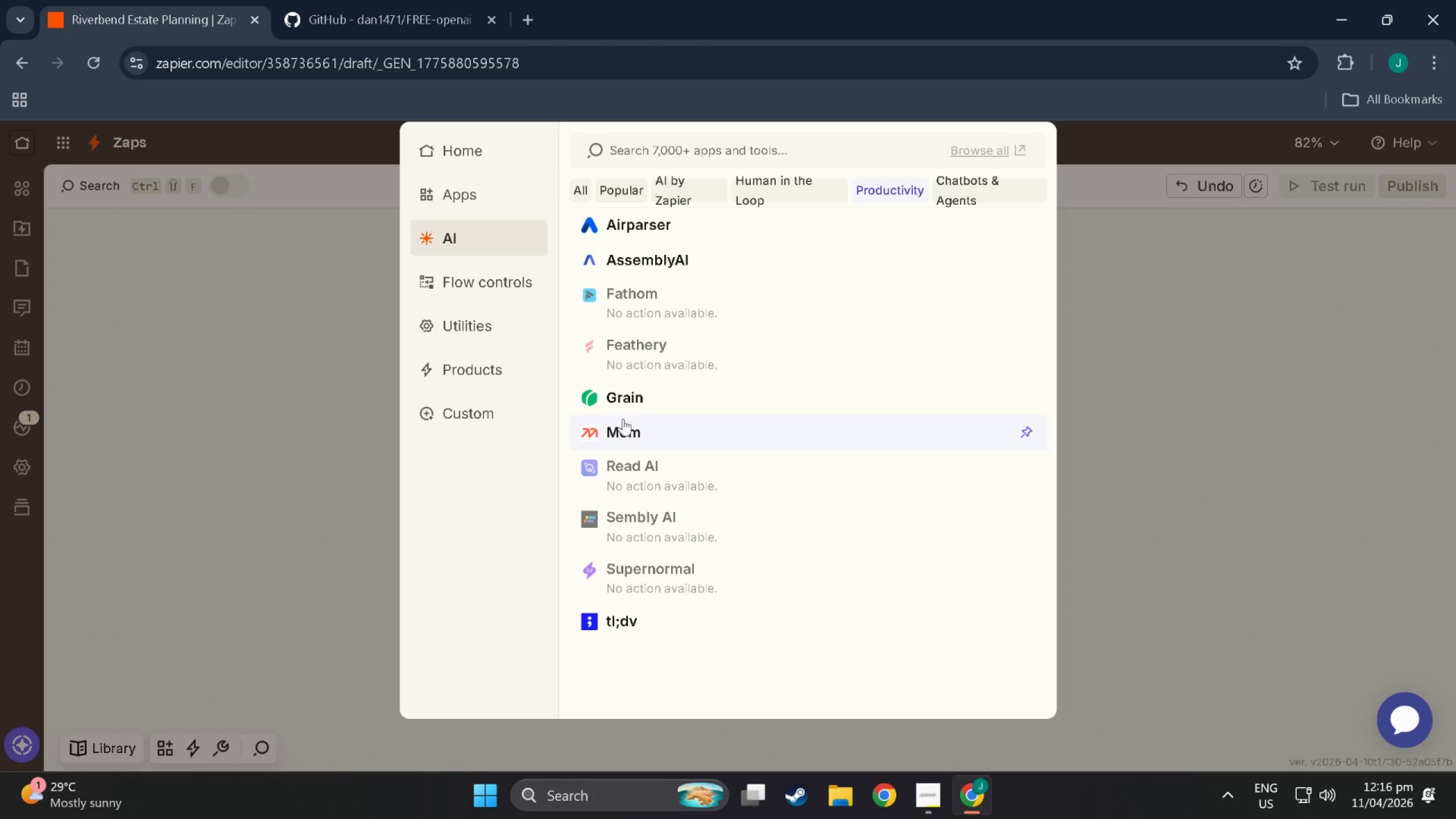 
wait(9.16)
 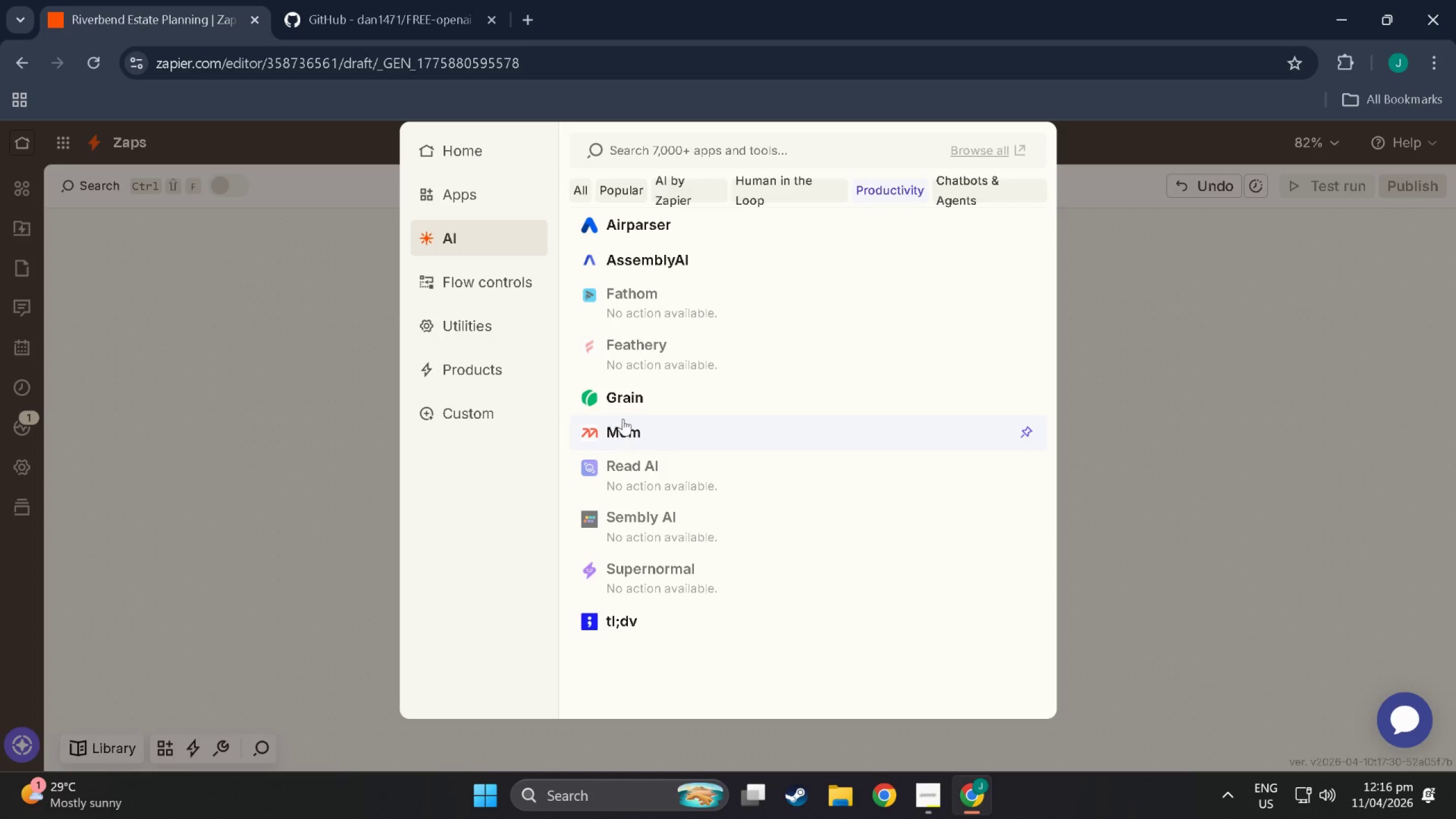 
double_click([578, 192])
 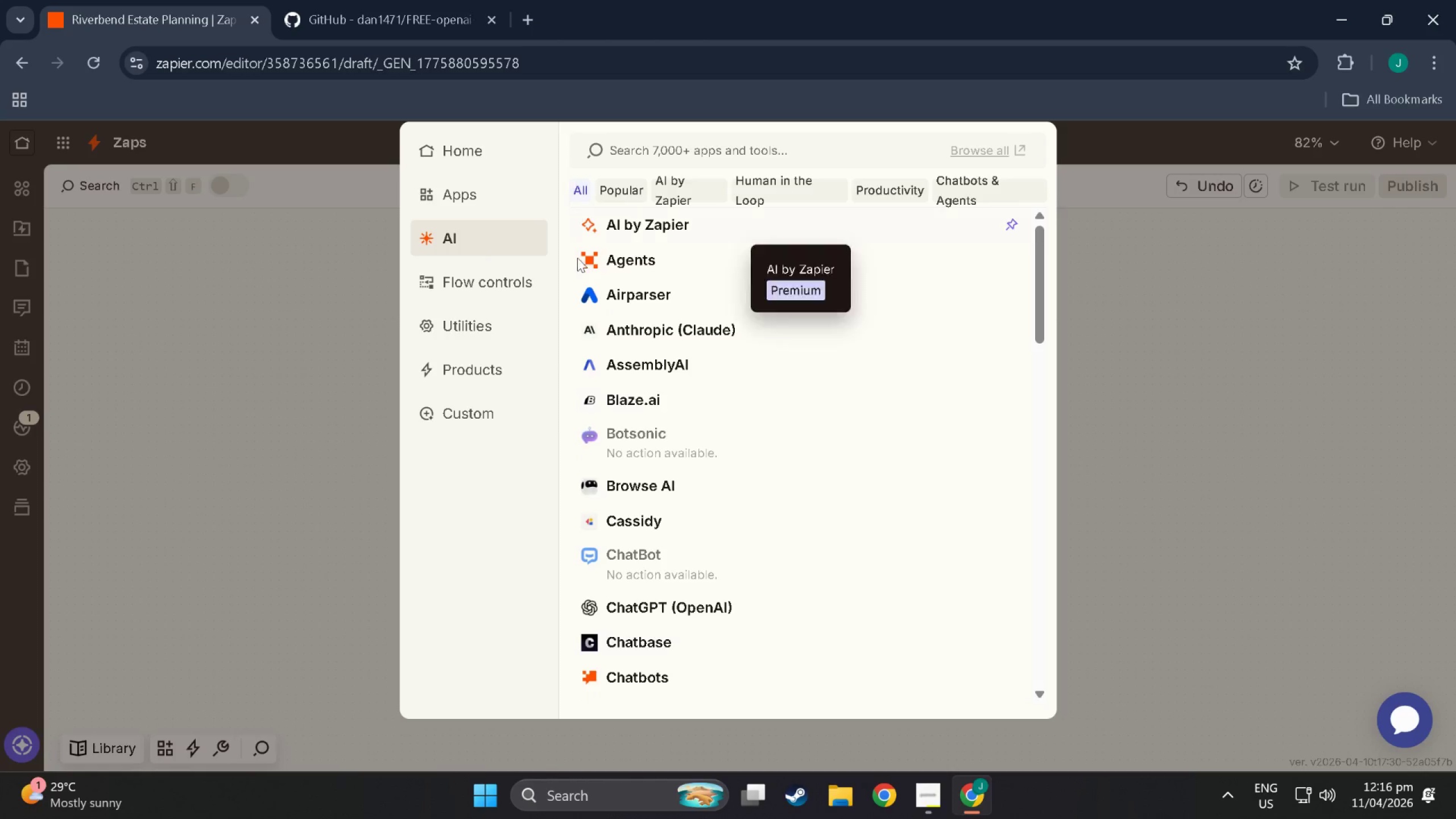 
scroll: coordinate [608, 346], scroll_direction: up, amount: 3.0
 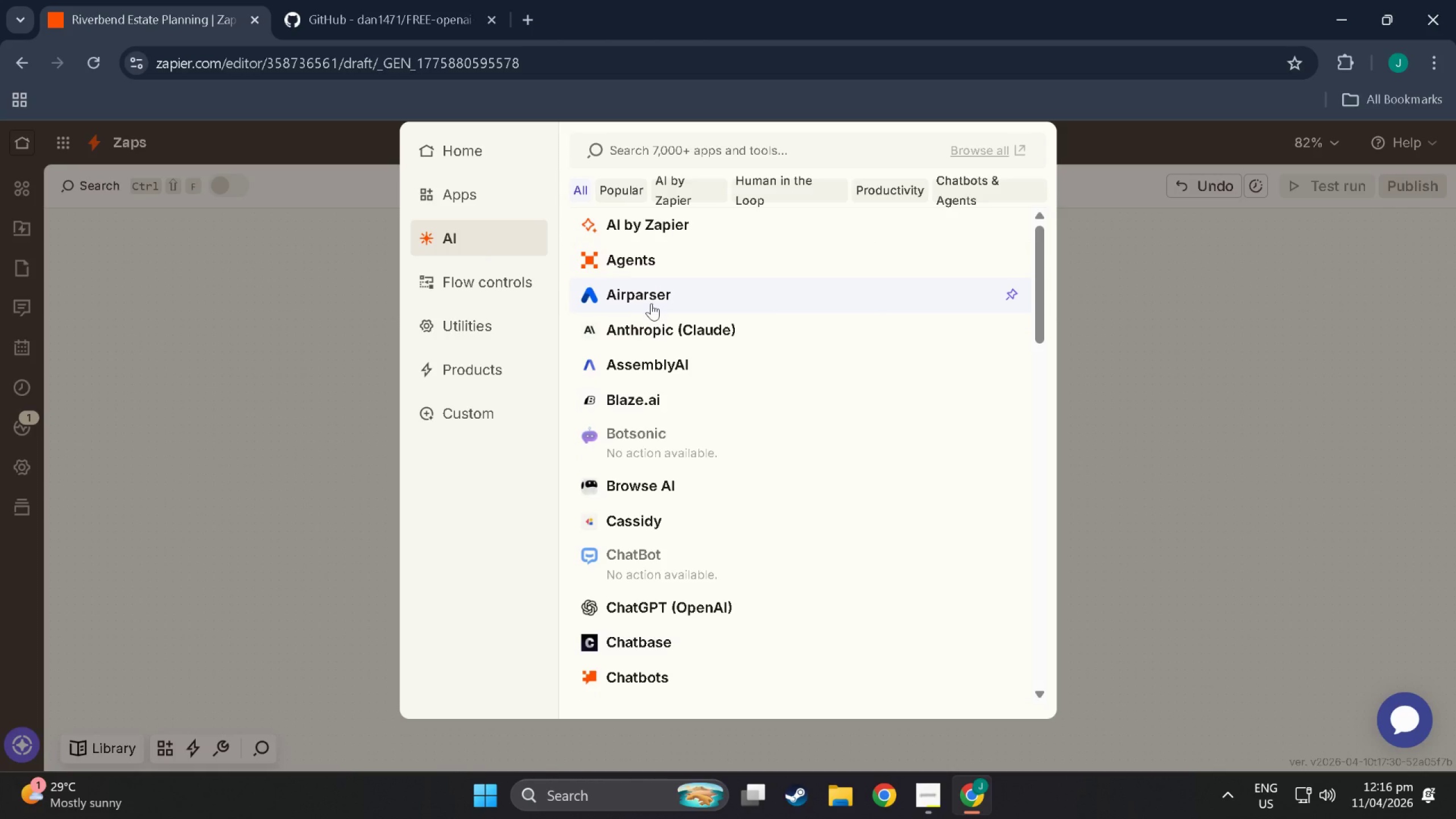 
wait(10.27)
 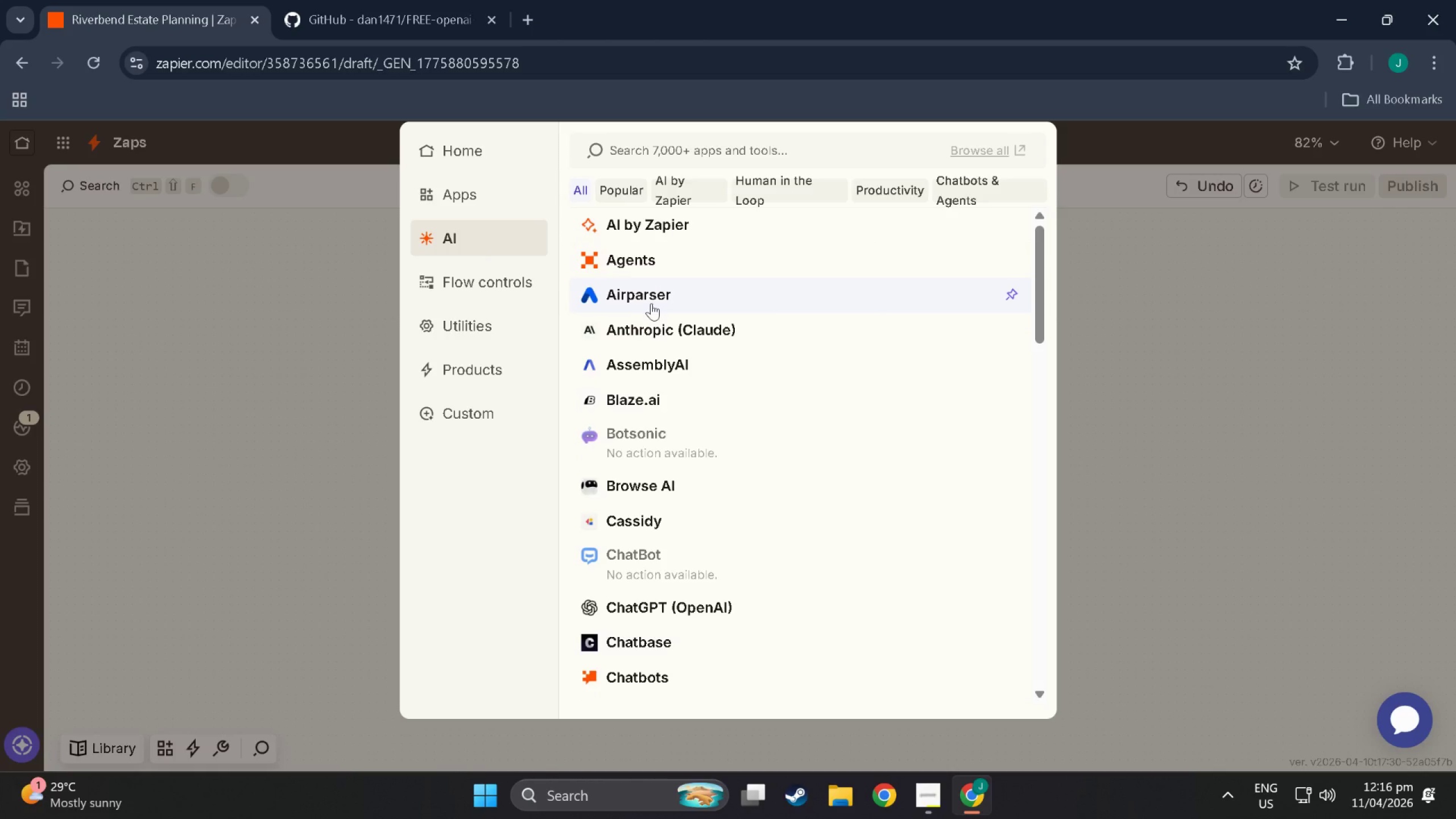 
scroll: coordinate [716, 402], scroll_direction: down, amount: 11.0
 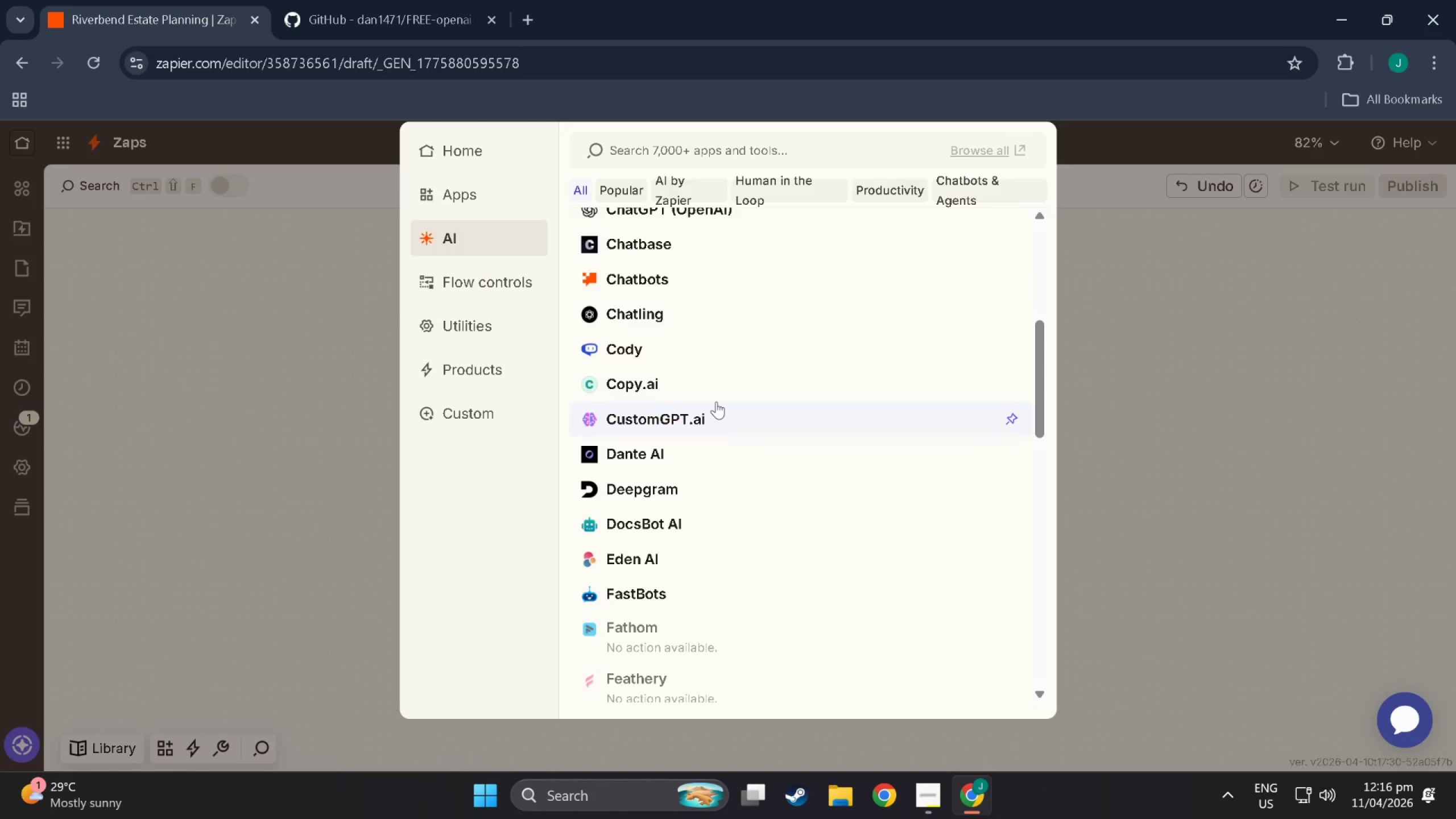 
scroll: coordinate [716, 402], scroll_direction: down, amount: 6.0
 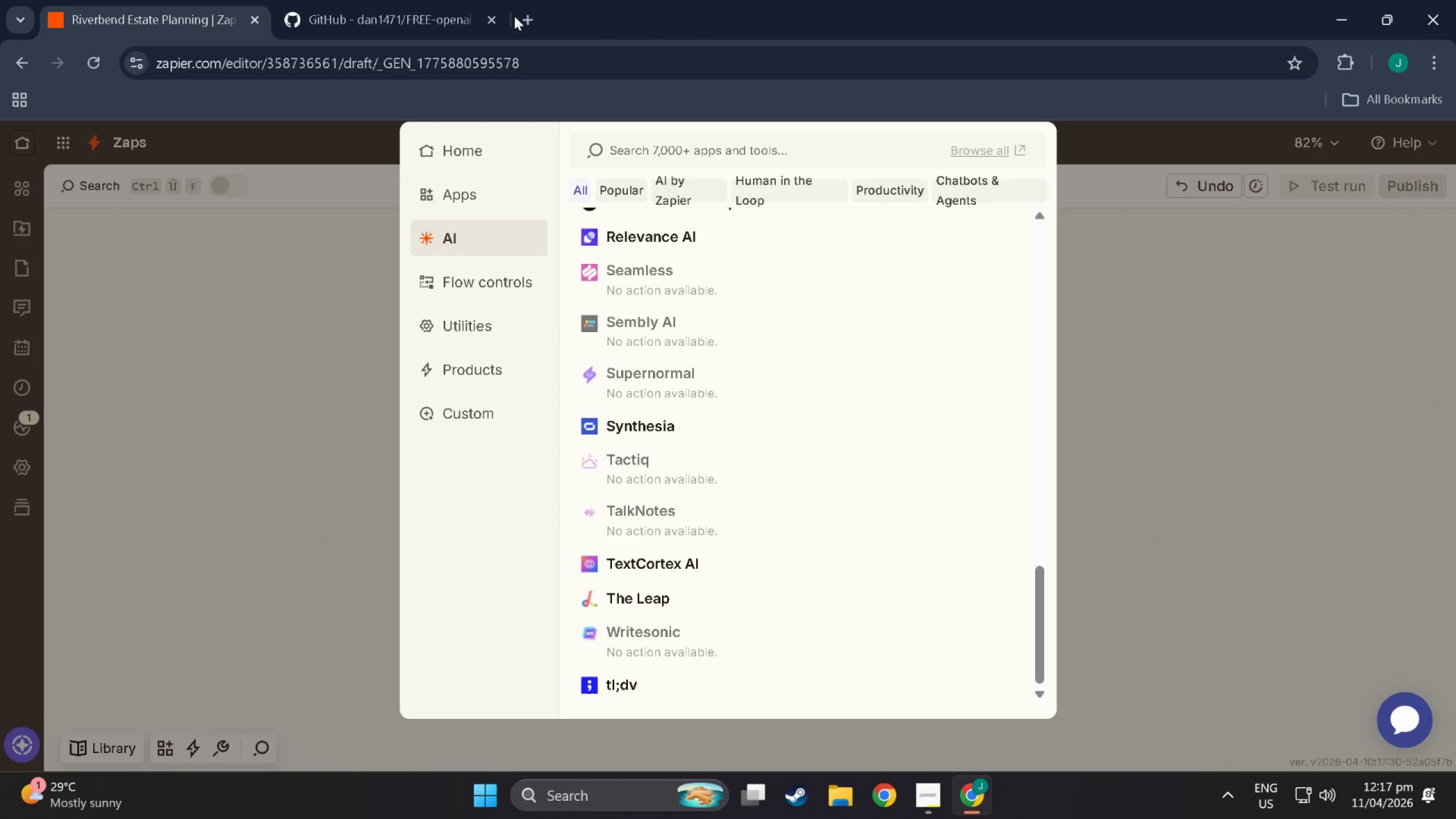 
left_click([532, 12])
 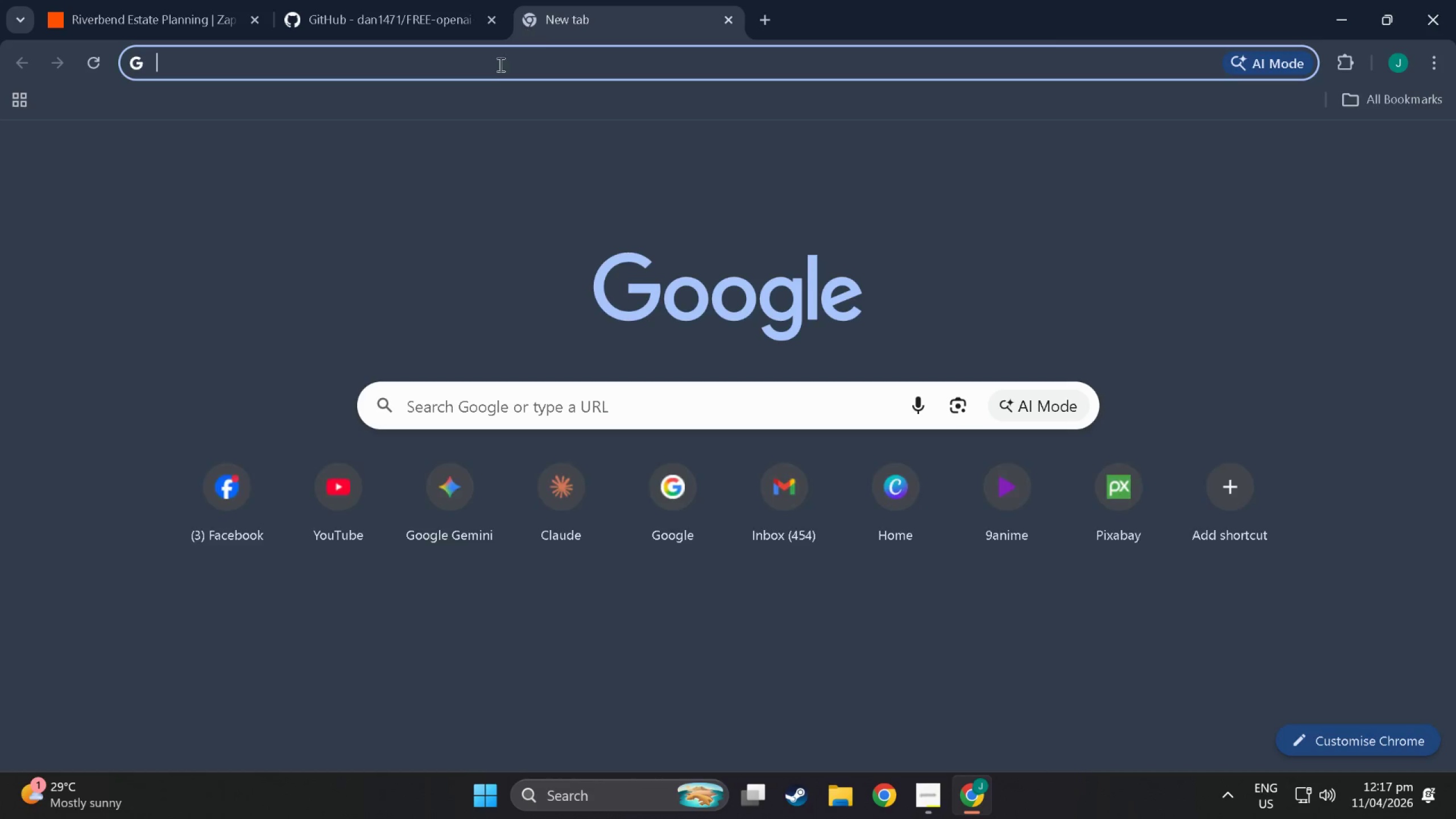 
type(google)
 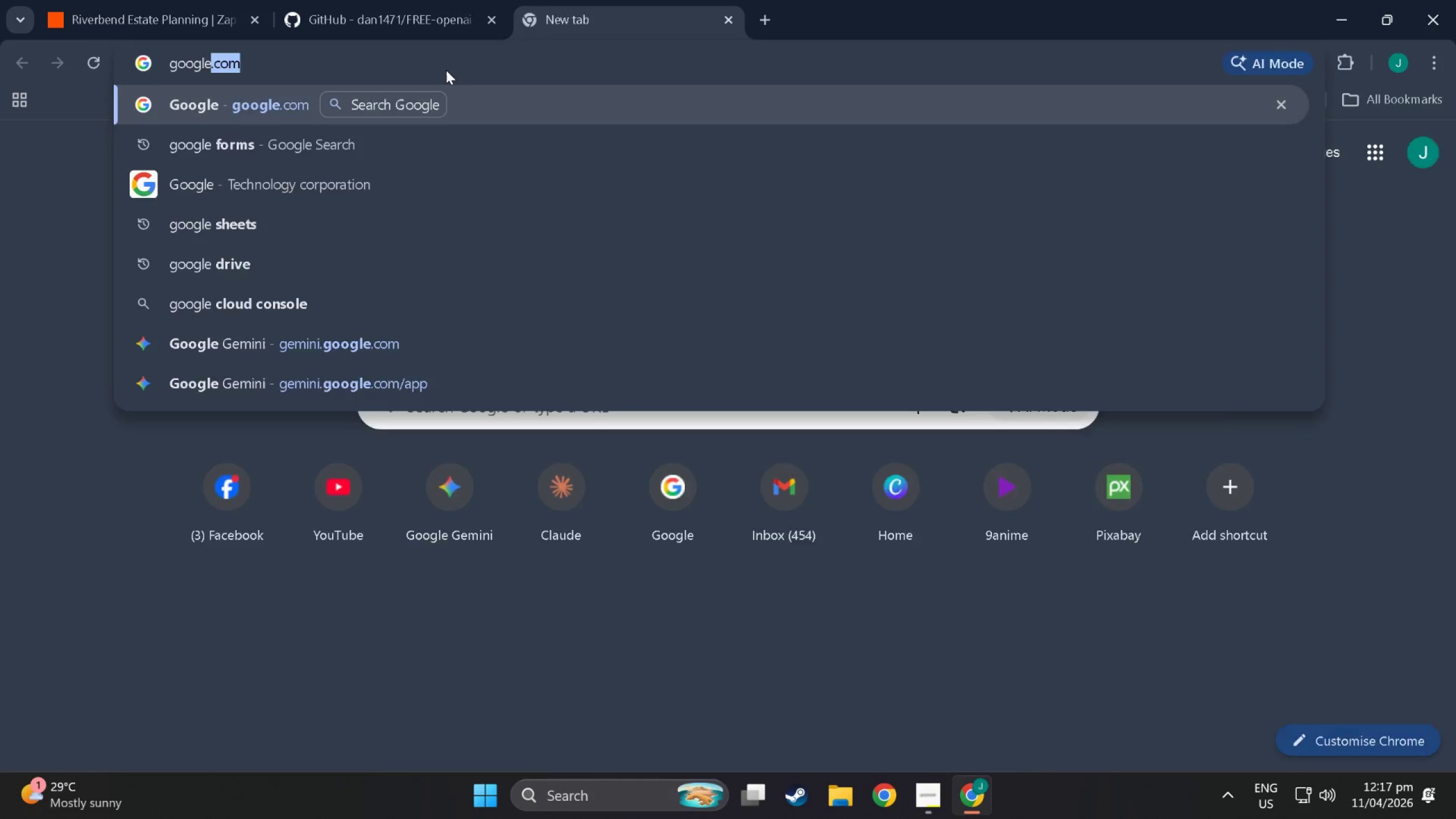 
key(Enter)
 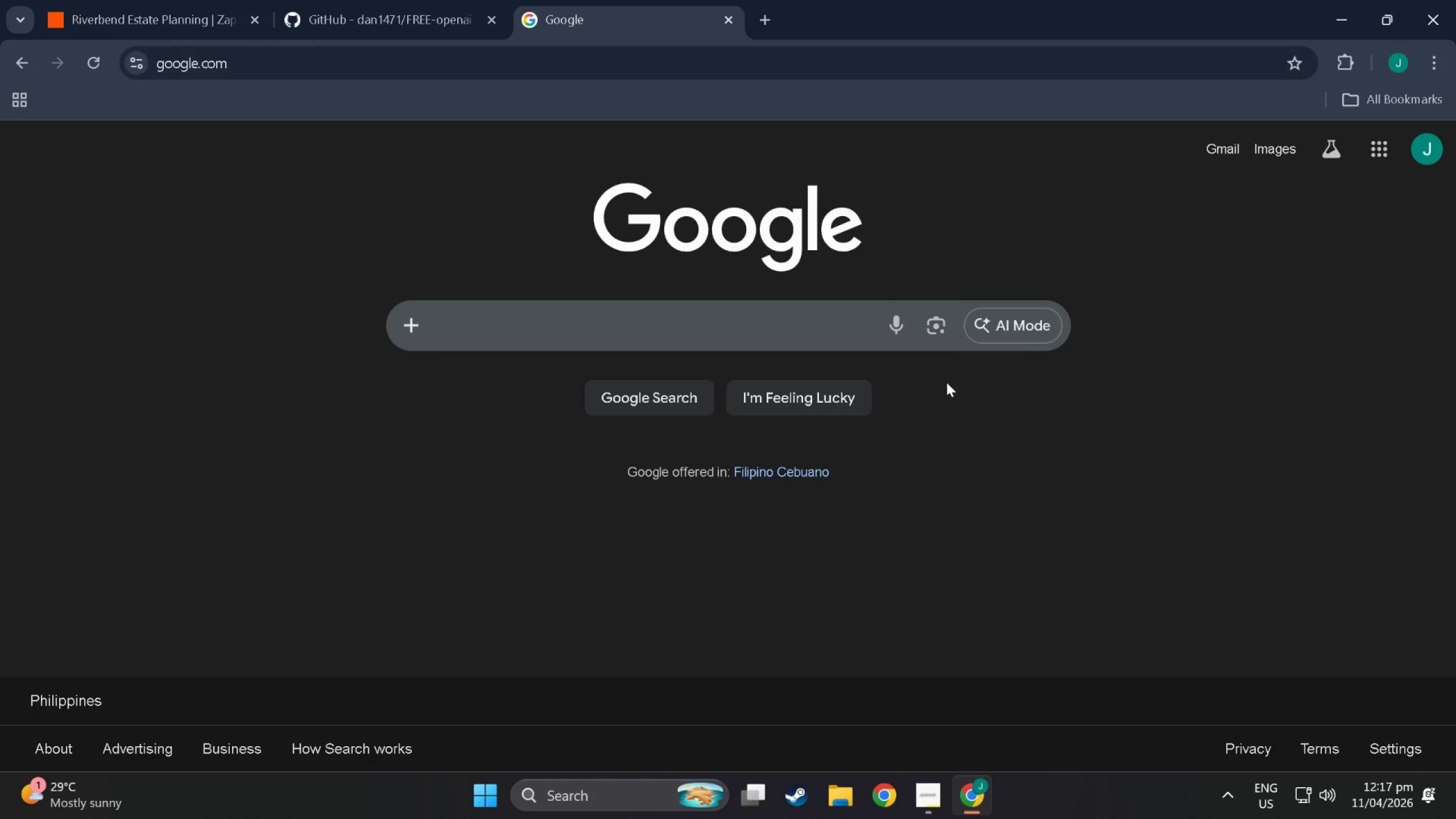 
left_click([1010, 326])
 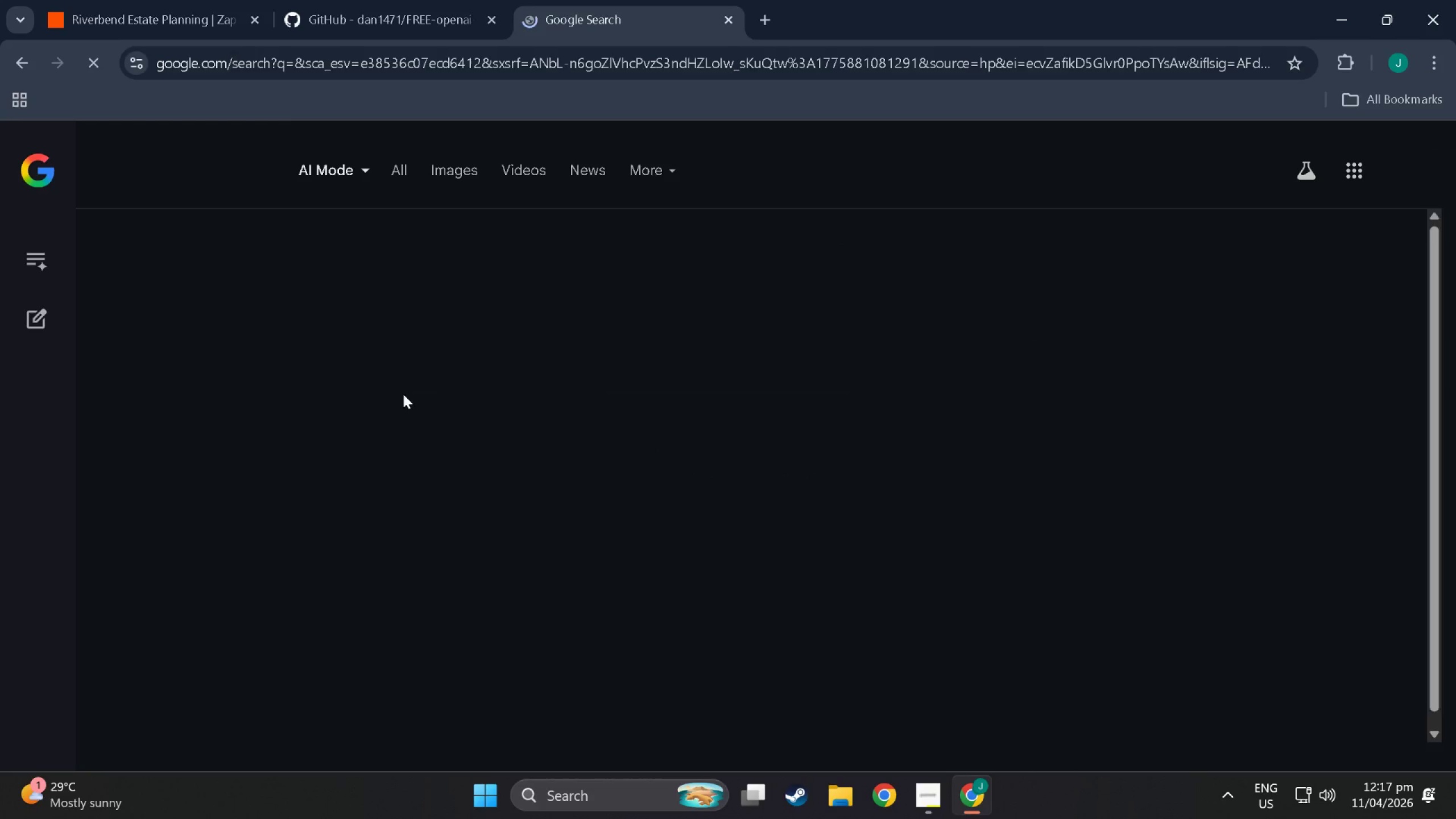 
type(Free APAI)
key(Backspace)
key(Backspace)
type(I kay)
key(Backspace)
key(Backspace)
type(eys AI for Zapier)
 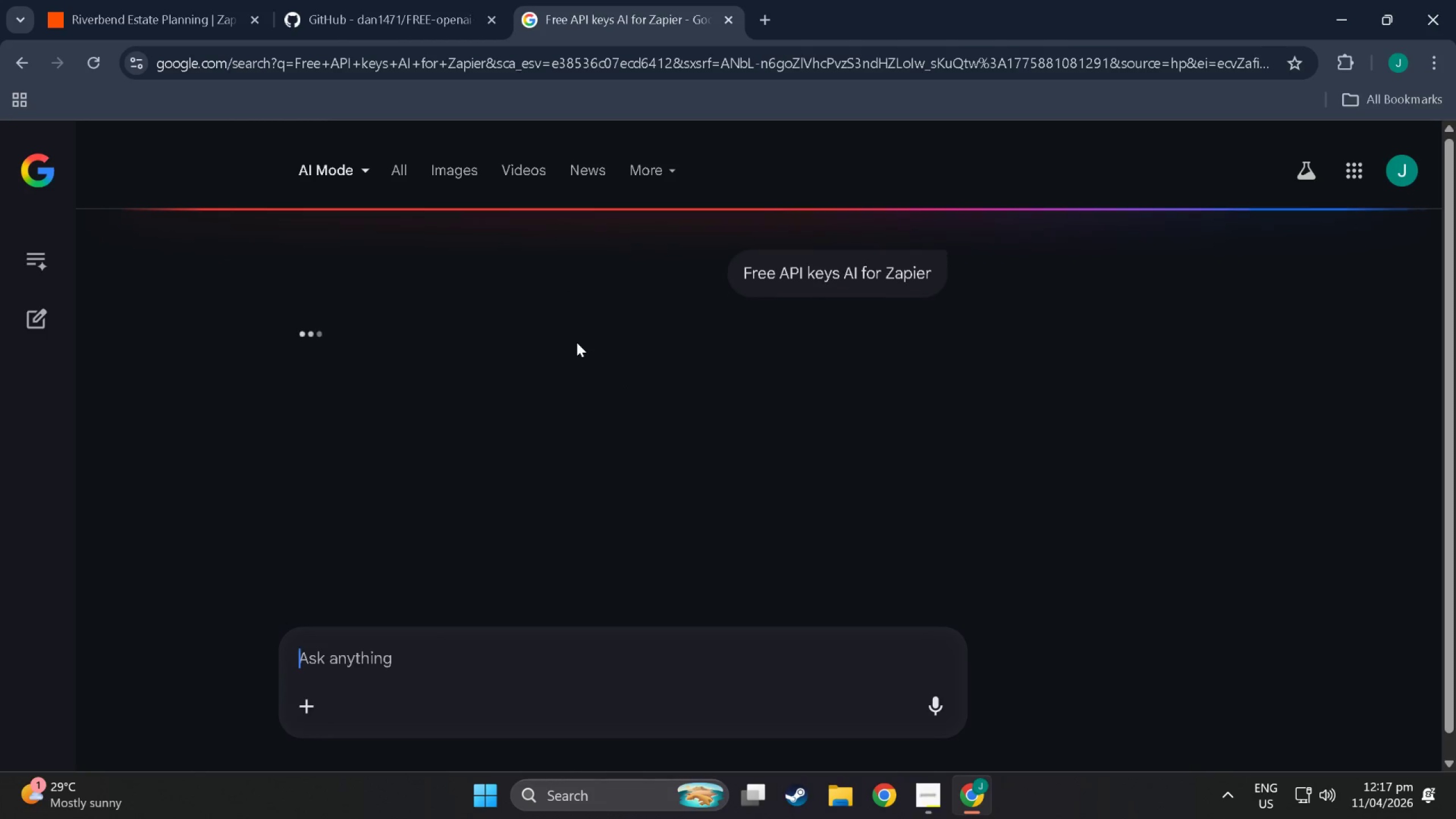 
 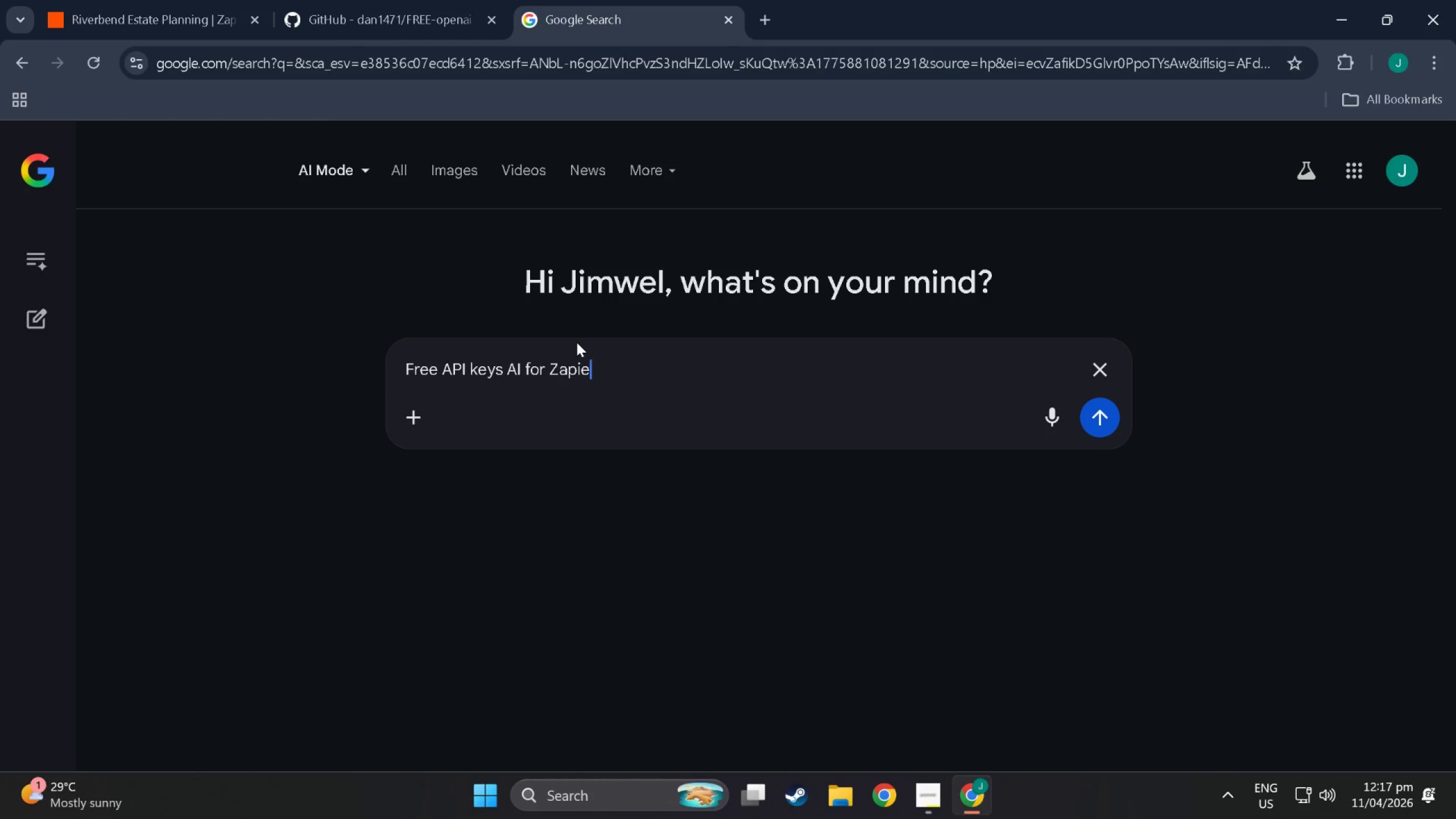 
key(Enter)
 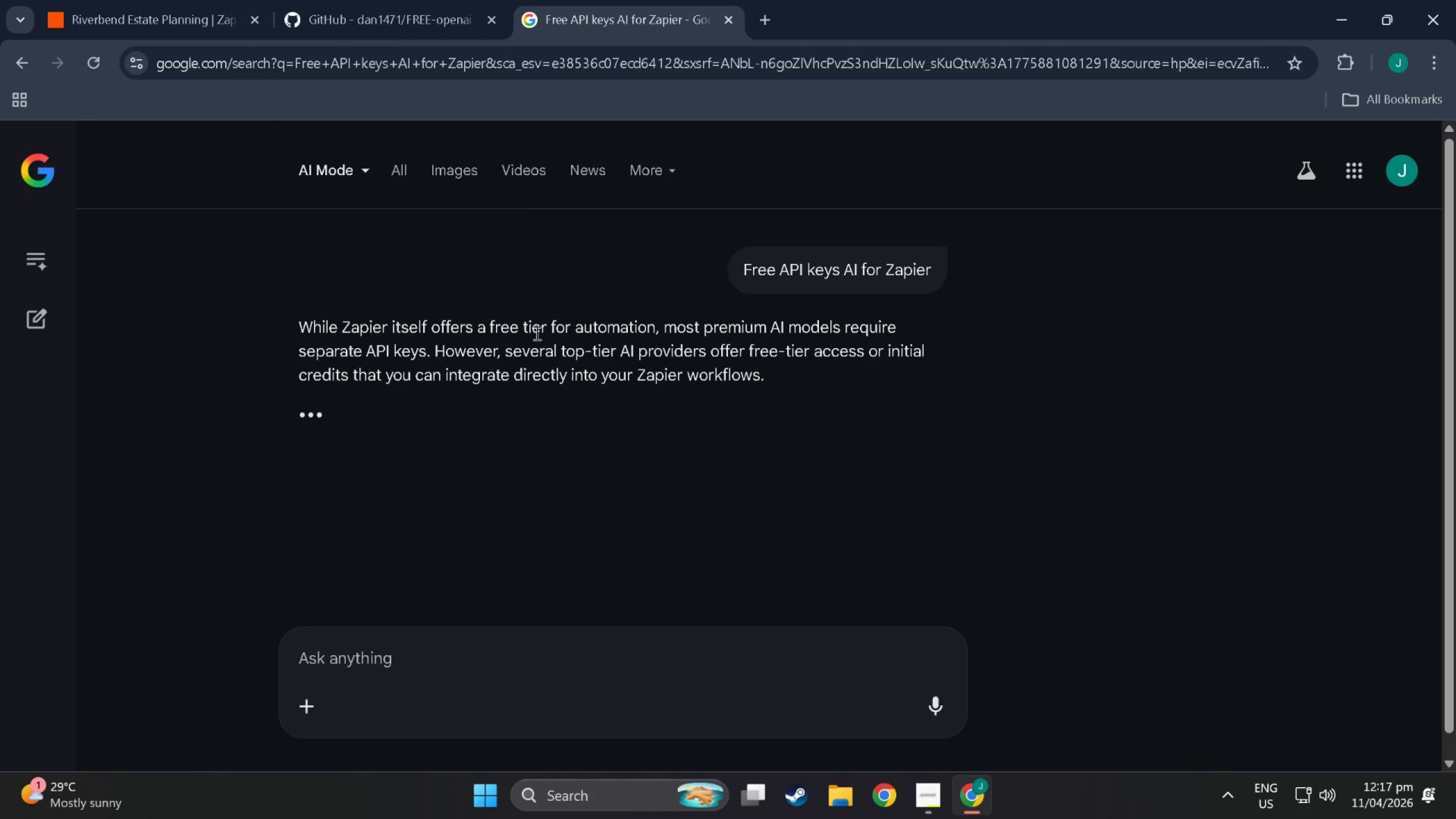 
wait(8.45)
 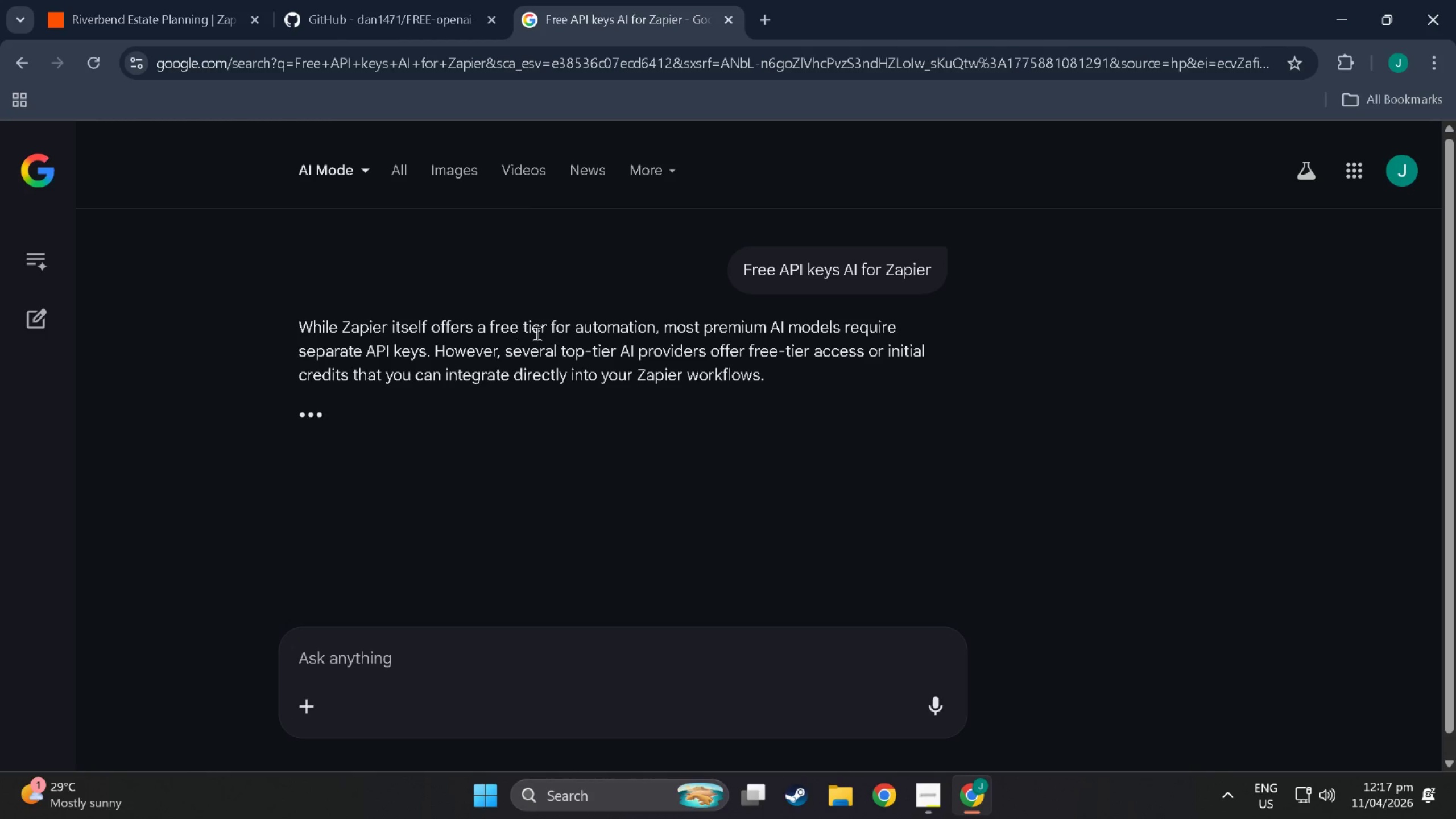 
scroll: coordinate [653, 388], scroll_direction: down, amount: 3.0
 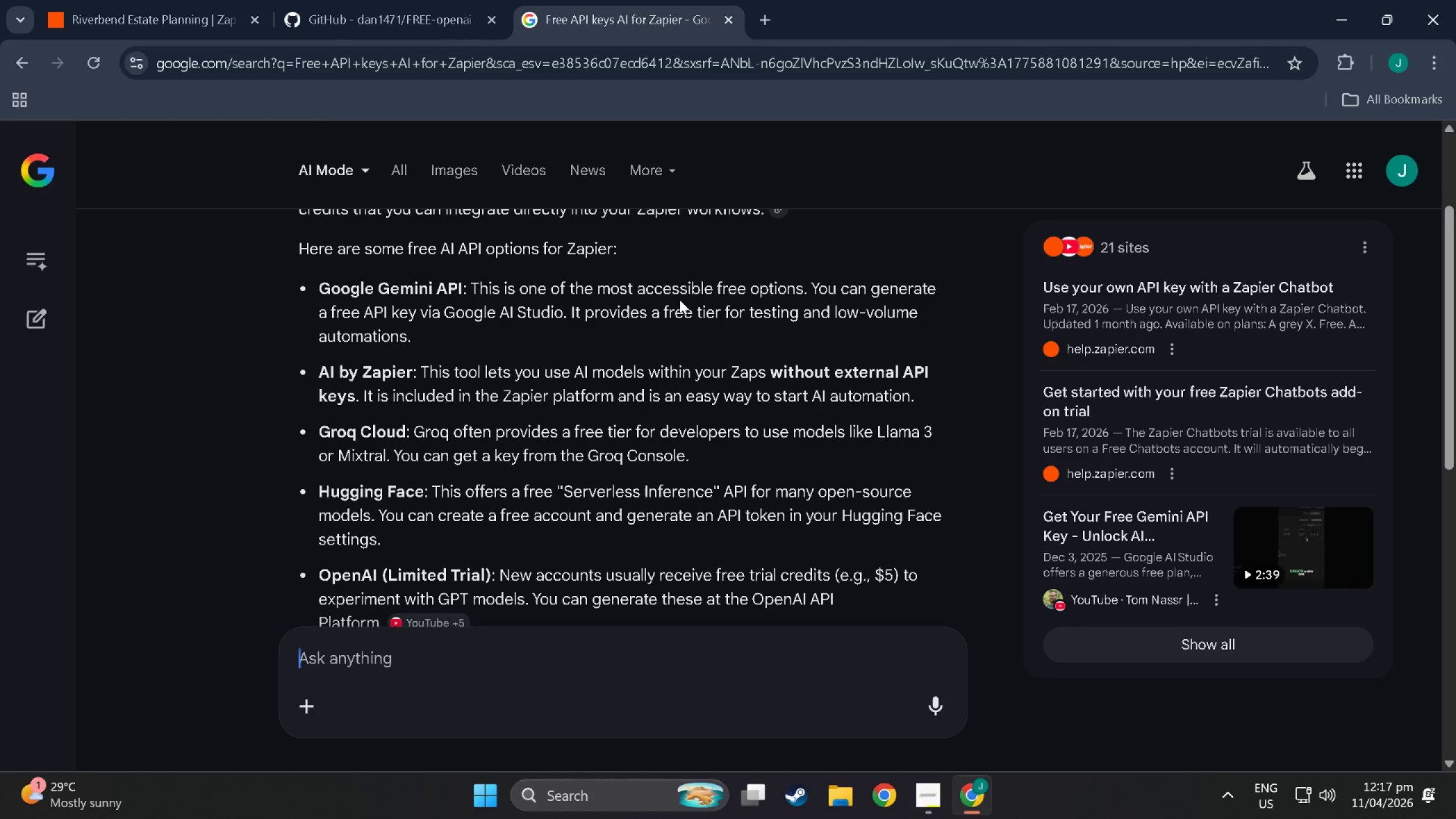 
wait(8.75)
 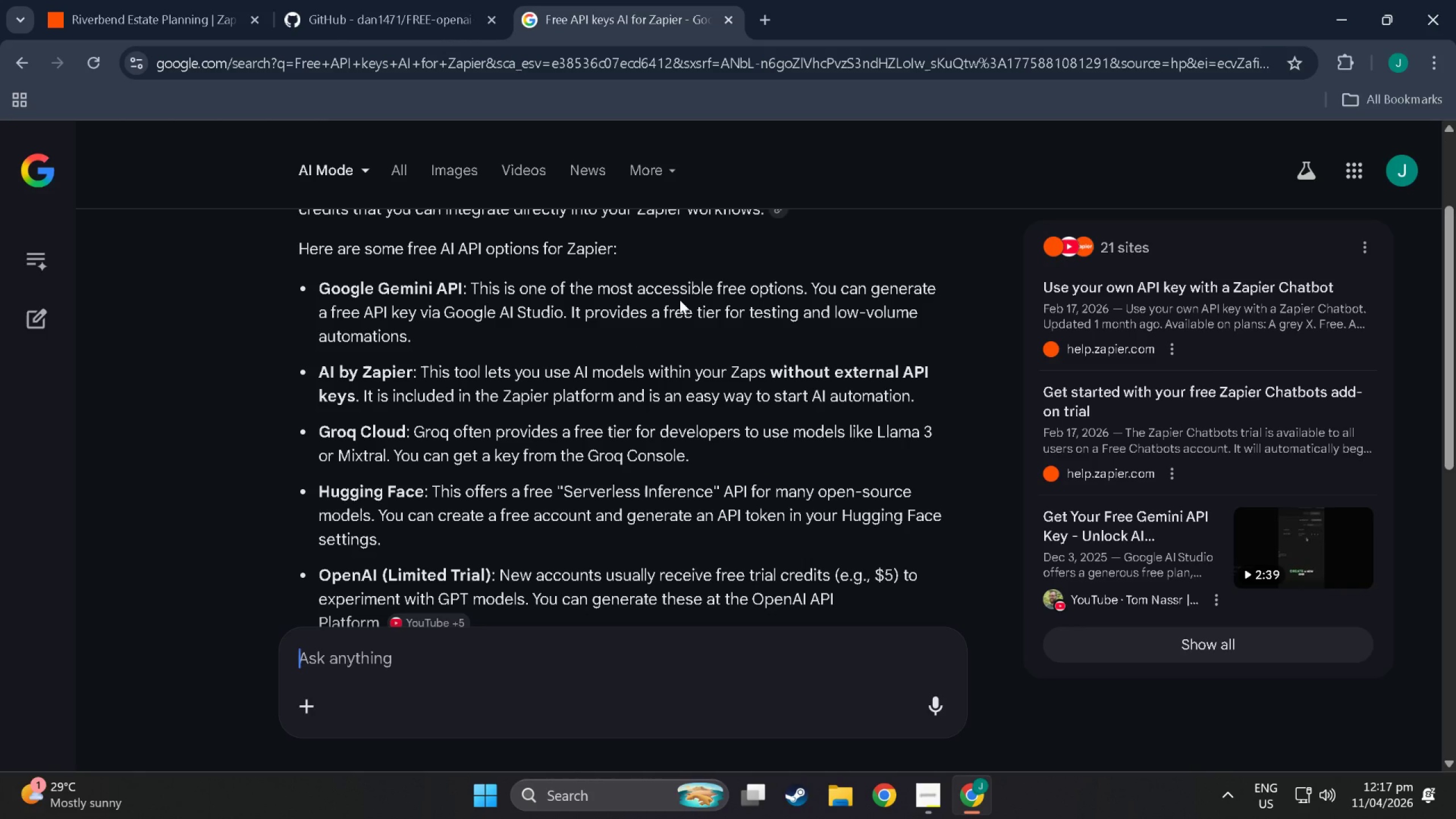 
scroll: coordinate [388, 527], scroll_direction: down, amount: 4.0
 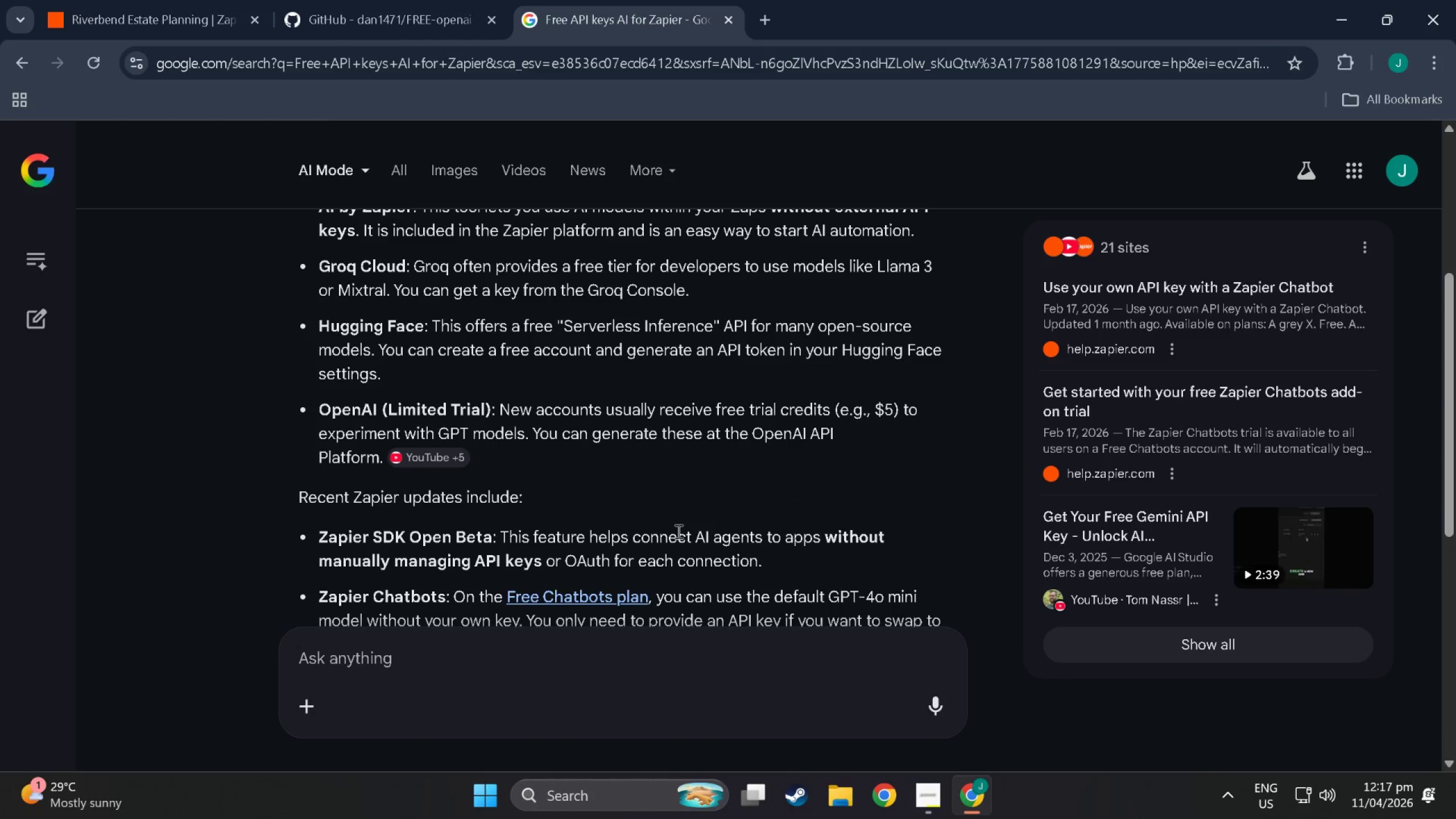 
wait(8.47)
 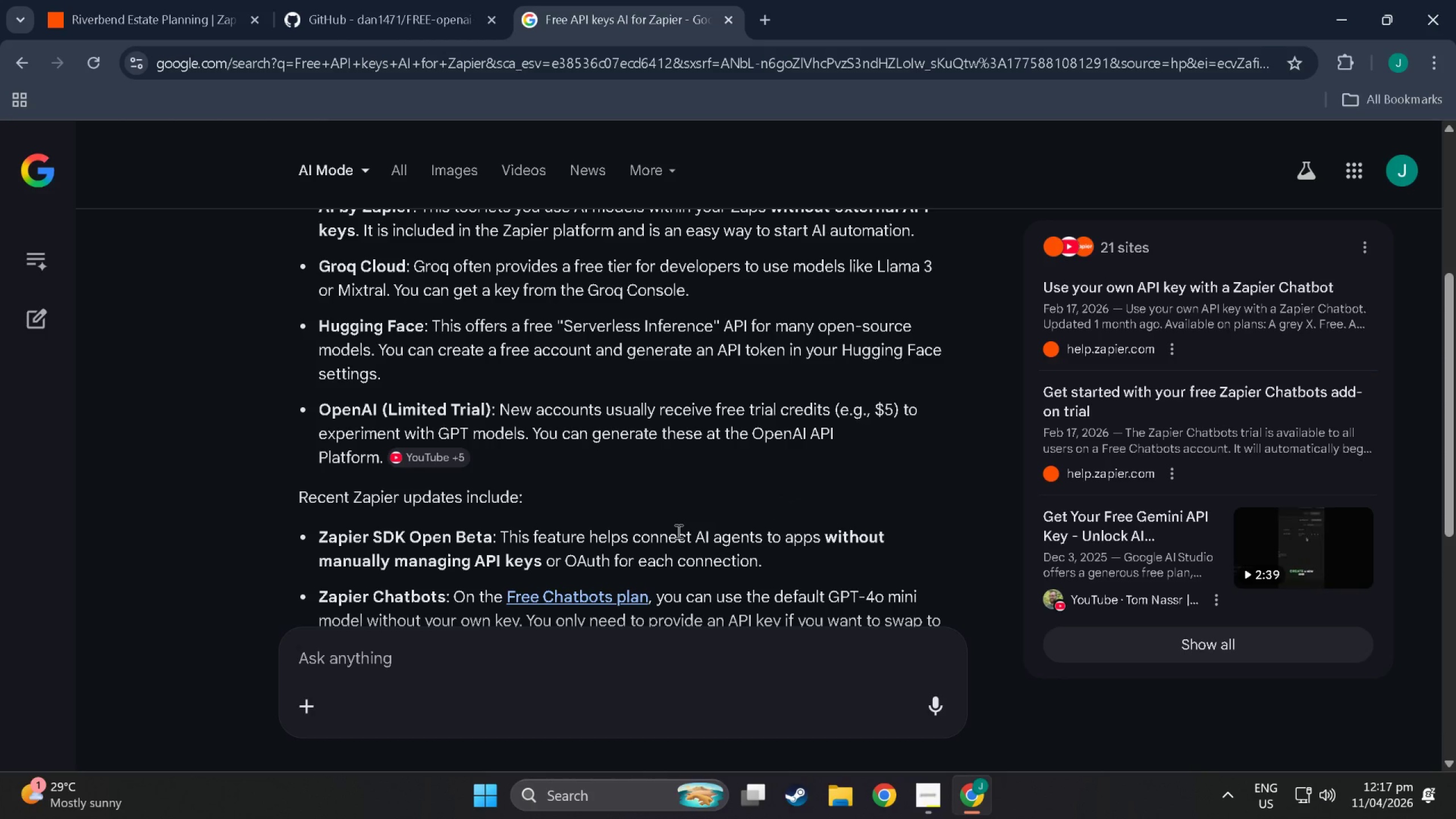 
scroll: coordinate [526, 510], scroll_direction: down, amount: 5.0
 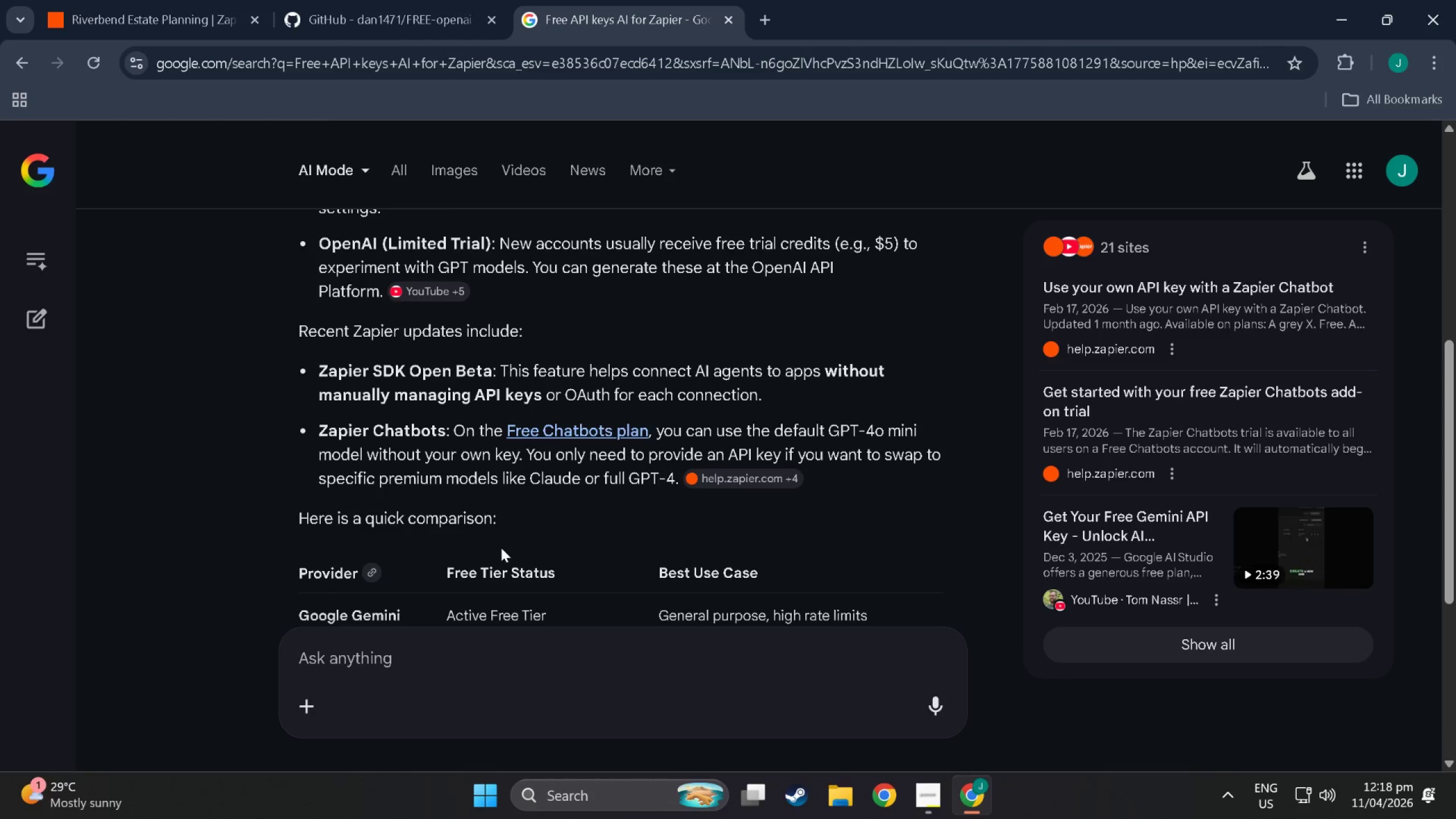 
scroll: coordinate [394, 324], scroll_direction: up, amount: 6.0
 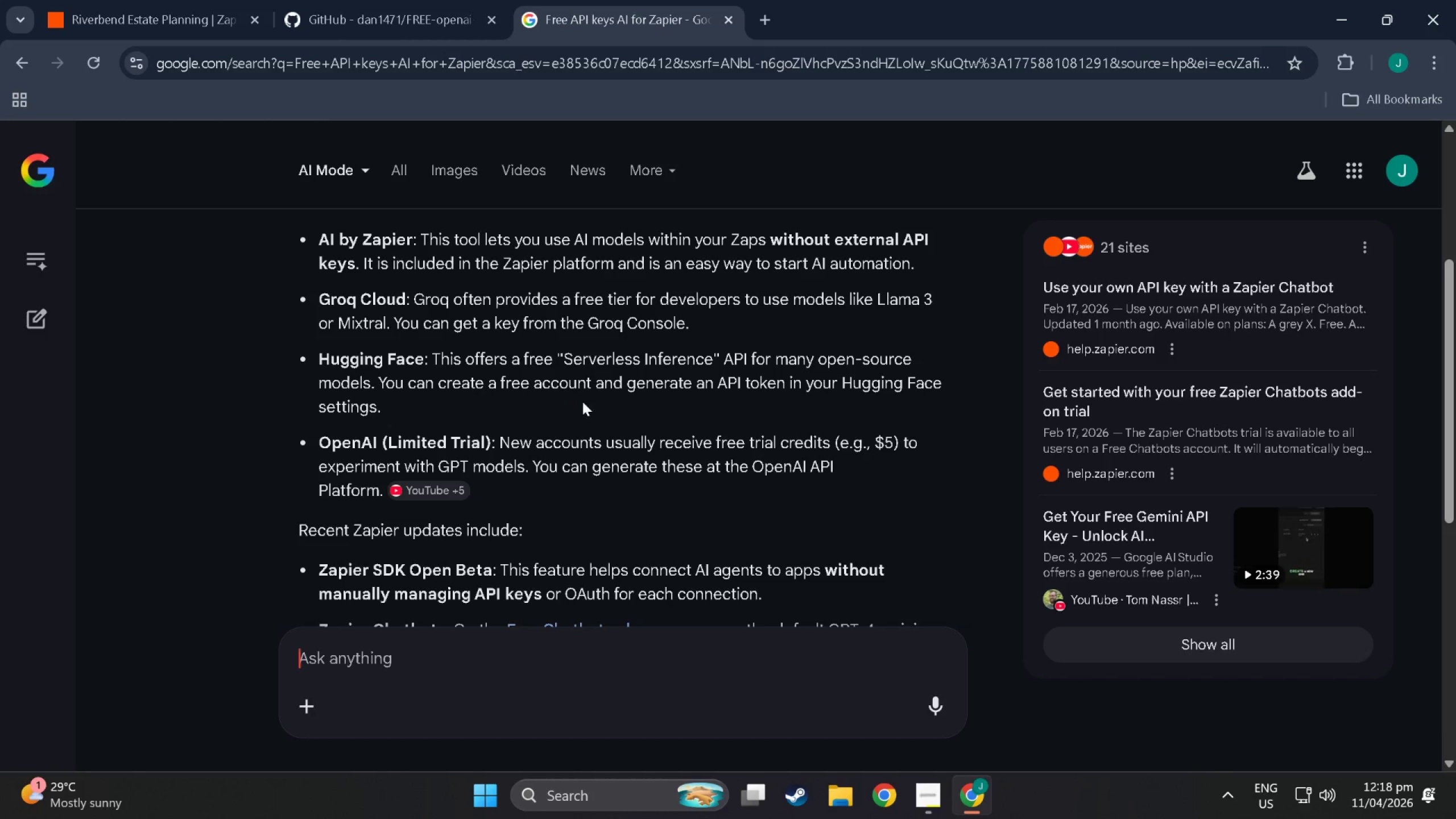 
wait(6.29)
 